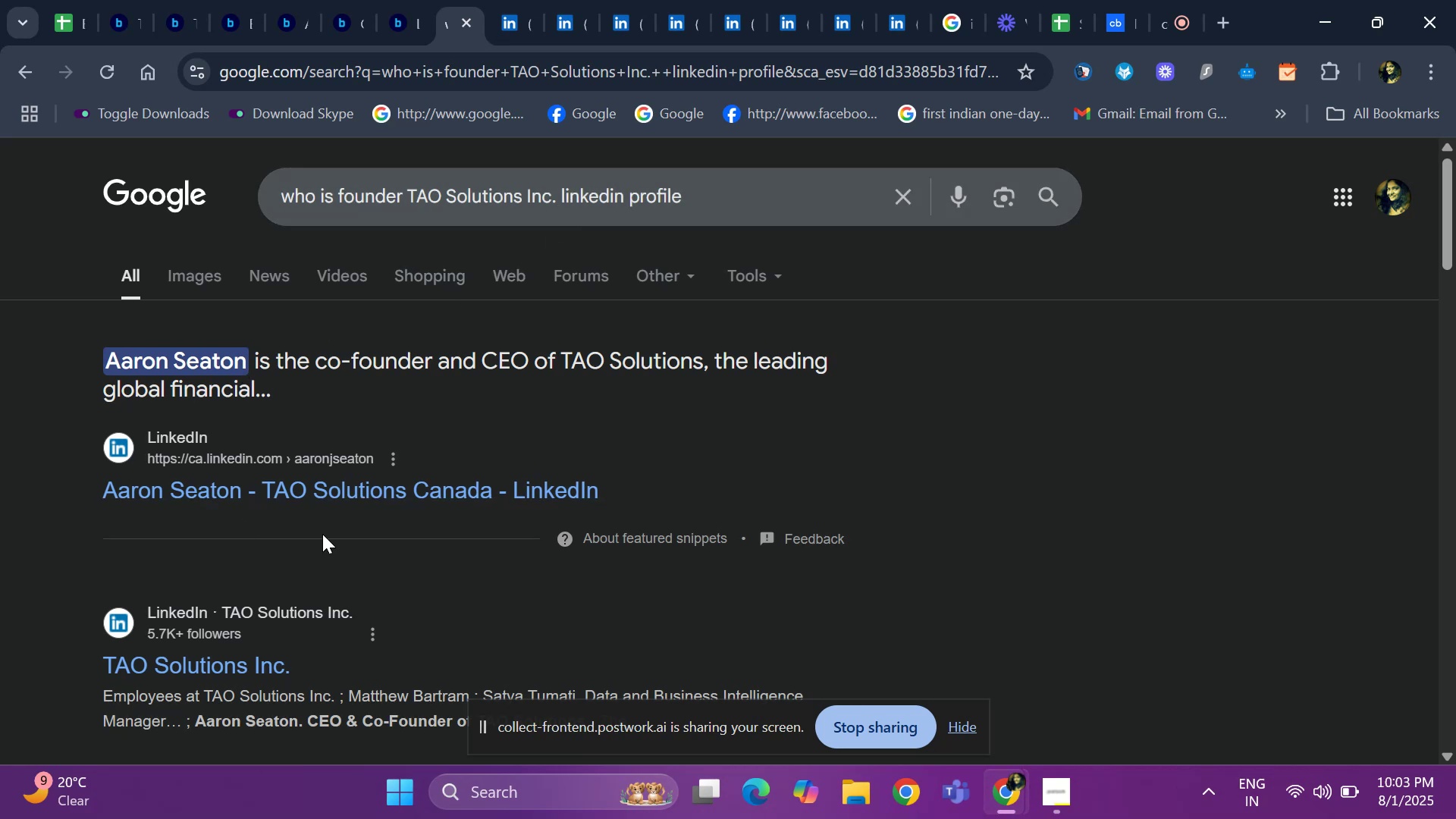 
right_click([306, 493])
 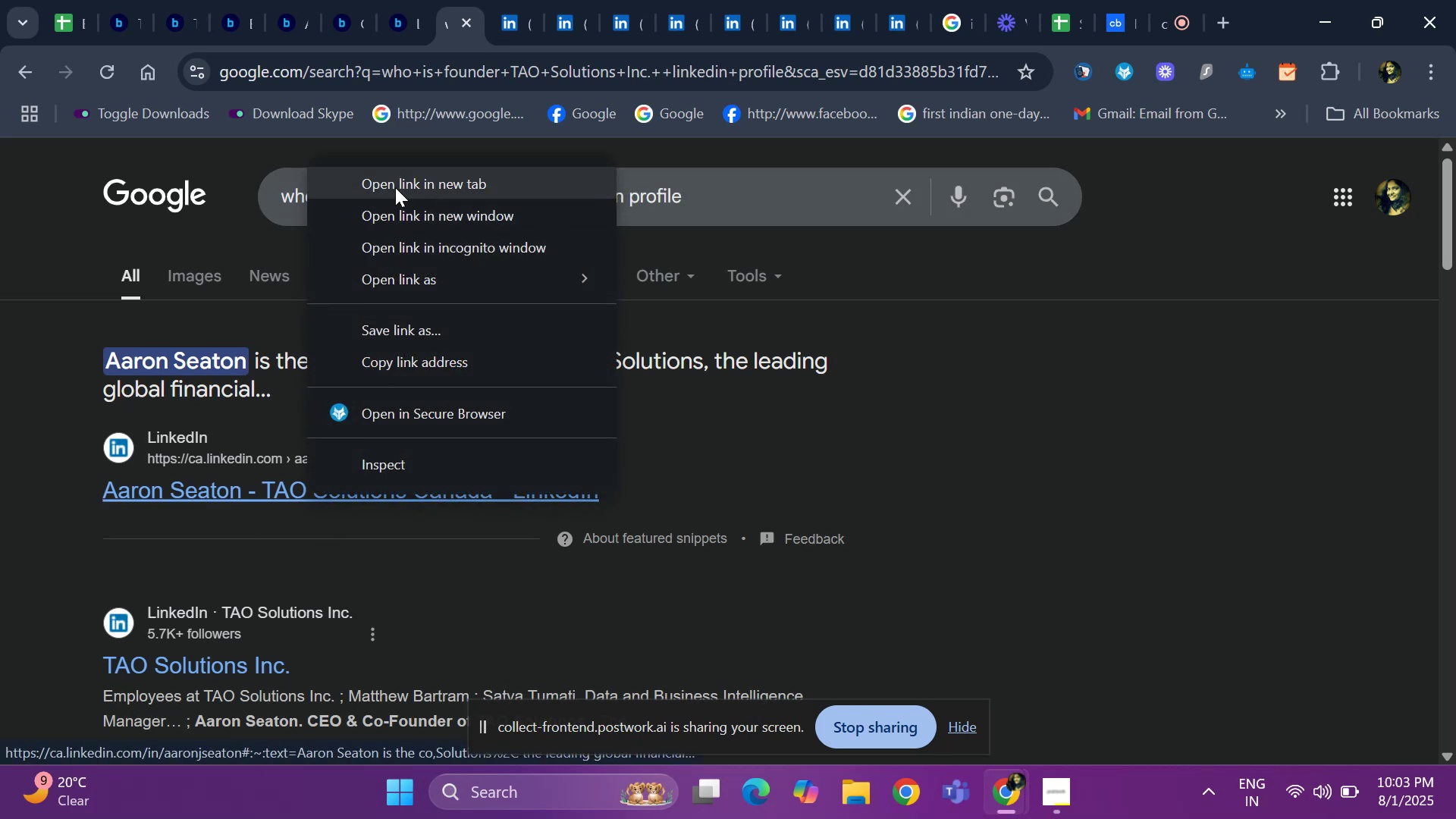 
left_click([397, 177])
 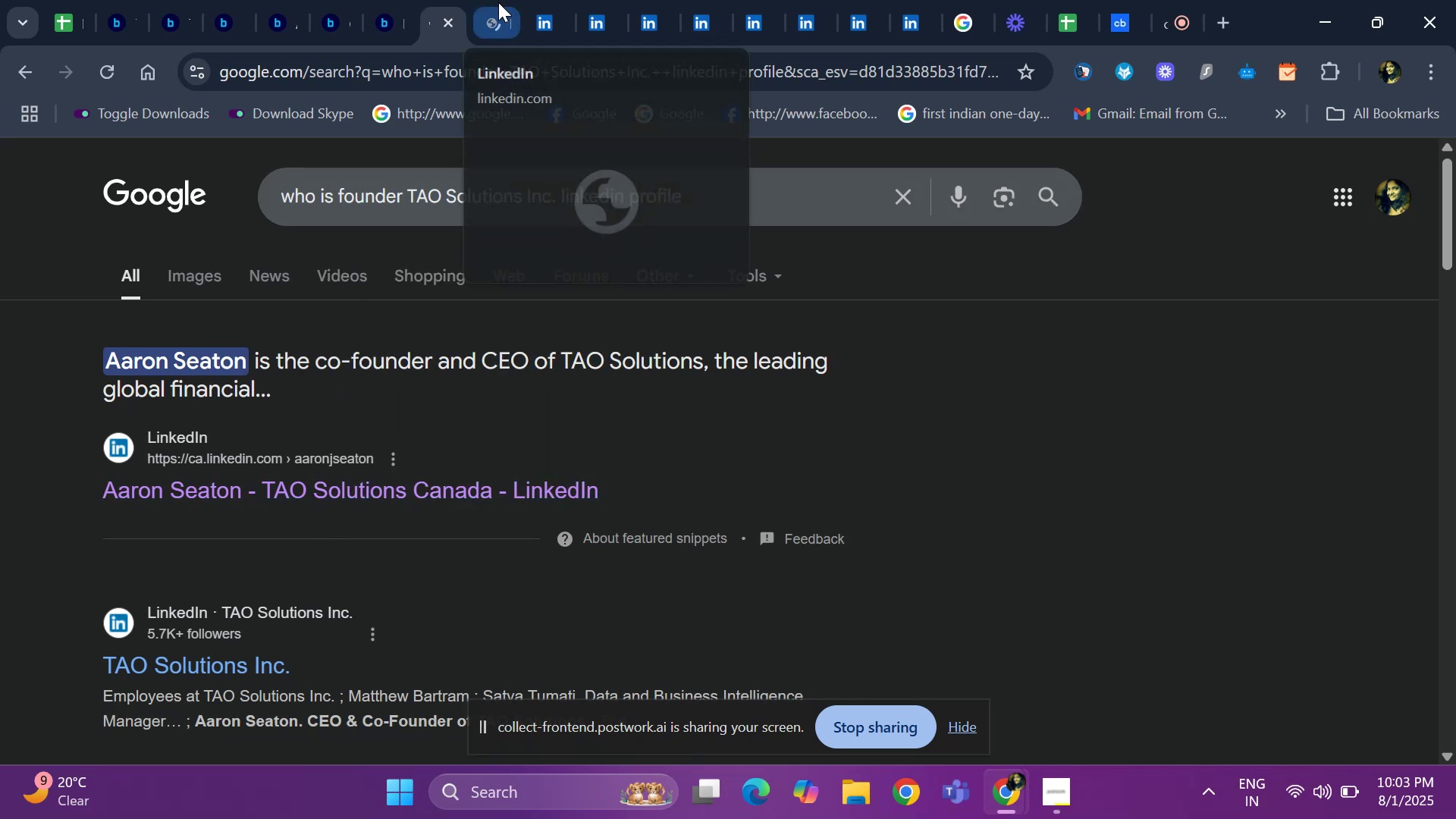 
left_click([488, 8])
 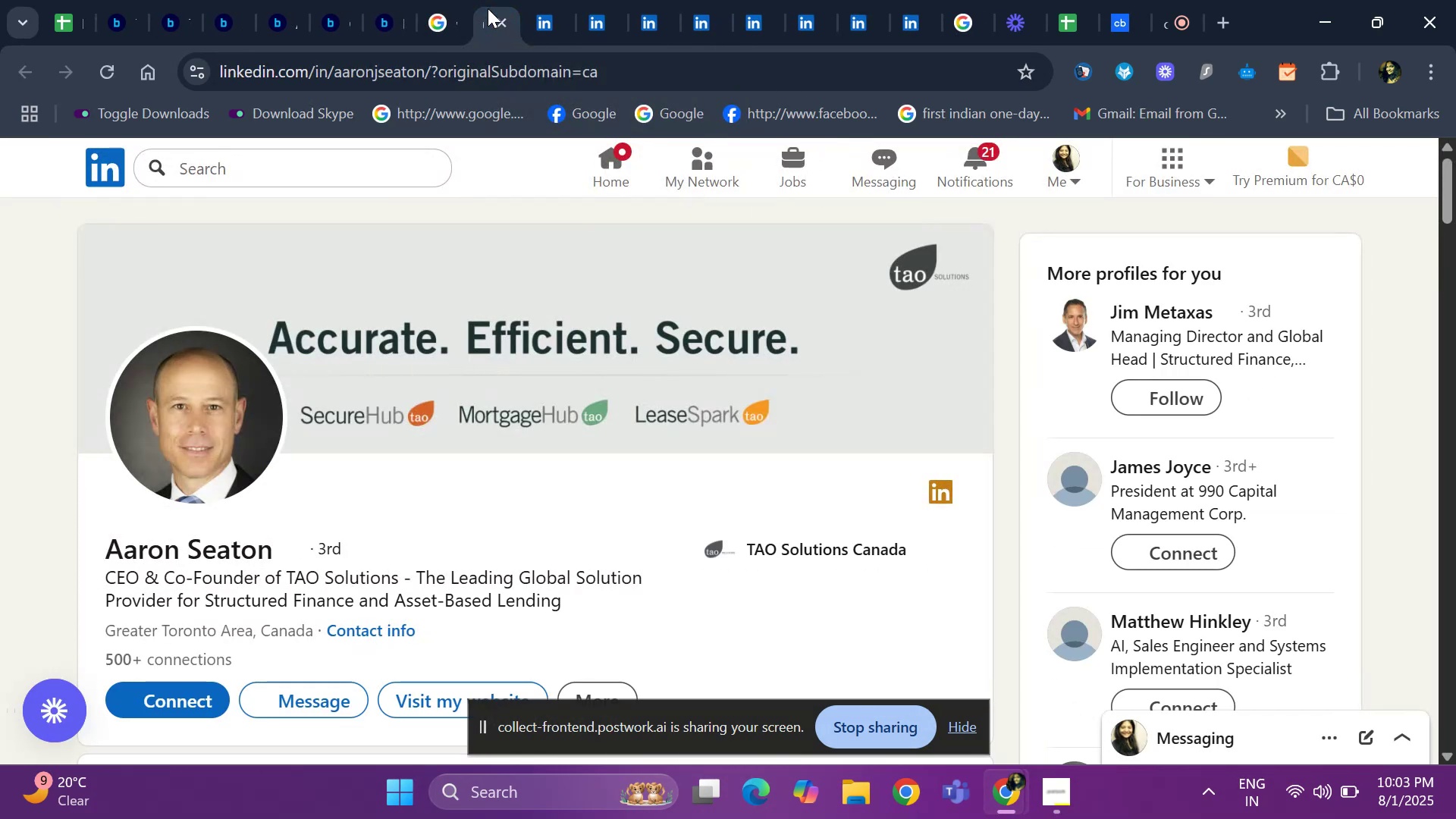 
left_click_drag(start_coordinate=[1448, 192], to_coordinate=[1455, 438])
 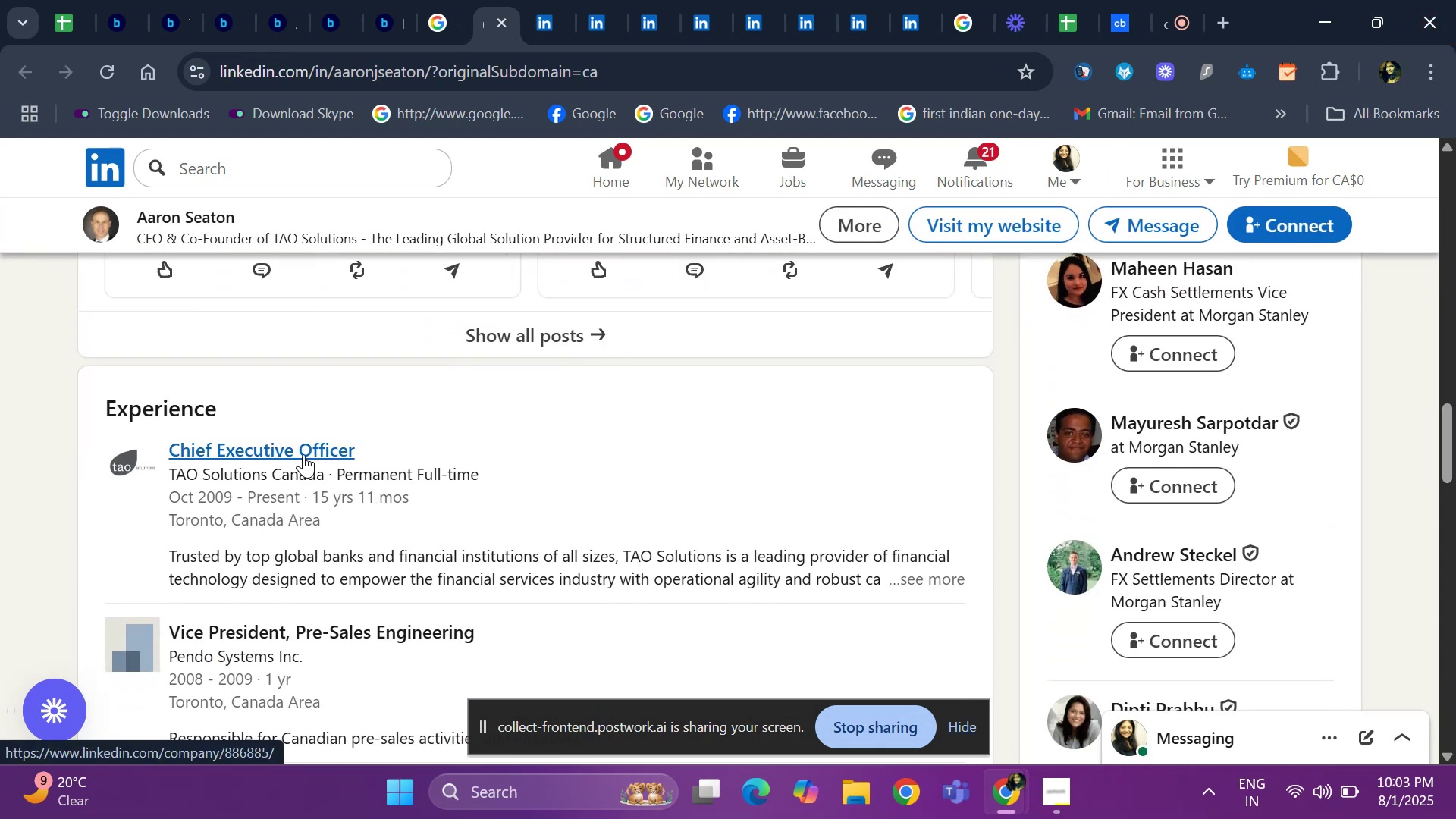 
right_click([303, 453])
 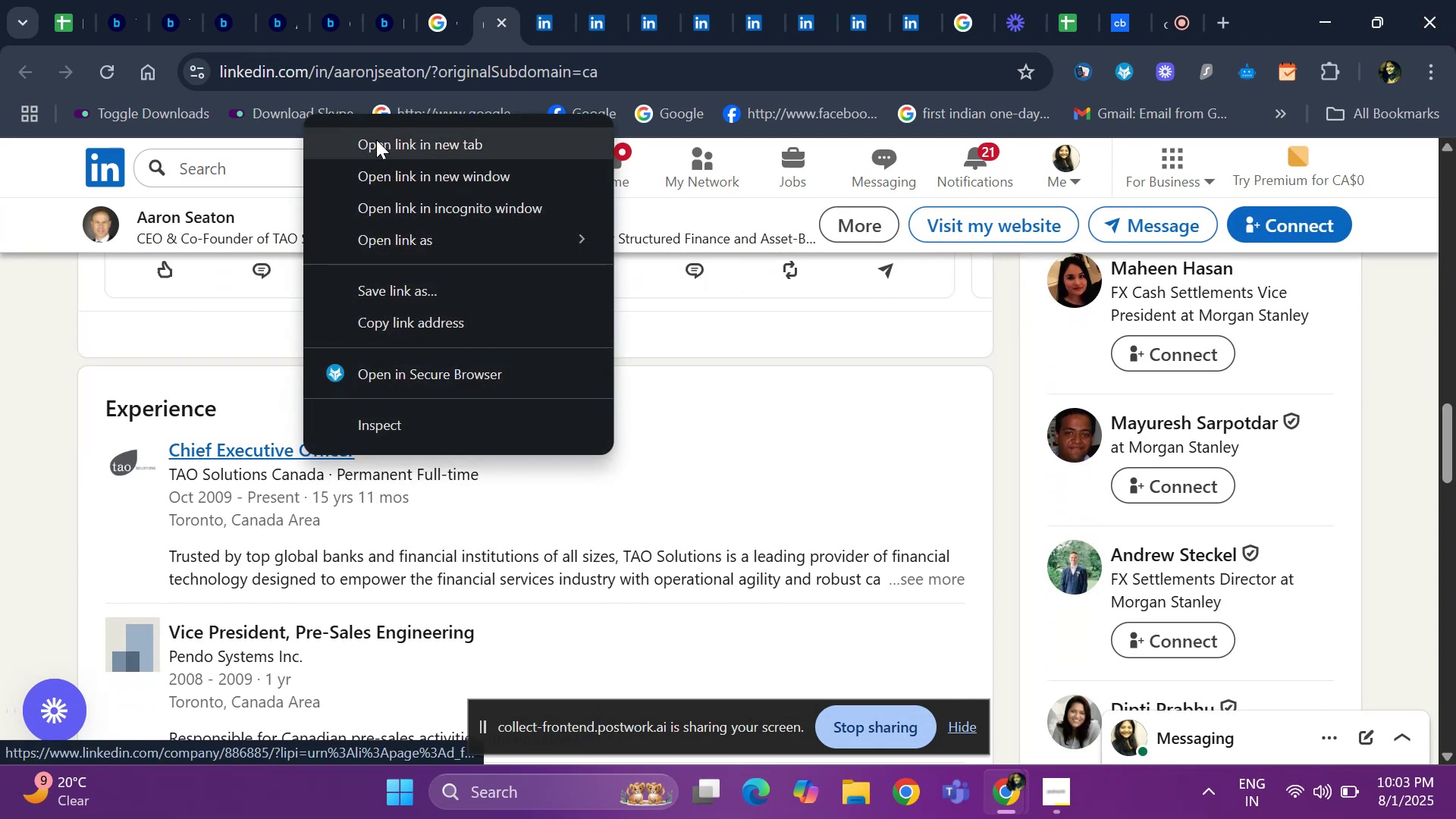 
left_click([376, 140])
 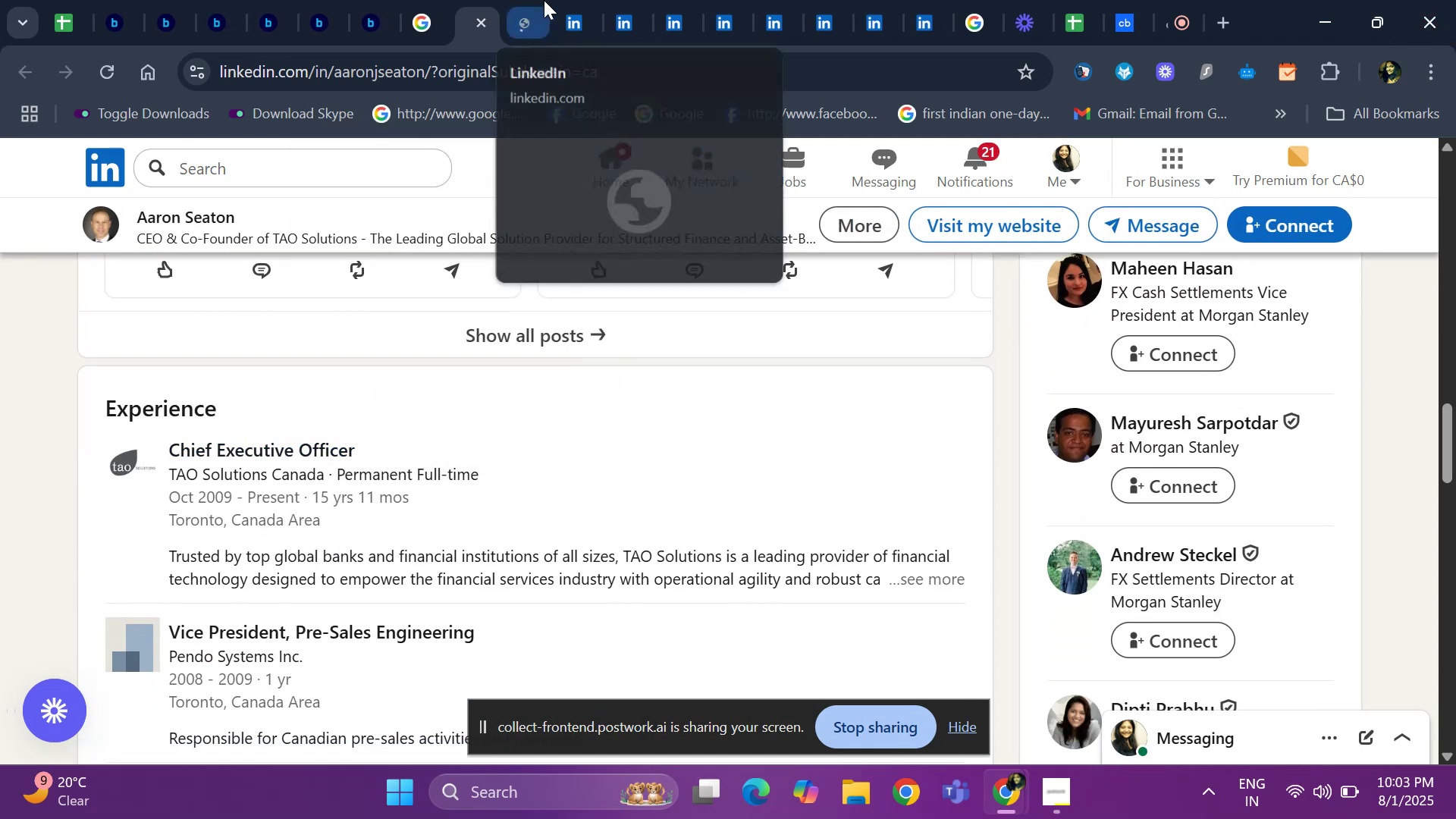 
left_click([516, 25])
 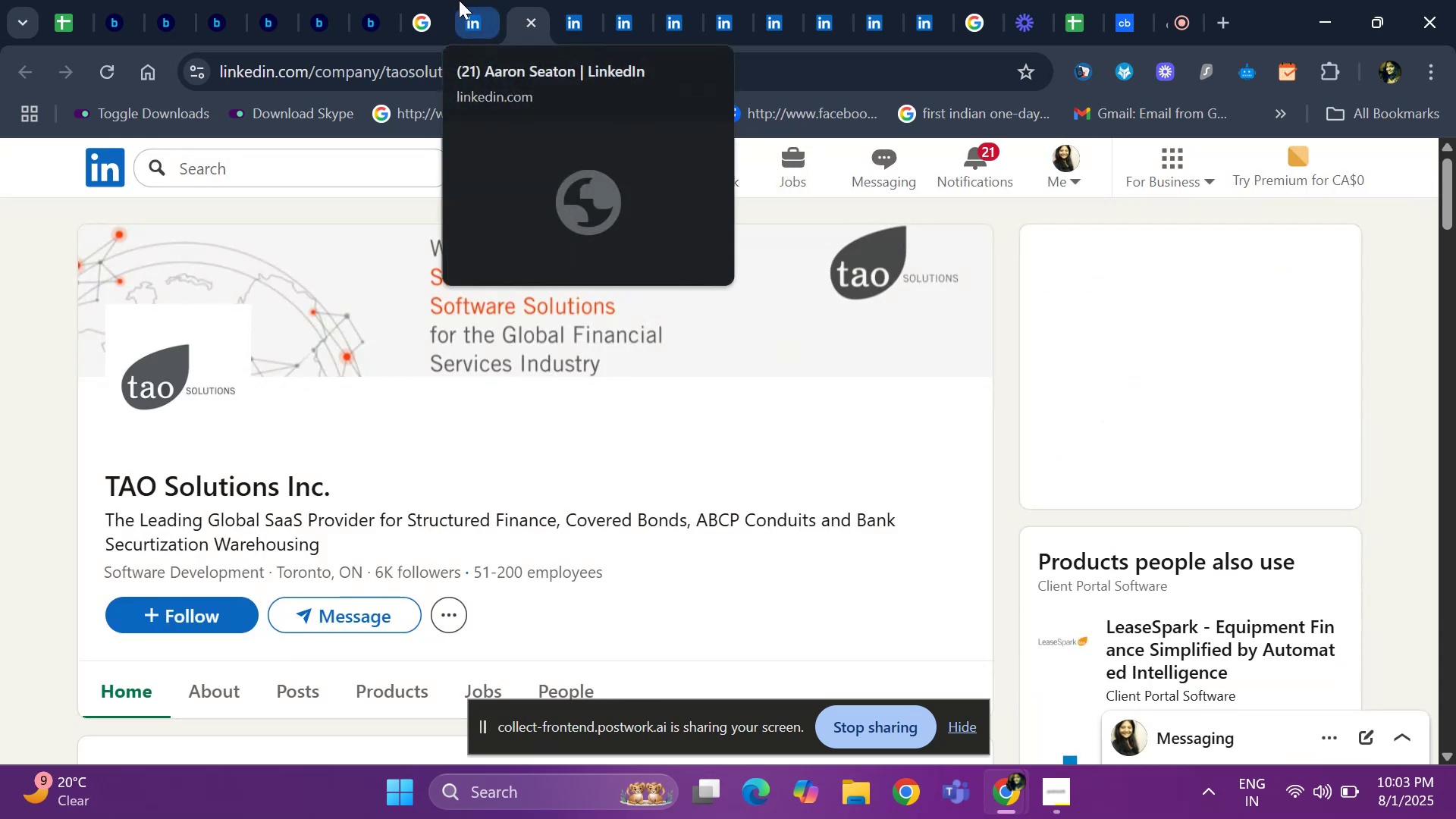 
left_click([469, 17])
 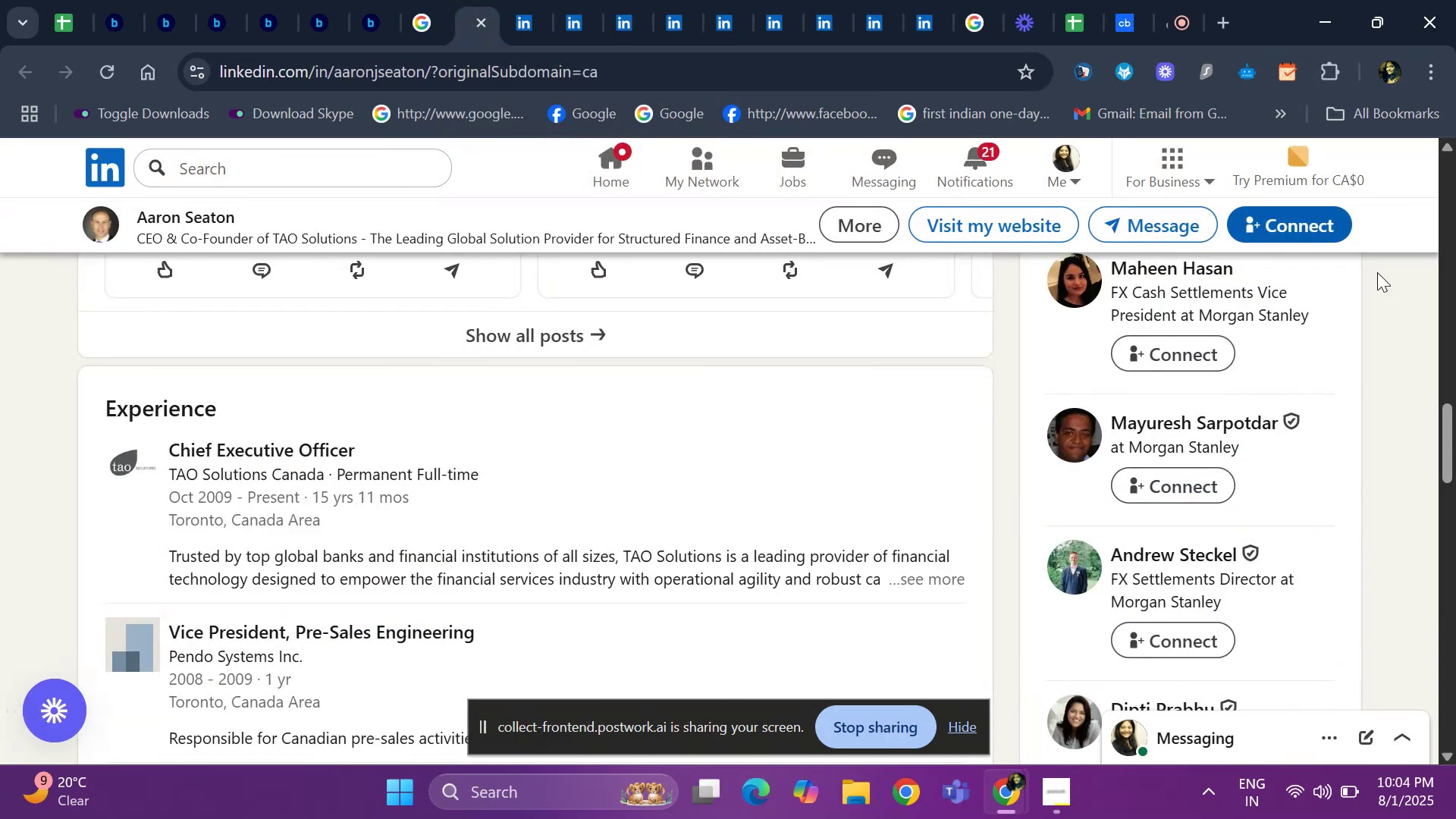 
left_click_drag(start_coordinate=[1452, 419], to_coordinate=[1455, 243])
 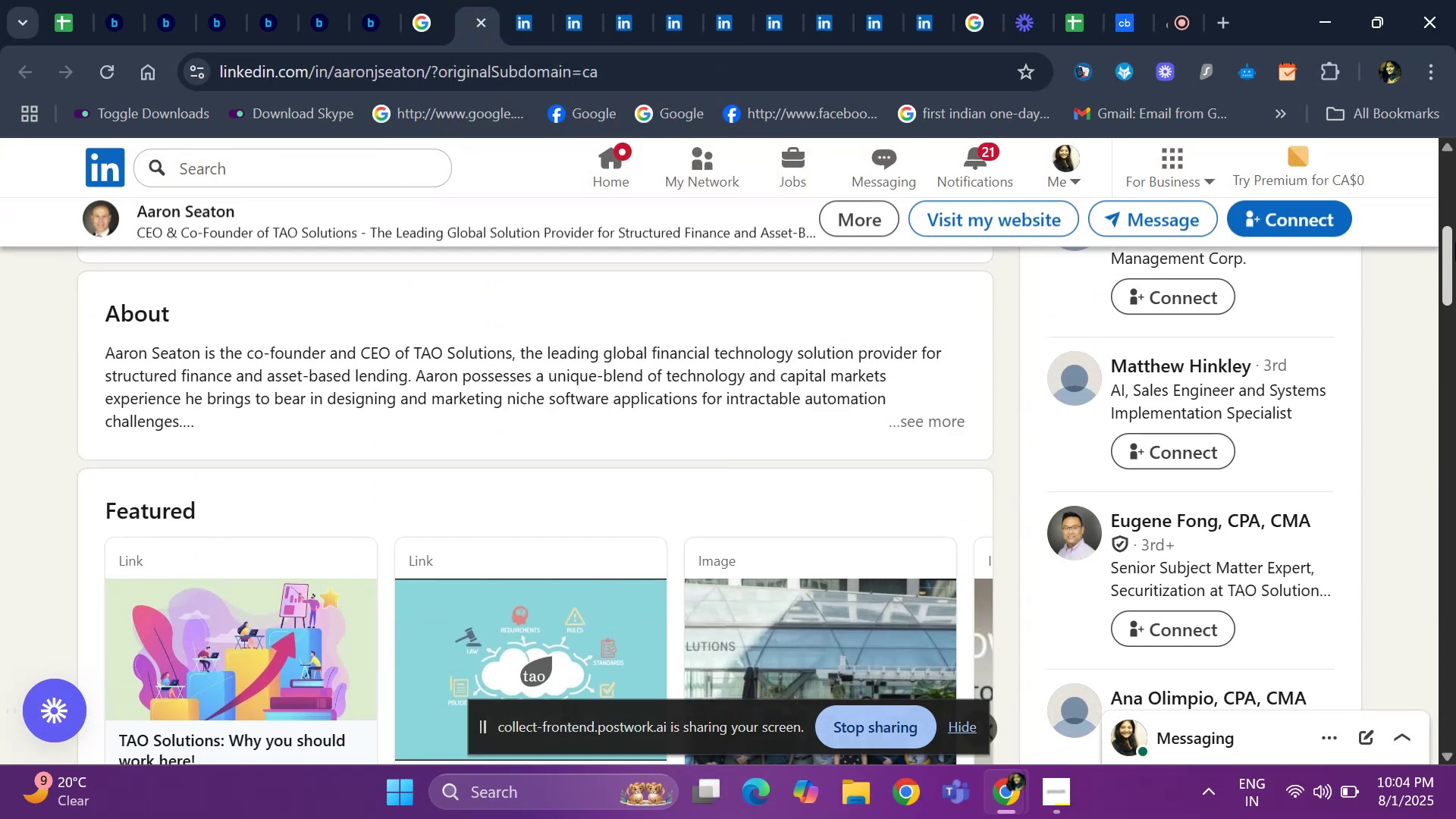 
left_click_drag(start_coordinate=[1454, 227], to_coordinate=[1455, 171])
 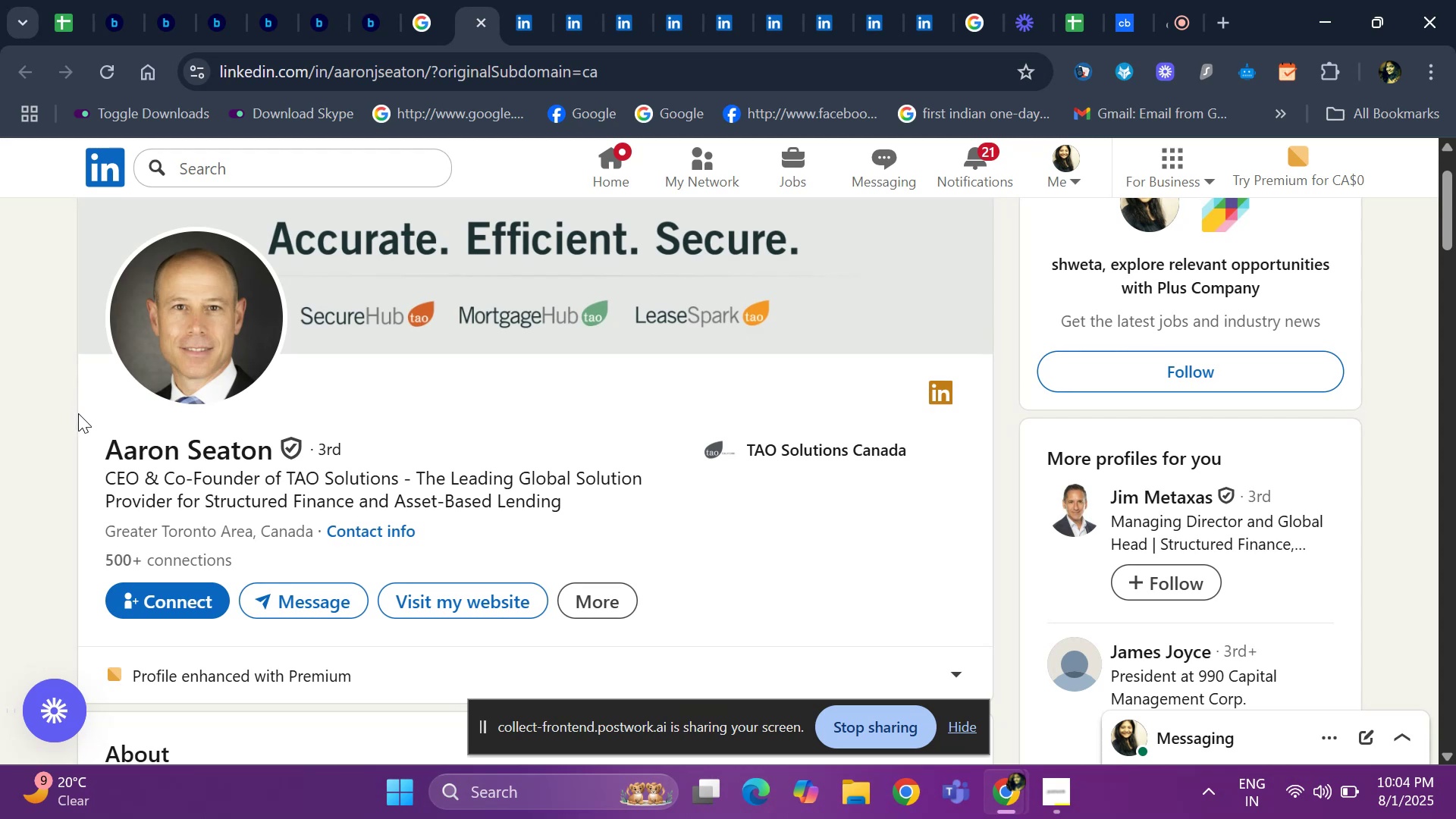 
left_click_drag(start_coordinate=[84, 441], to_coordinate=[281, 440])
 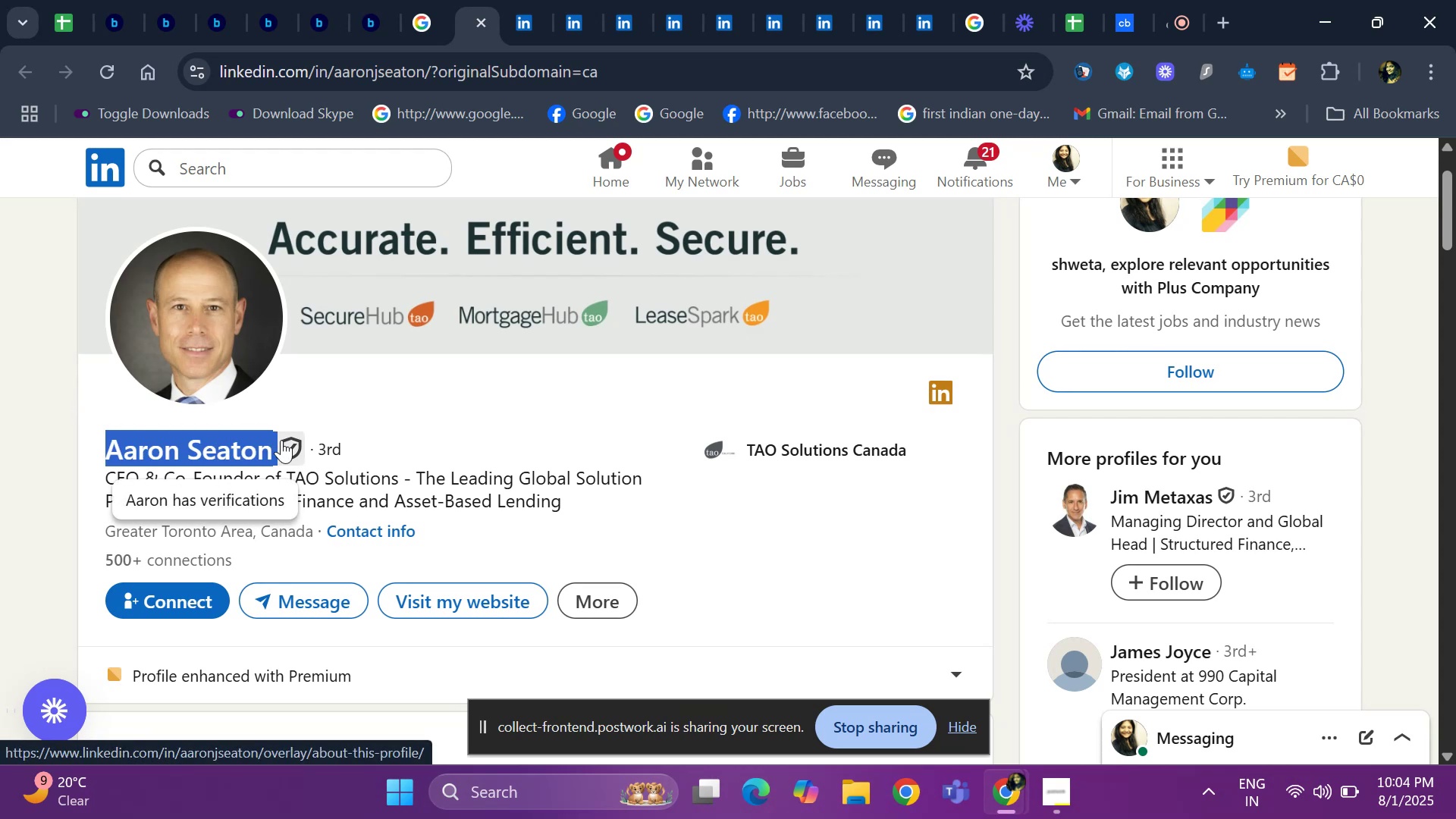 
key(Control+ControlLeft)
 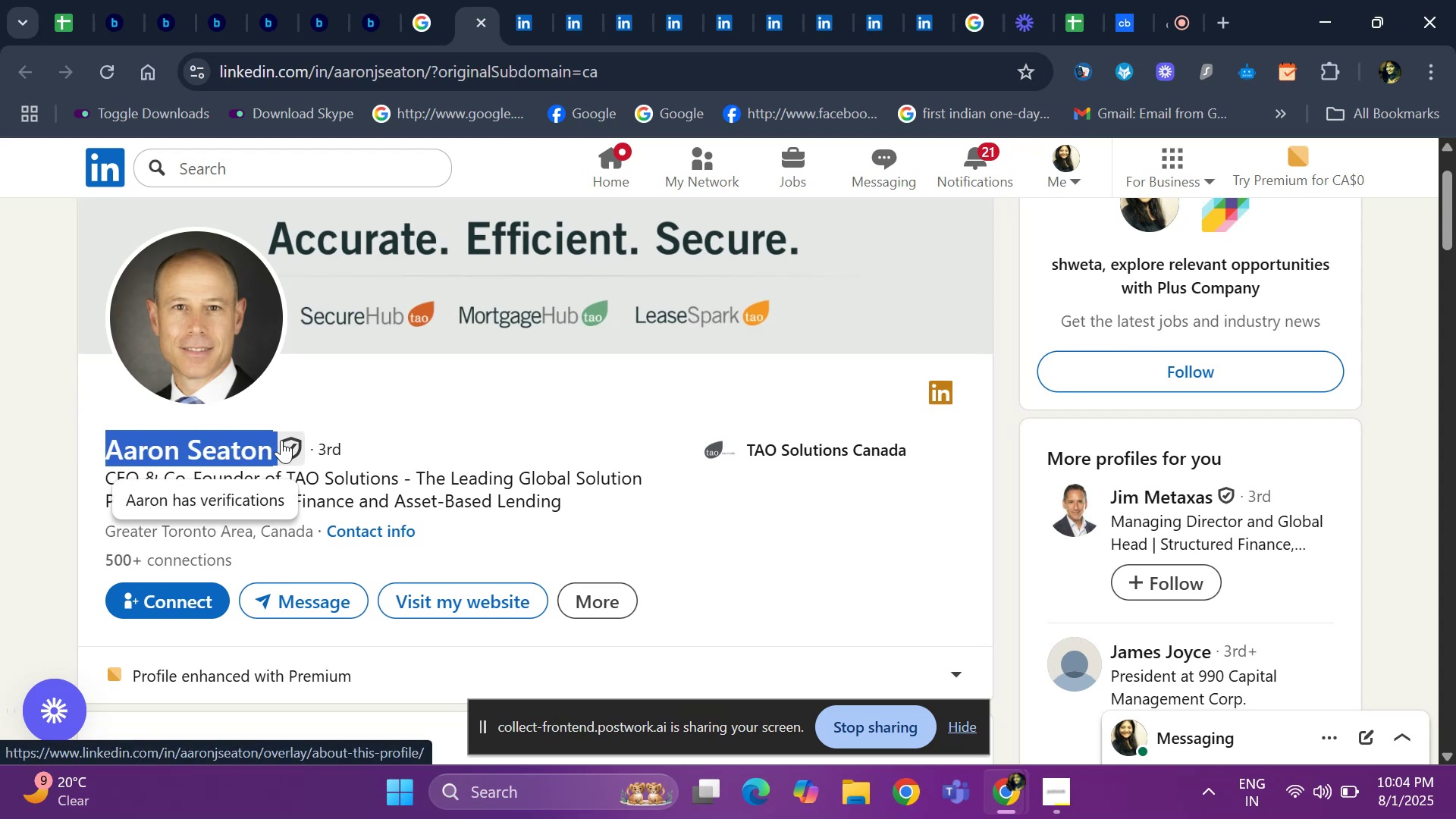 
key(Control+C)
 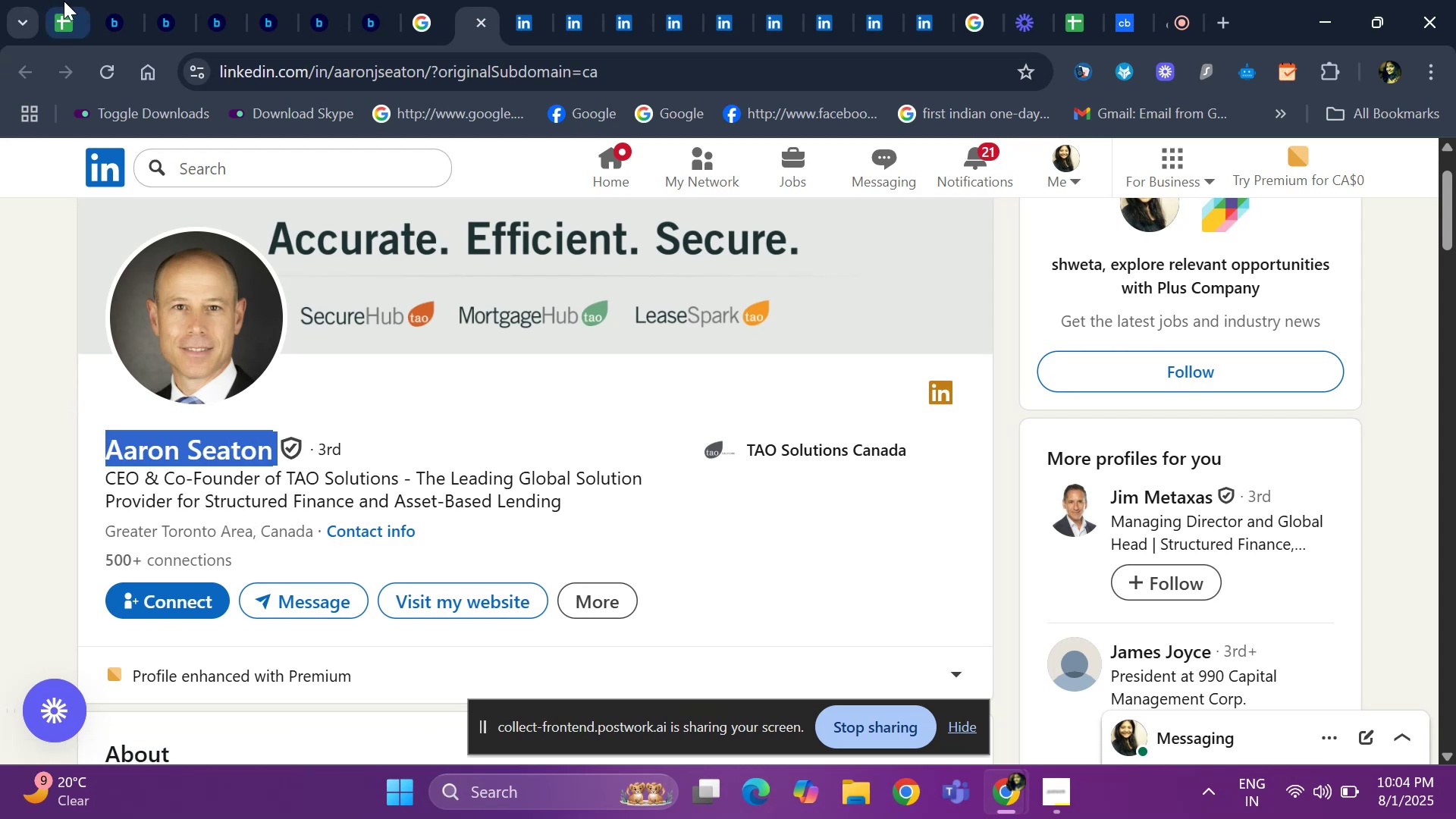 
left_click([67, 2])
 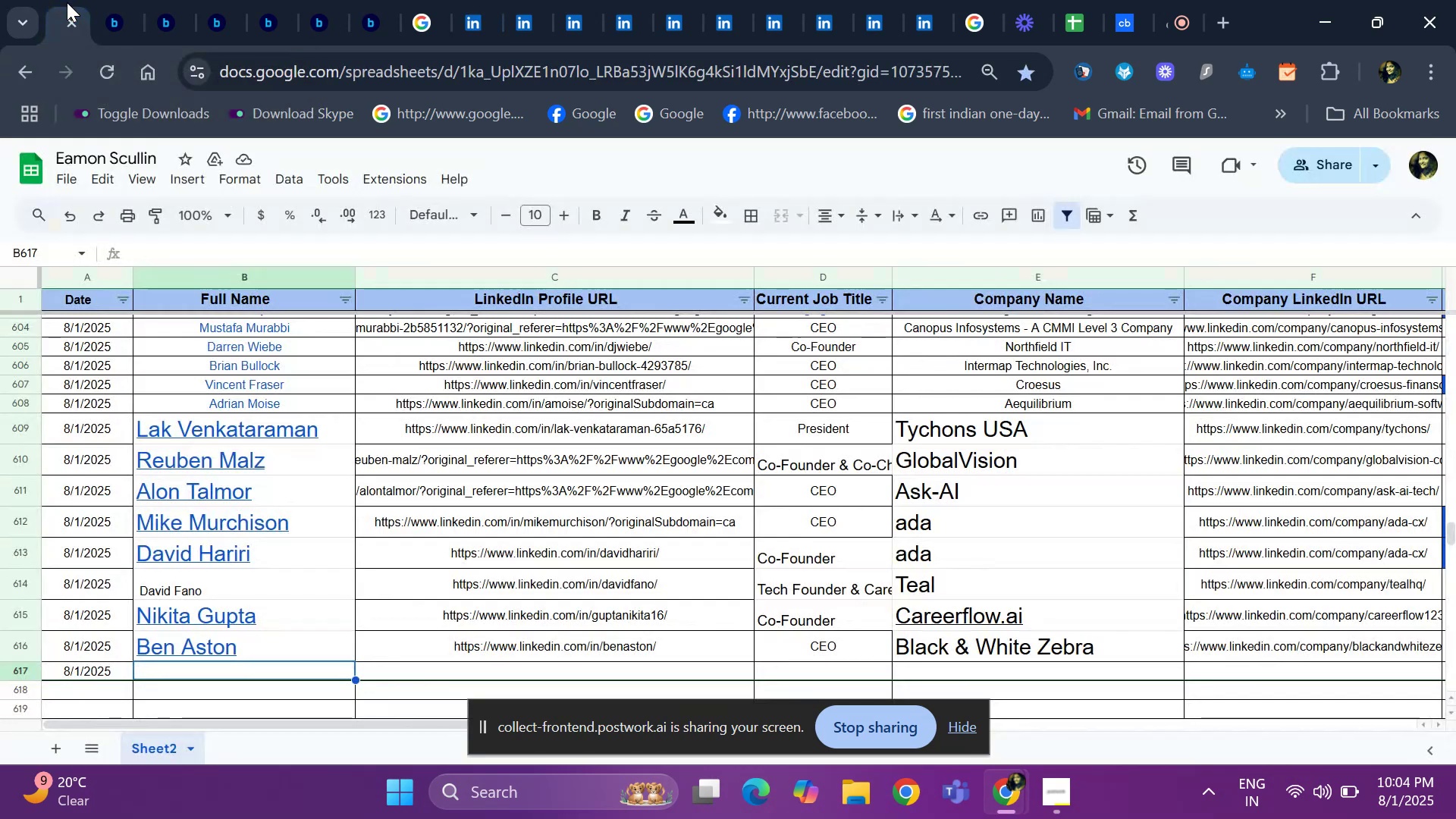 
key(Control+ControlLeft)
 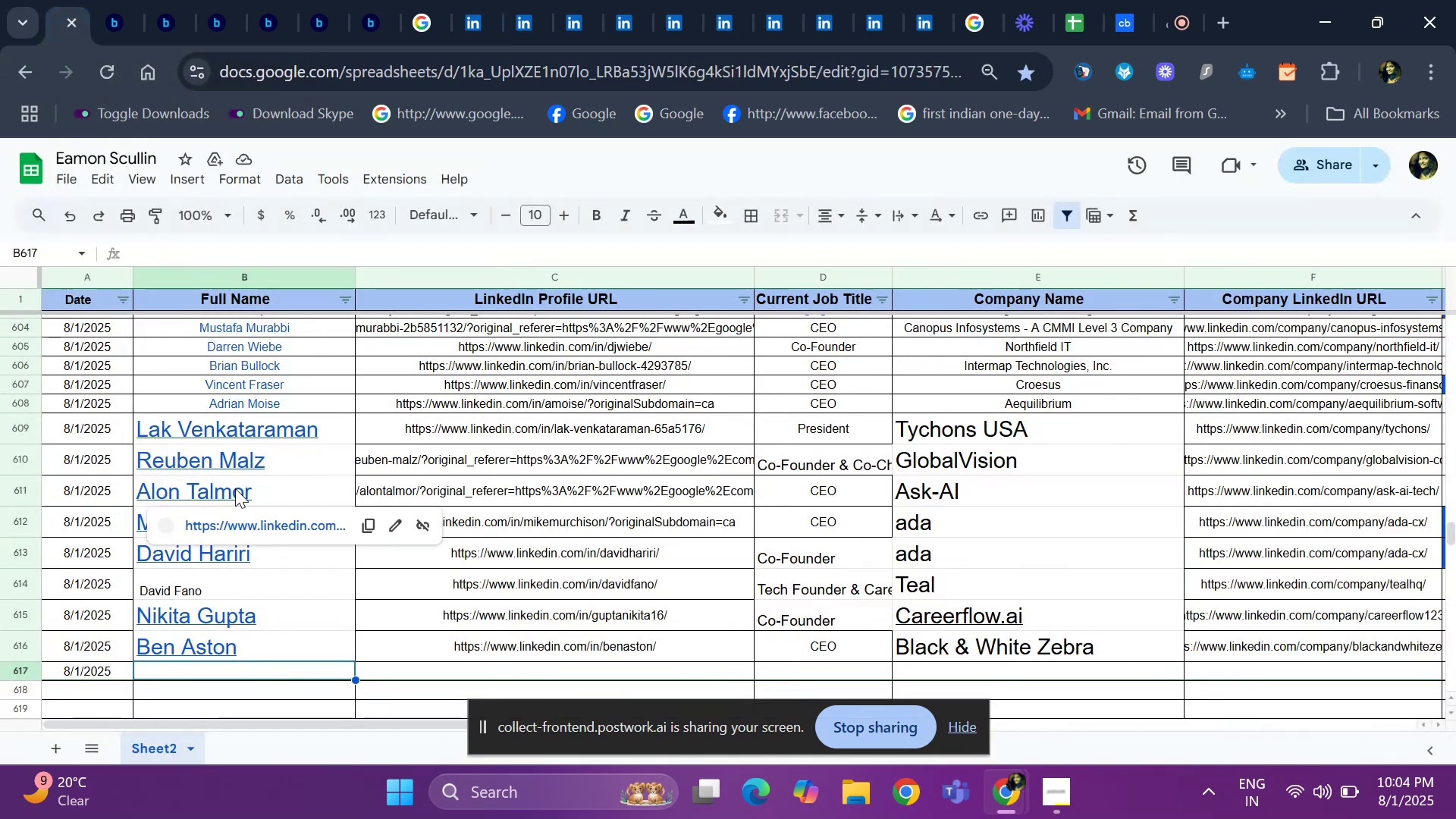 
key(Control+V)
 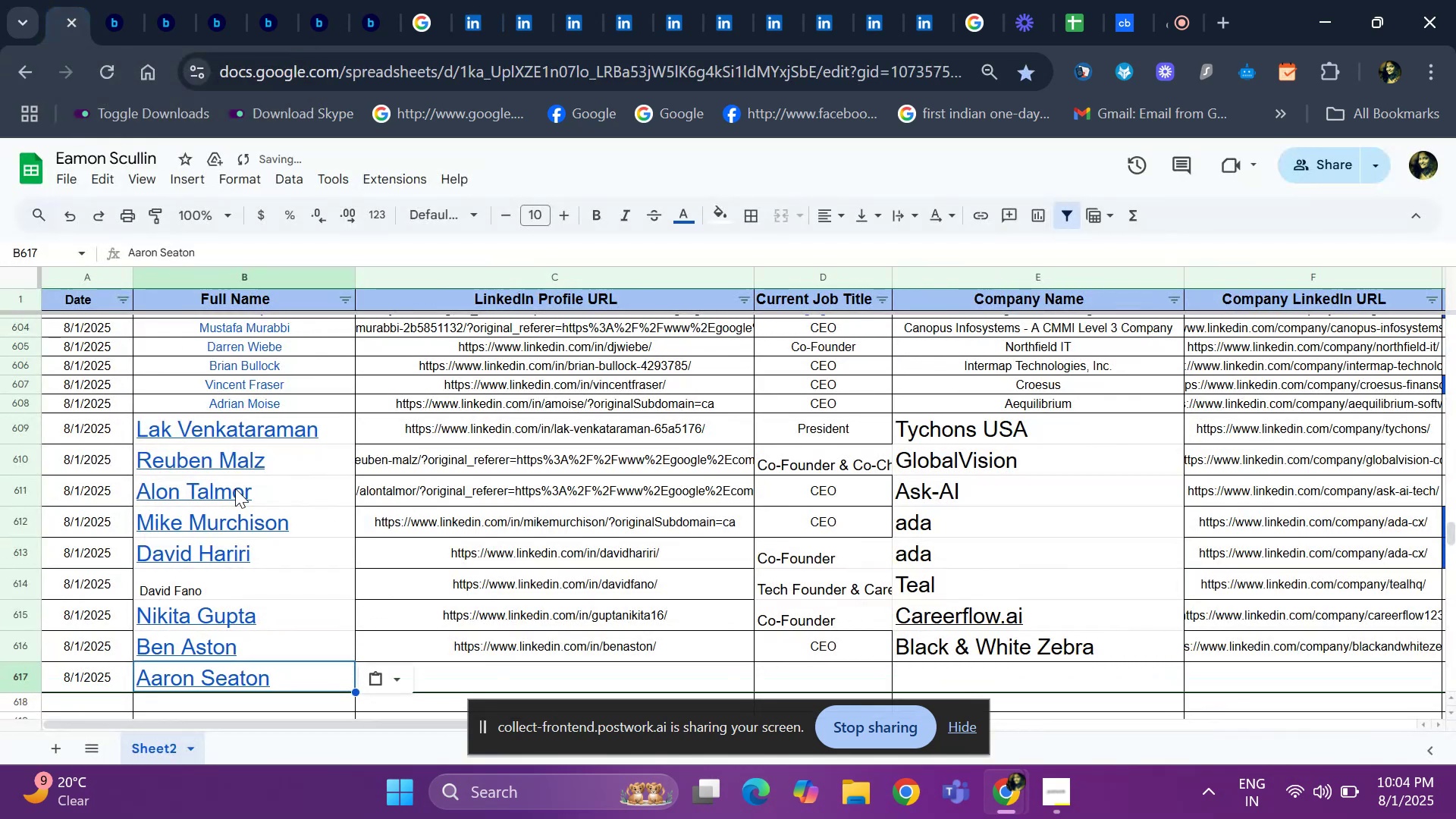 
key(ArrowRight)
 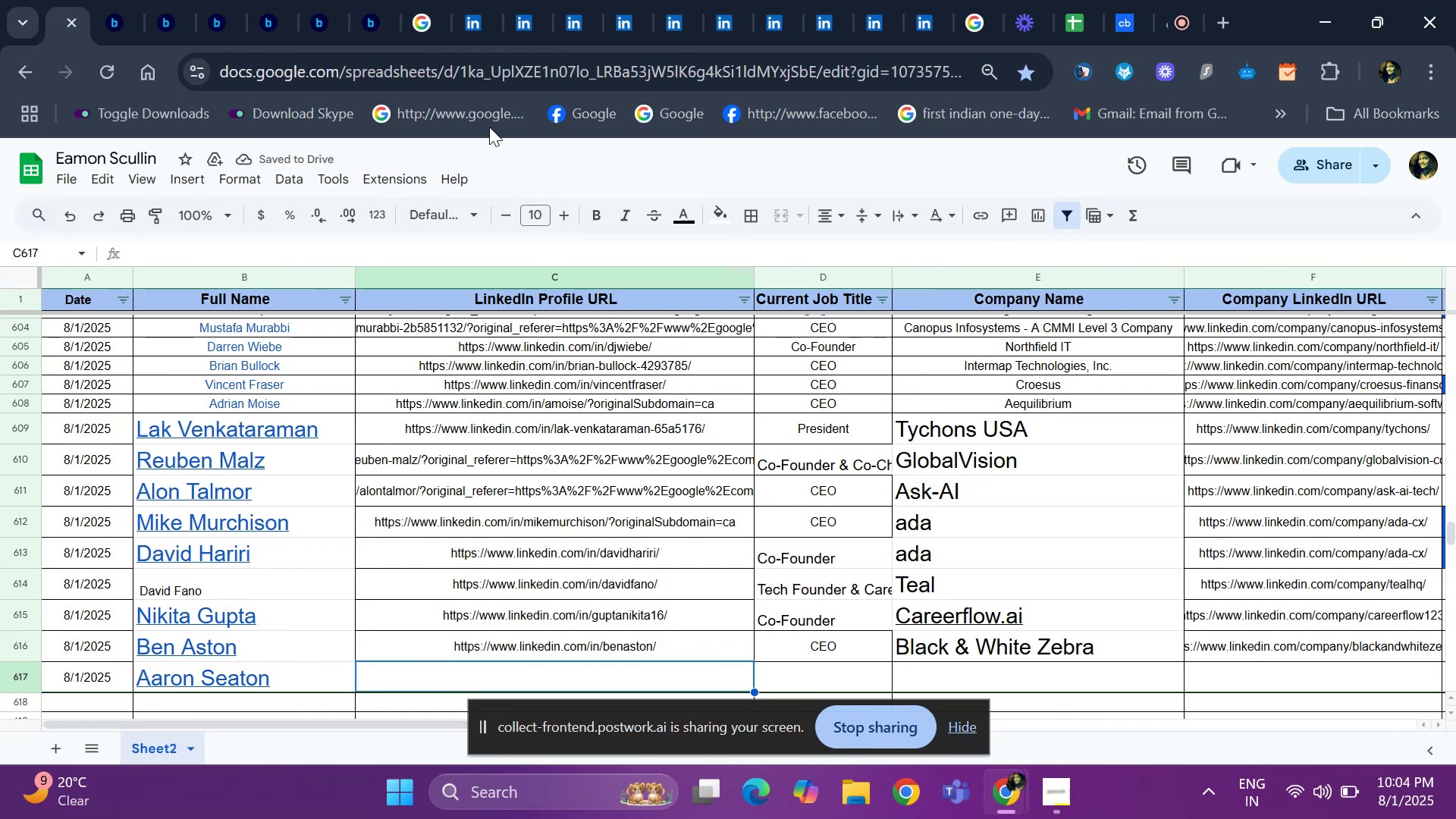 
left_click([475, 32])
 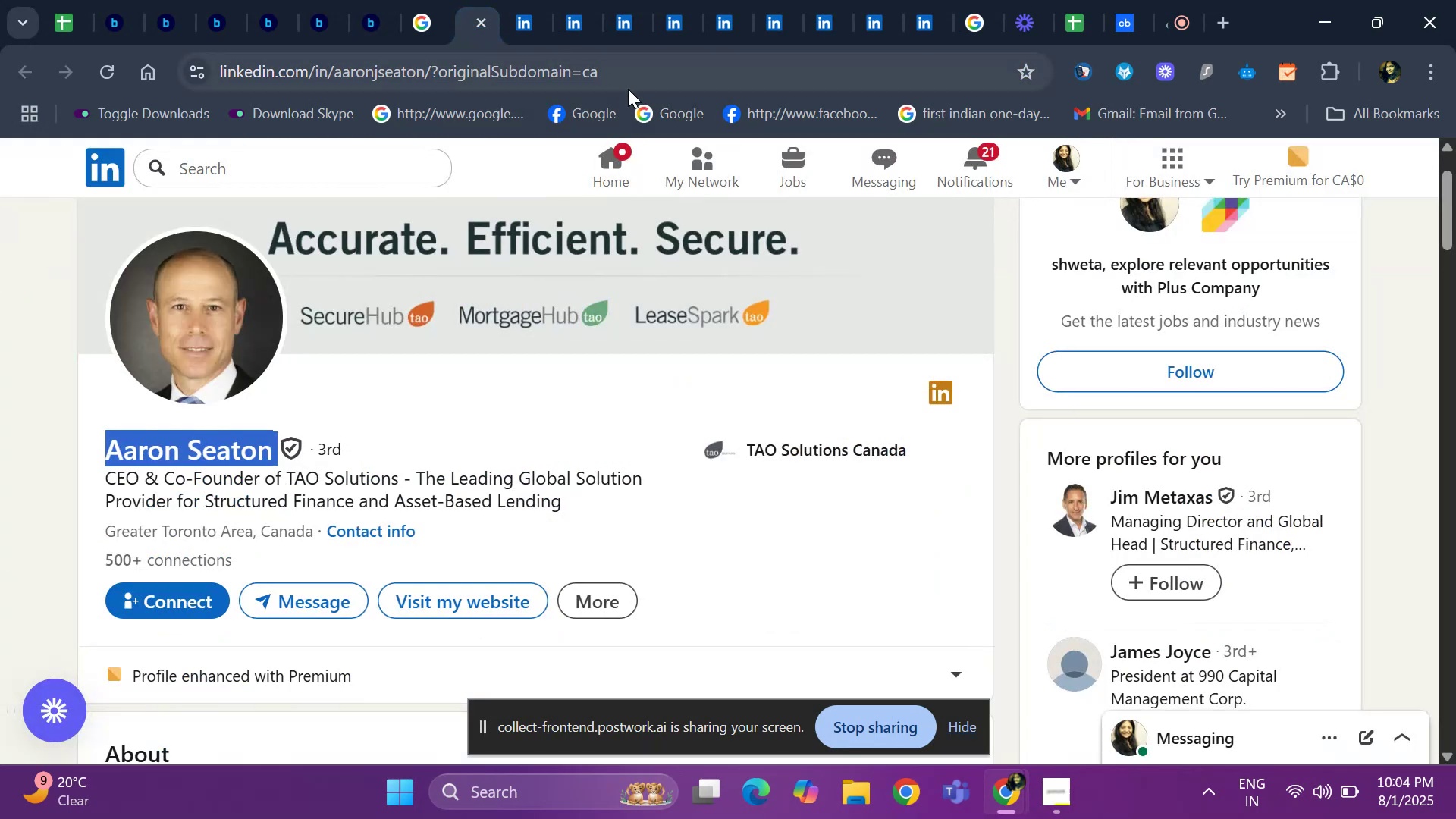 
left_click([629, 89])
 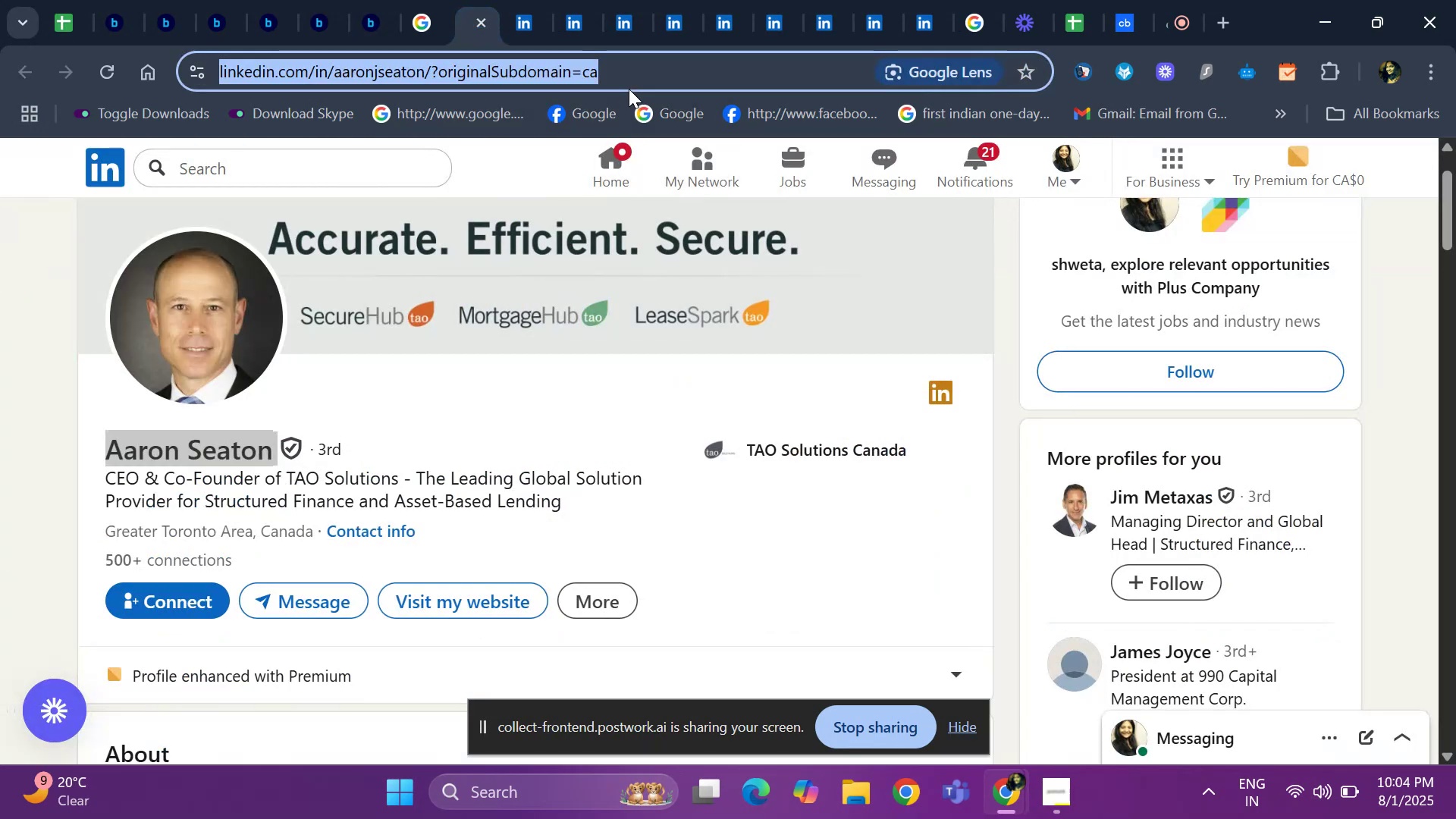 
key(Control+C)
 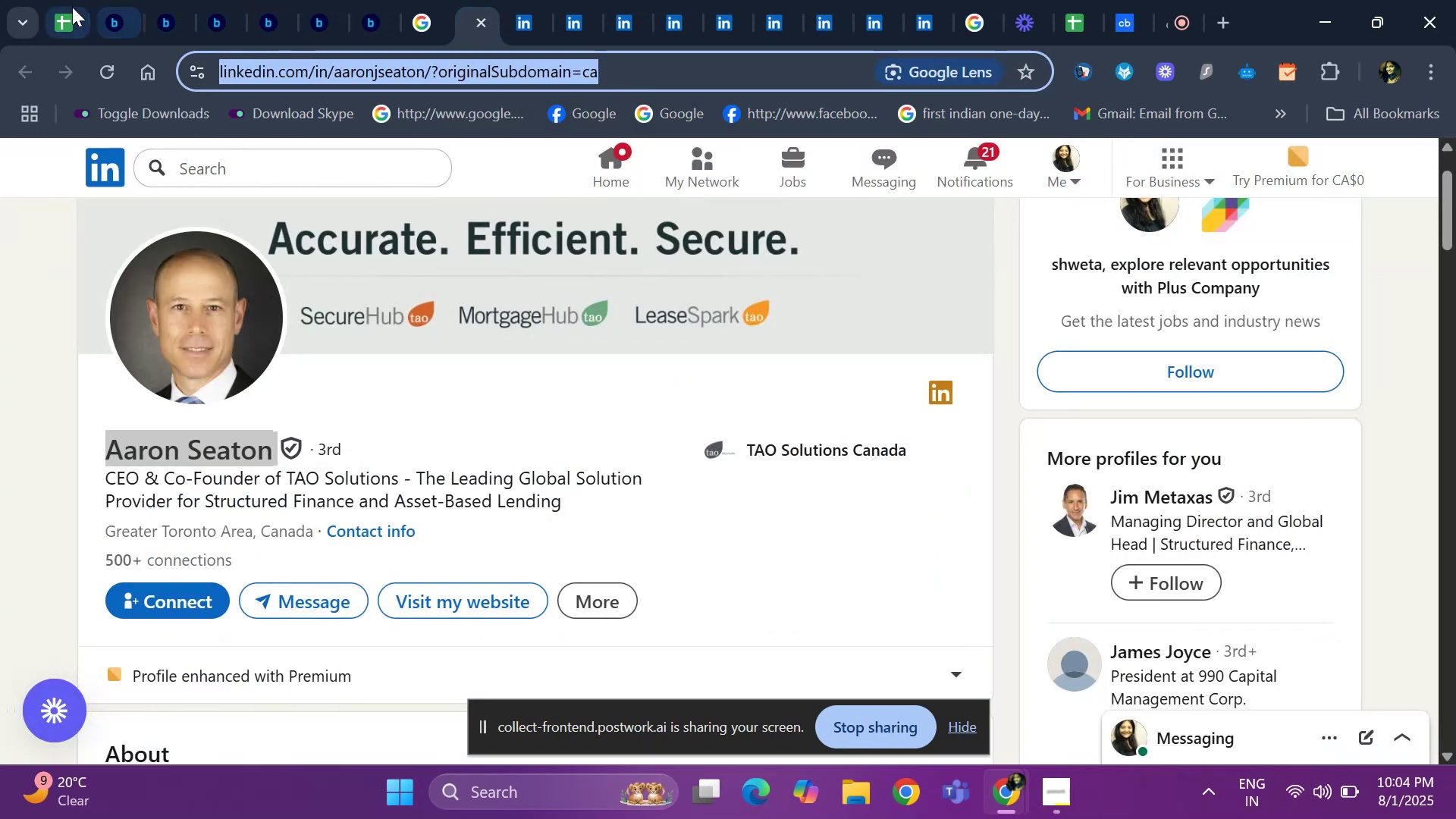 
left_click([70, 8])
 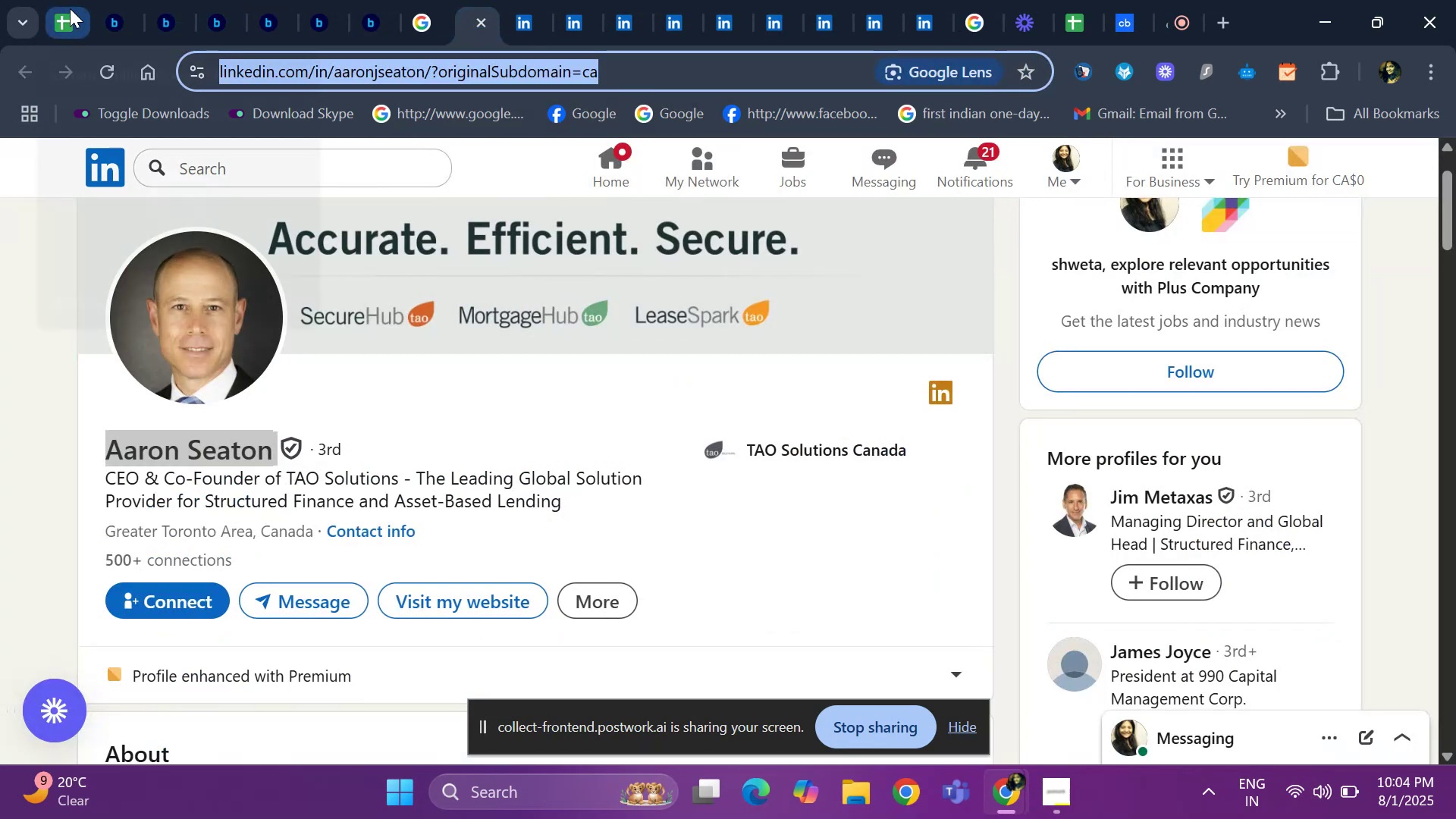 
key(Control+V)
 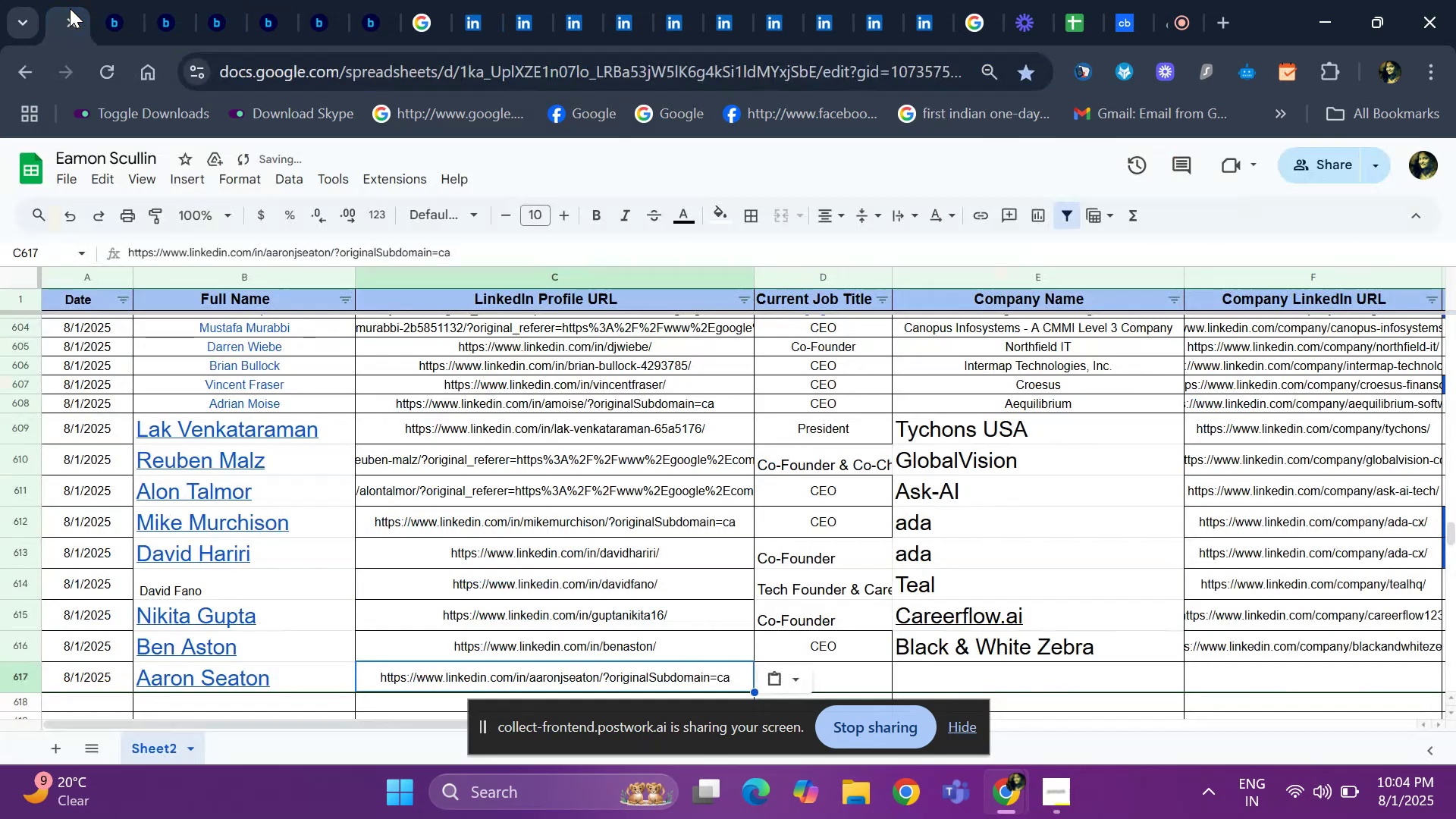 
key(ArrowRight)
 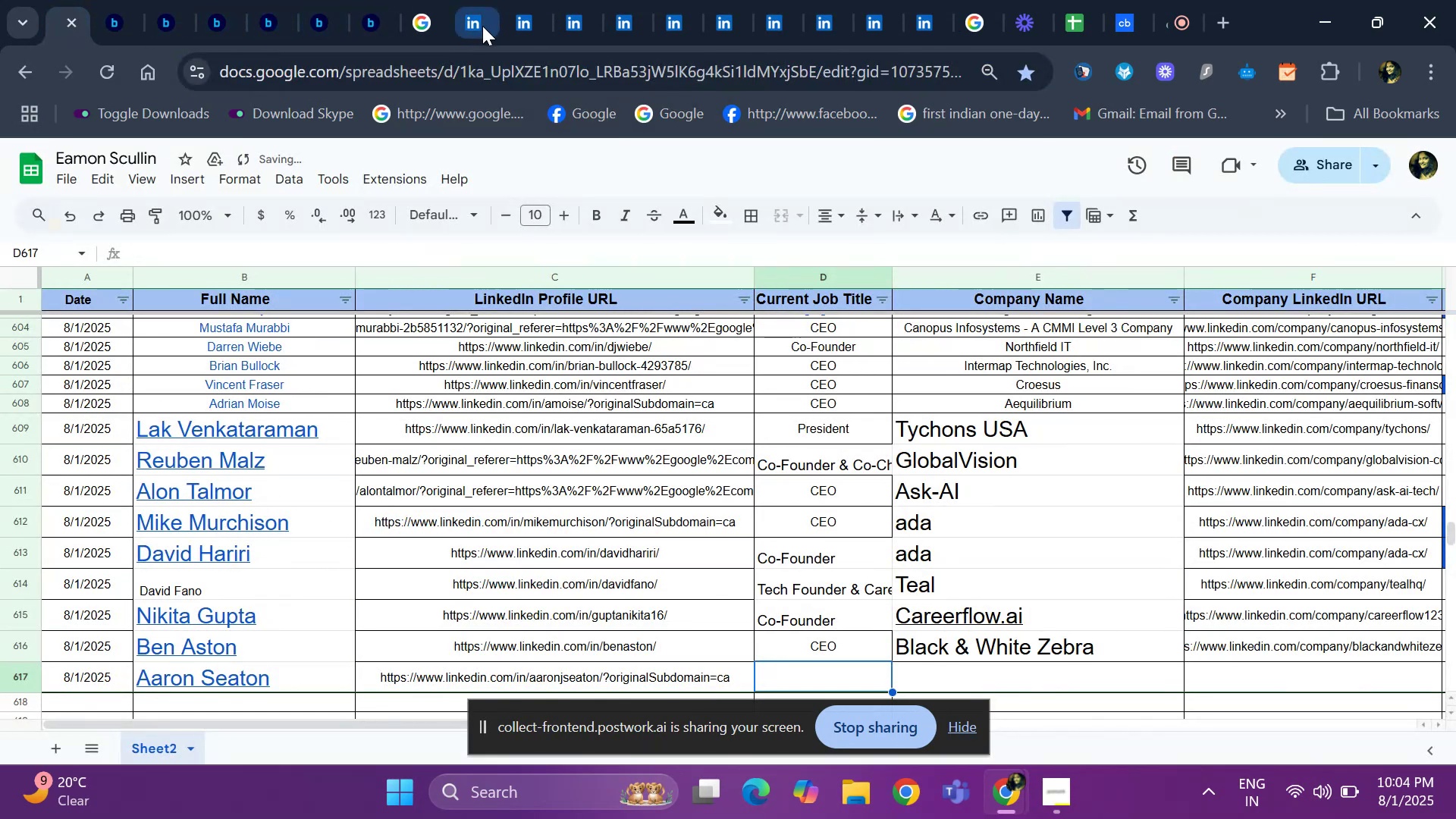 
left_click([483, 26])
 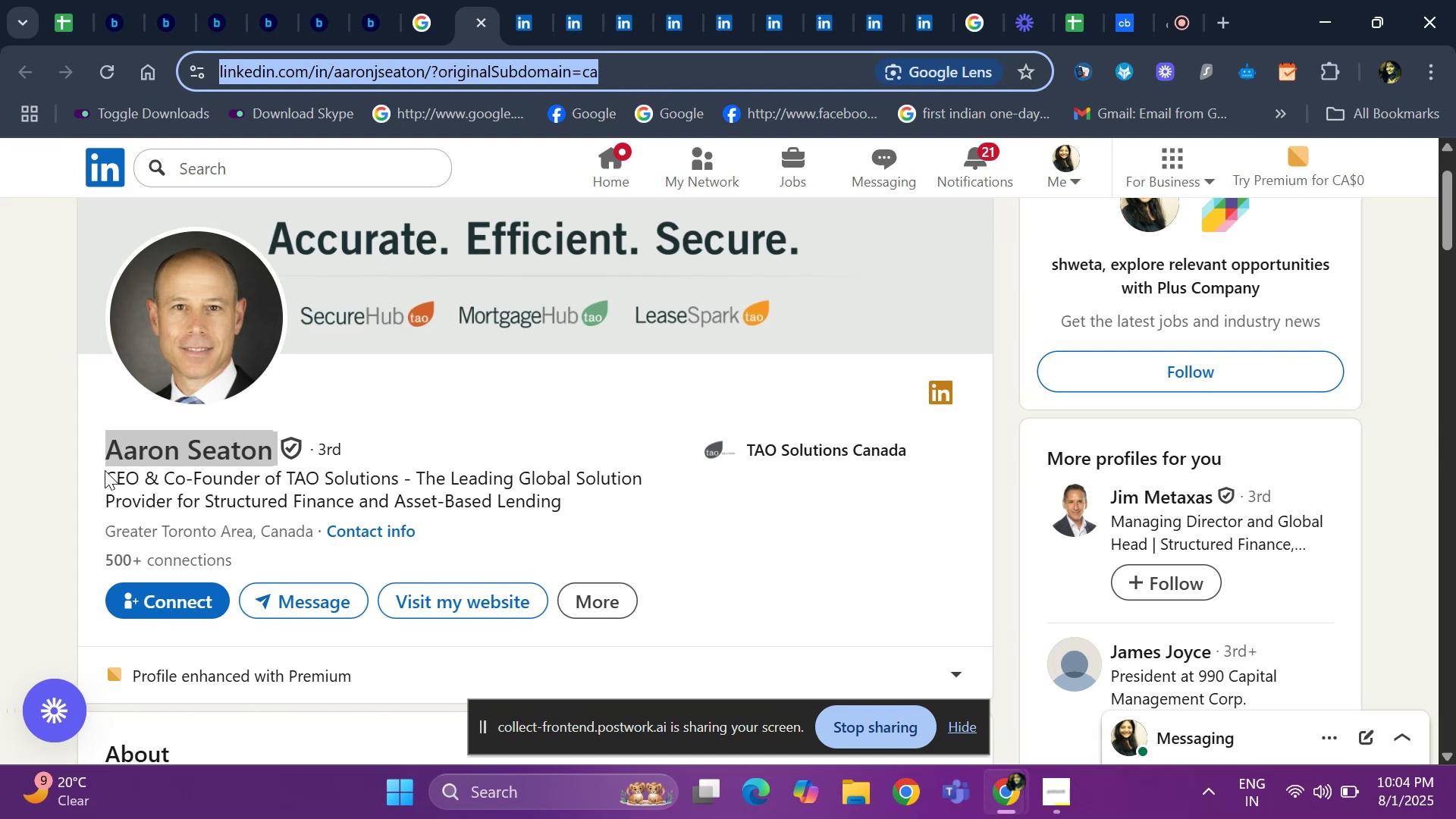 
left_click_drag(start_coordinate=[95, 475], to_coordinate=[263, 474])
 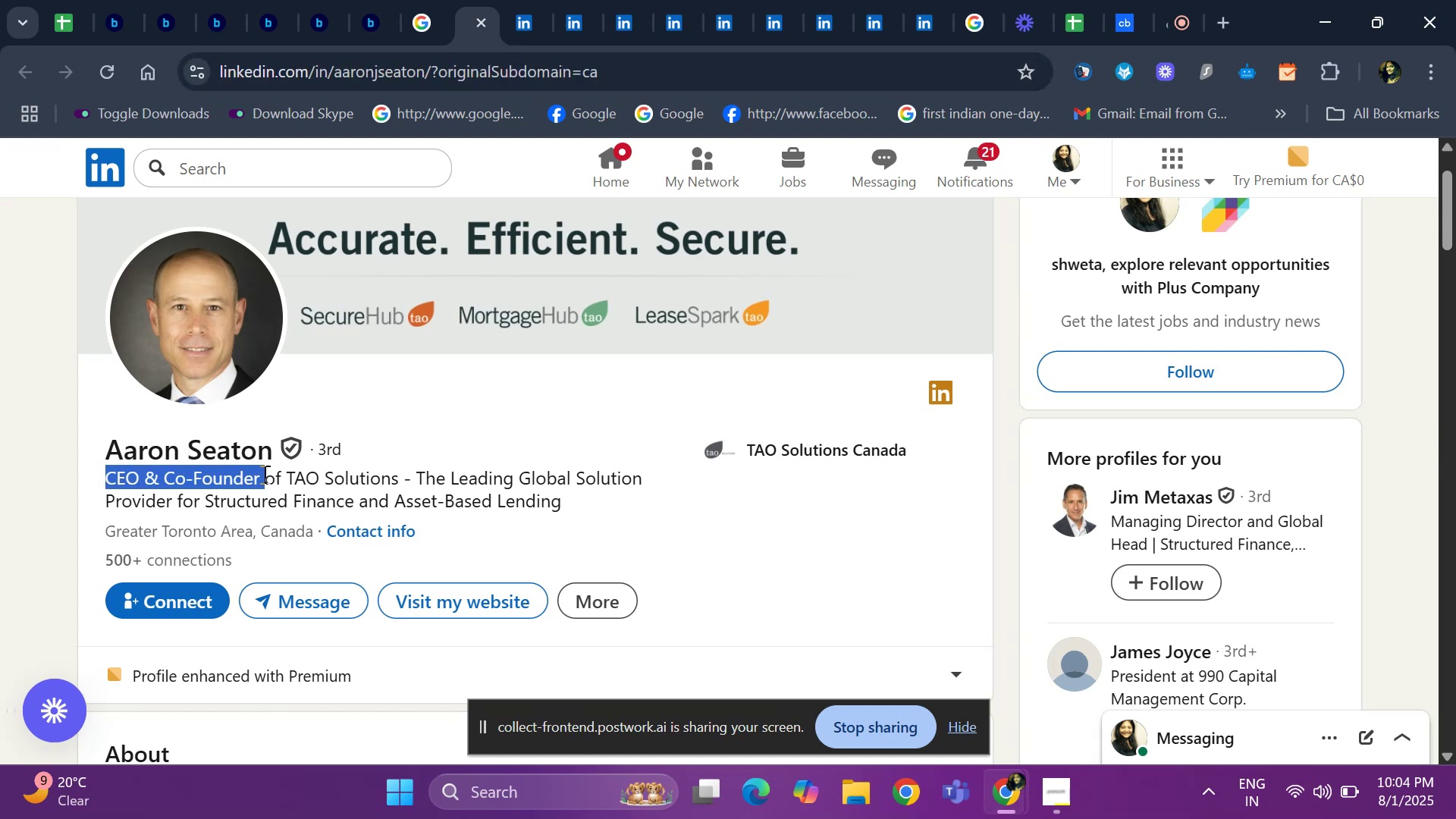 
key(Control+ControlLeft)
 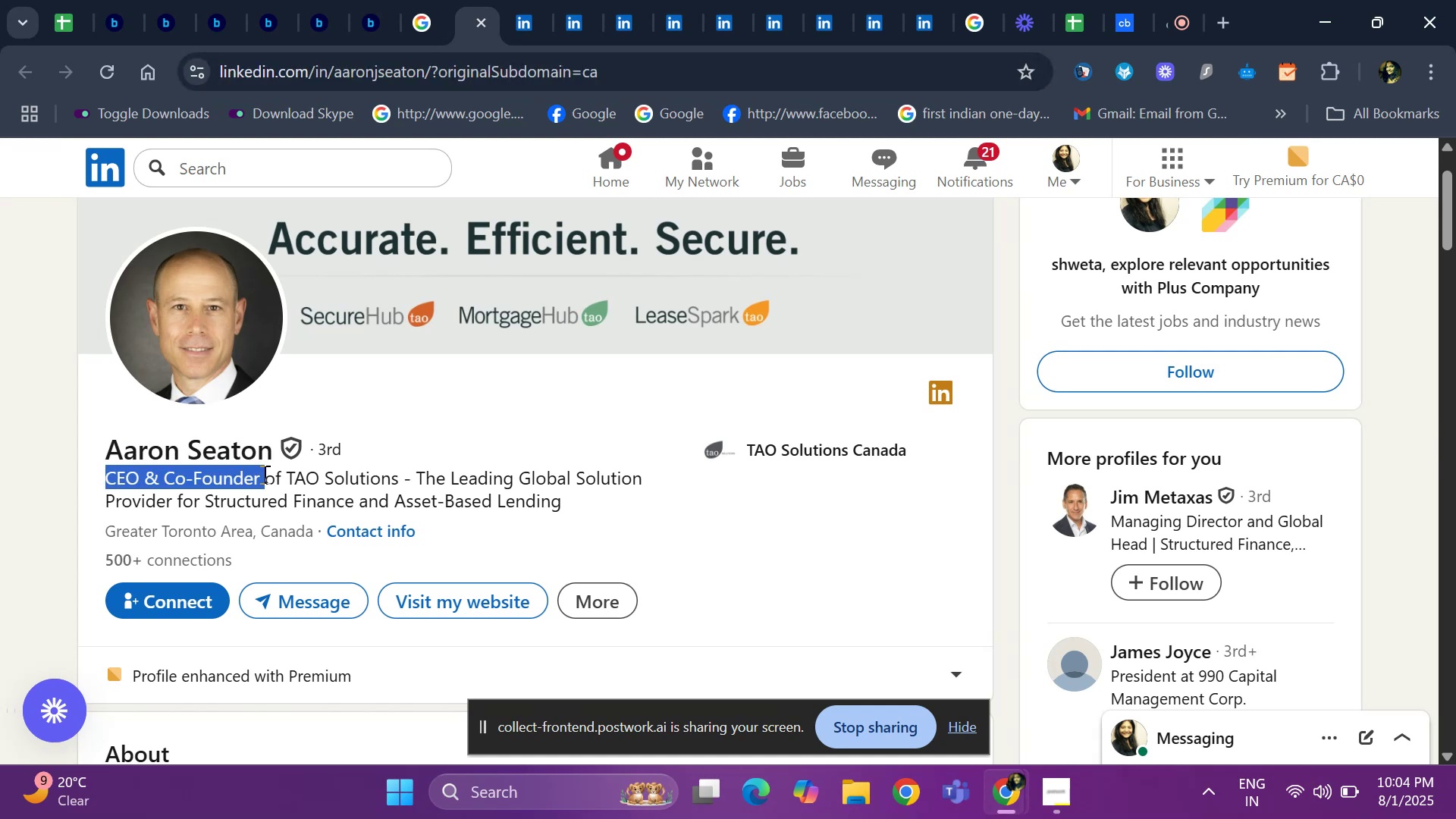 
key(Control+C)
 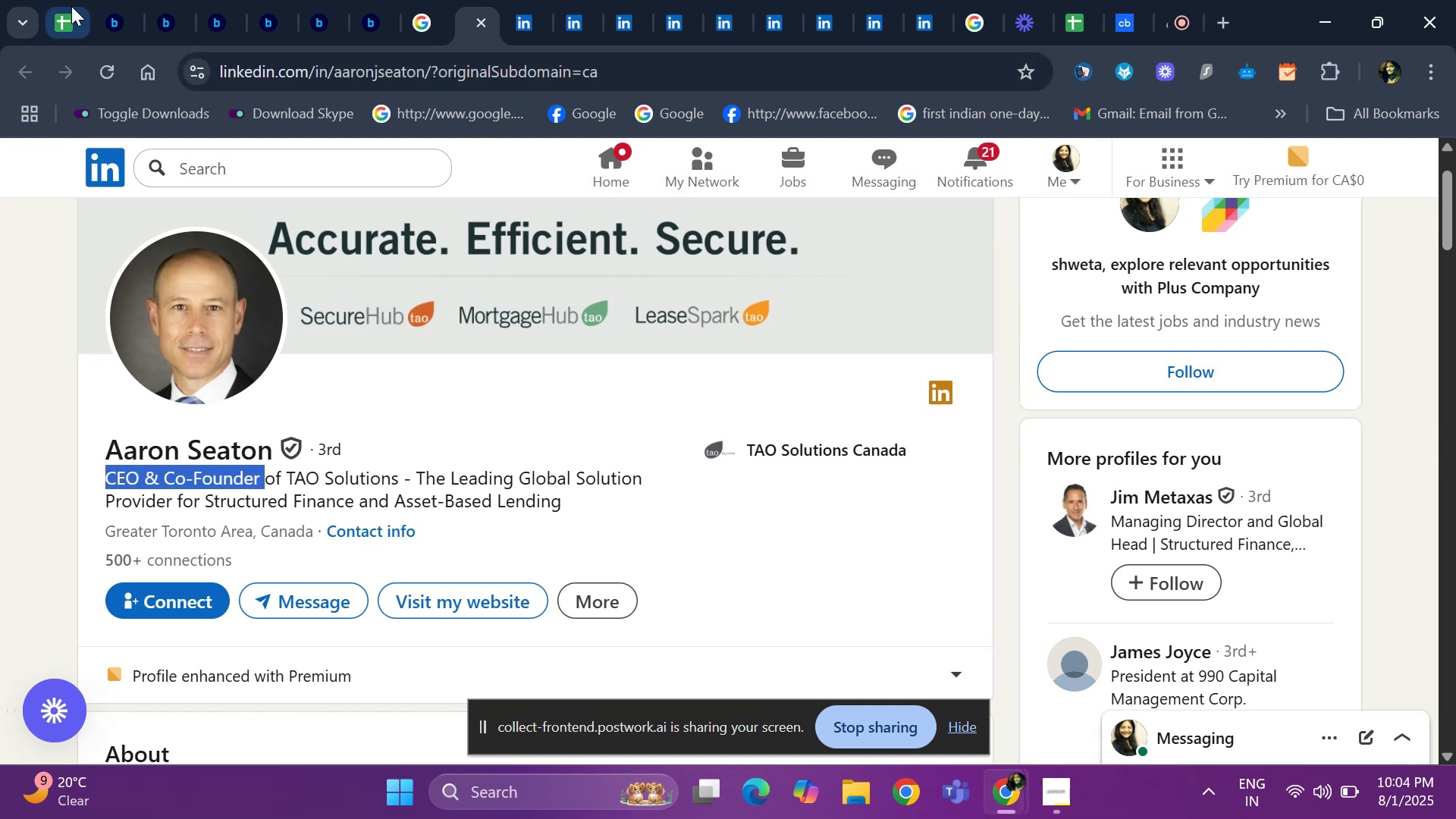 
left_click([68, 6])
 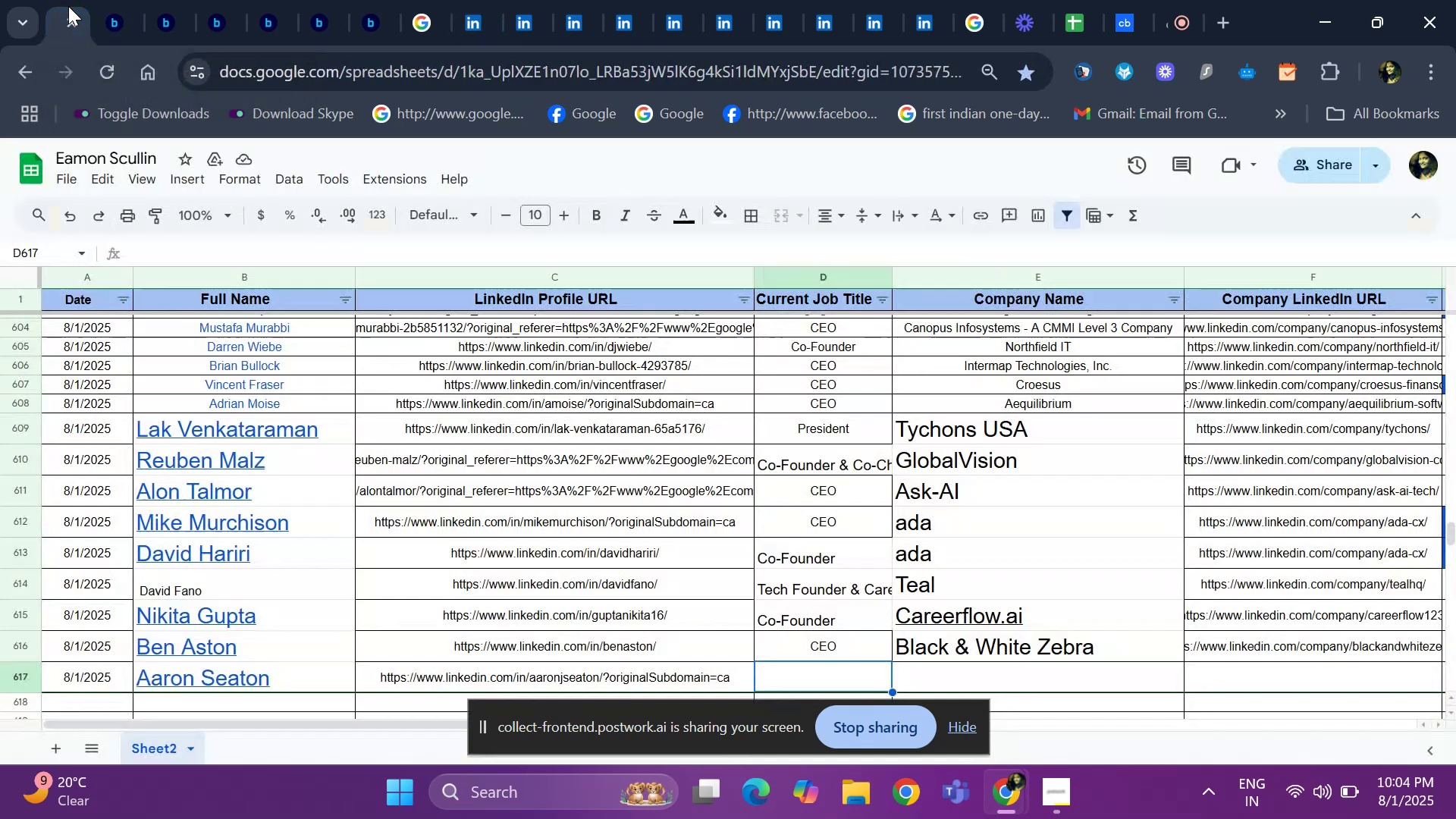 
key(Control+V)
 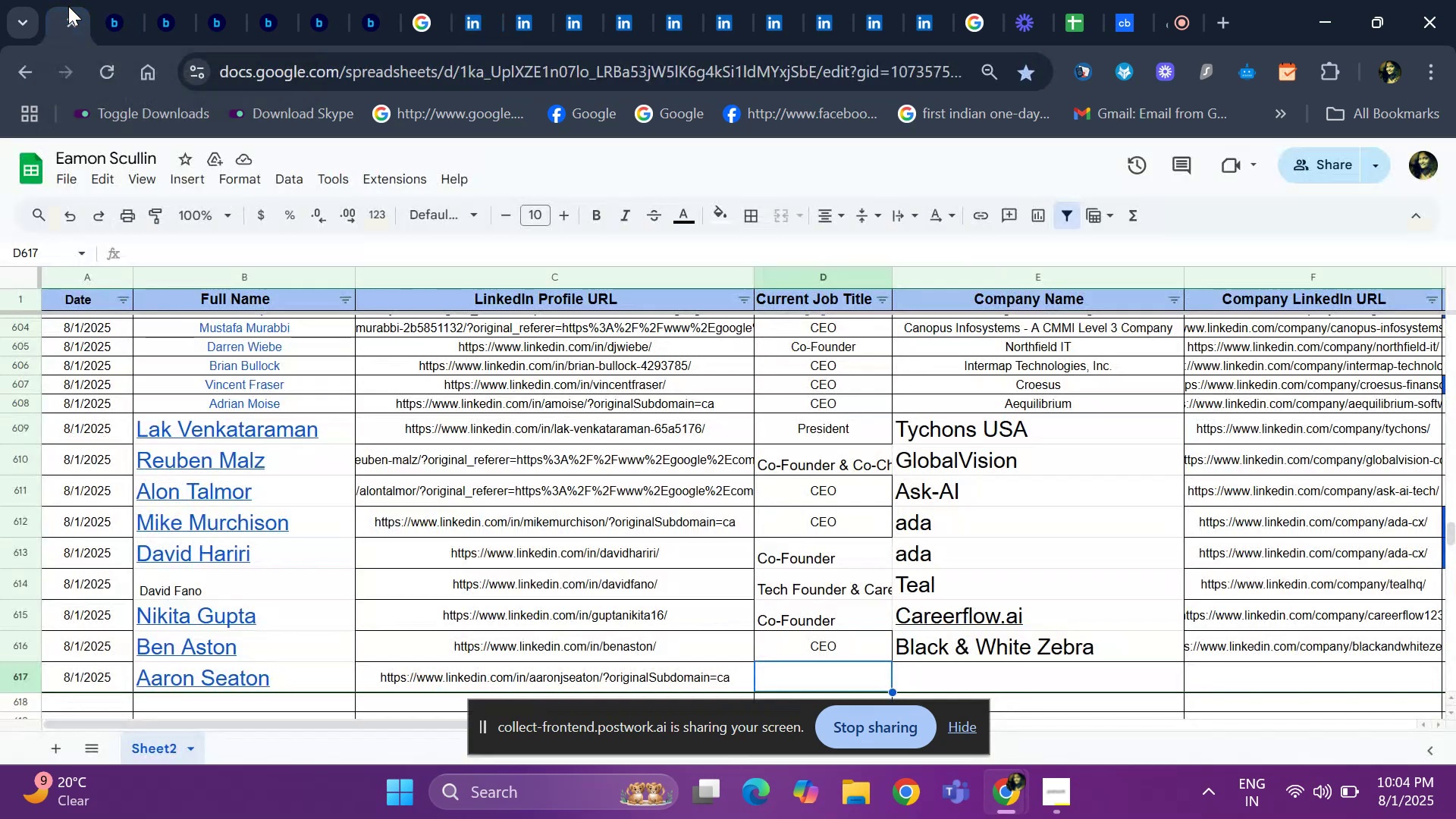 
key(ArrowRight)
 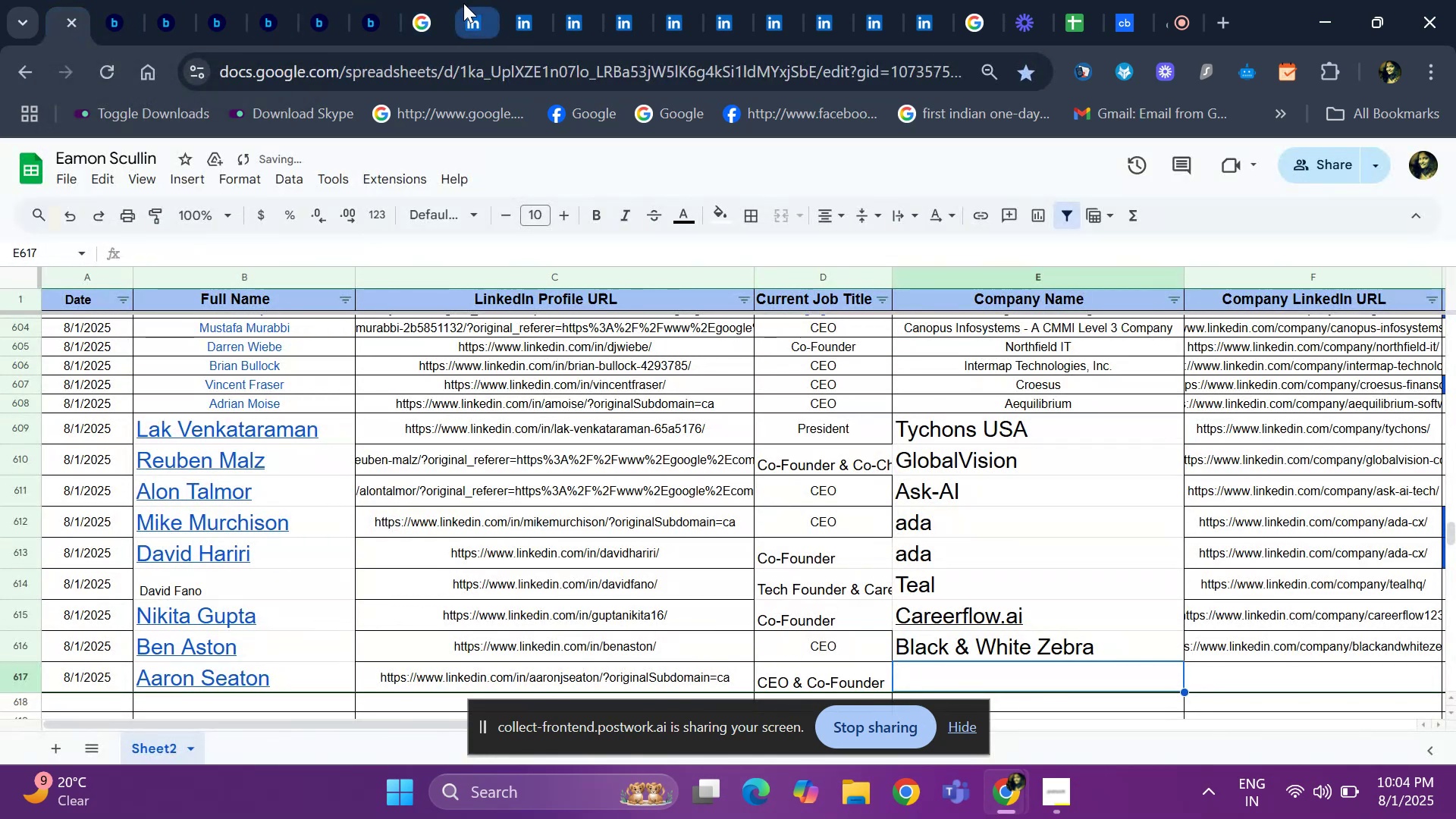 
left_click([415, 13])
 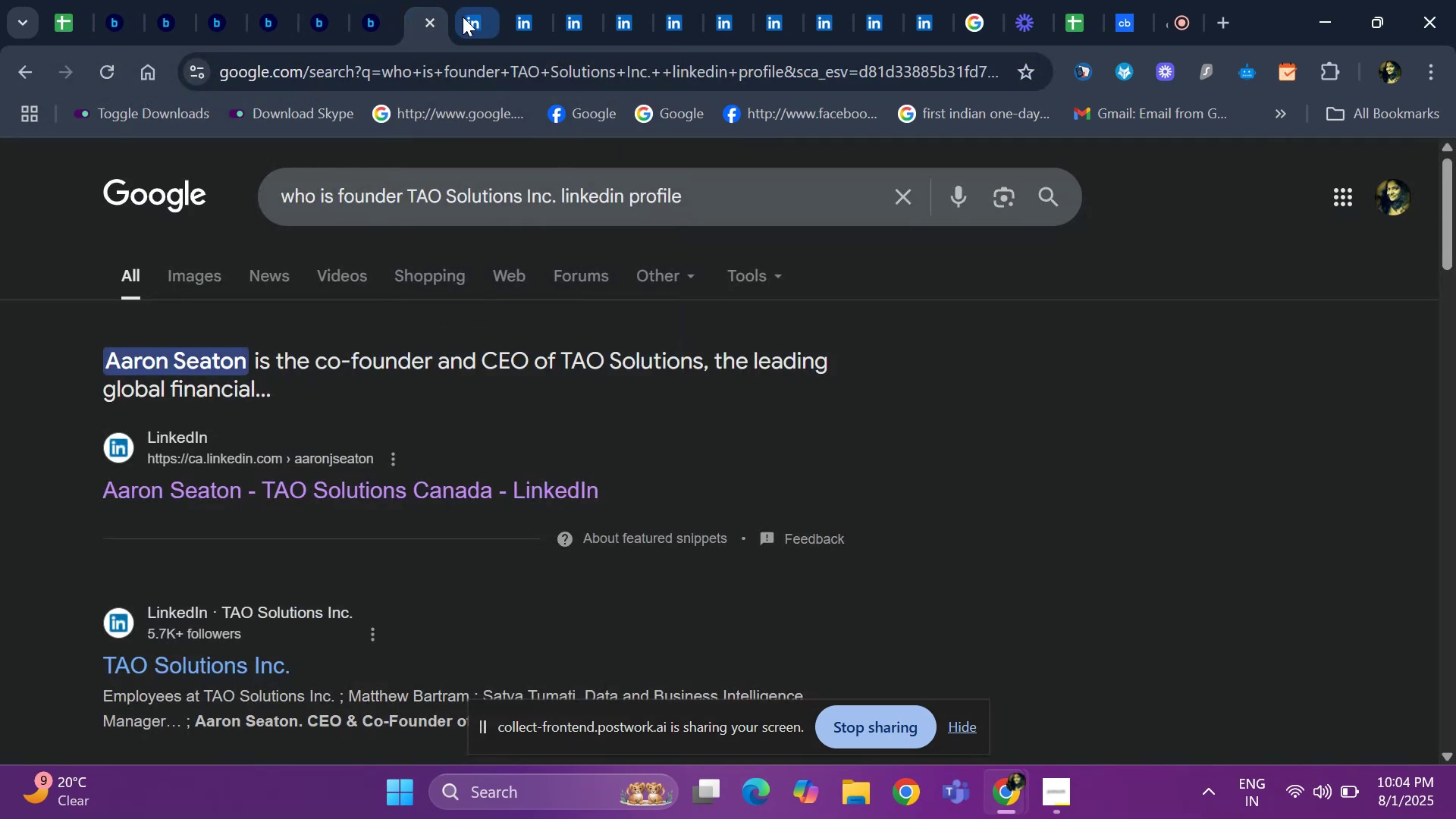 
left_click([463, 17])
 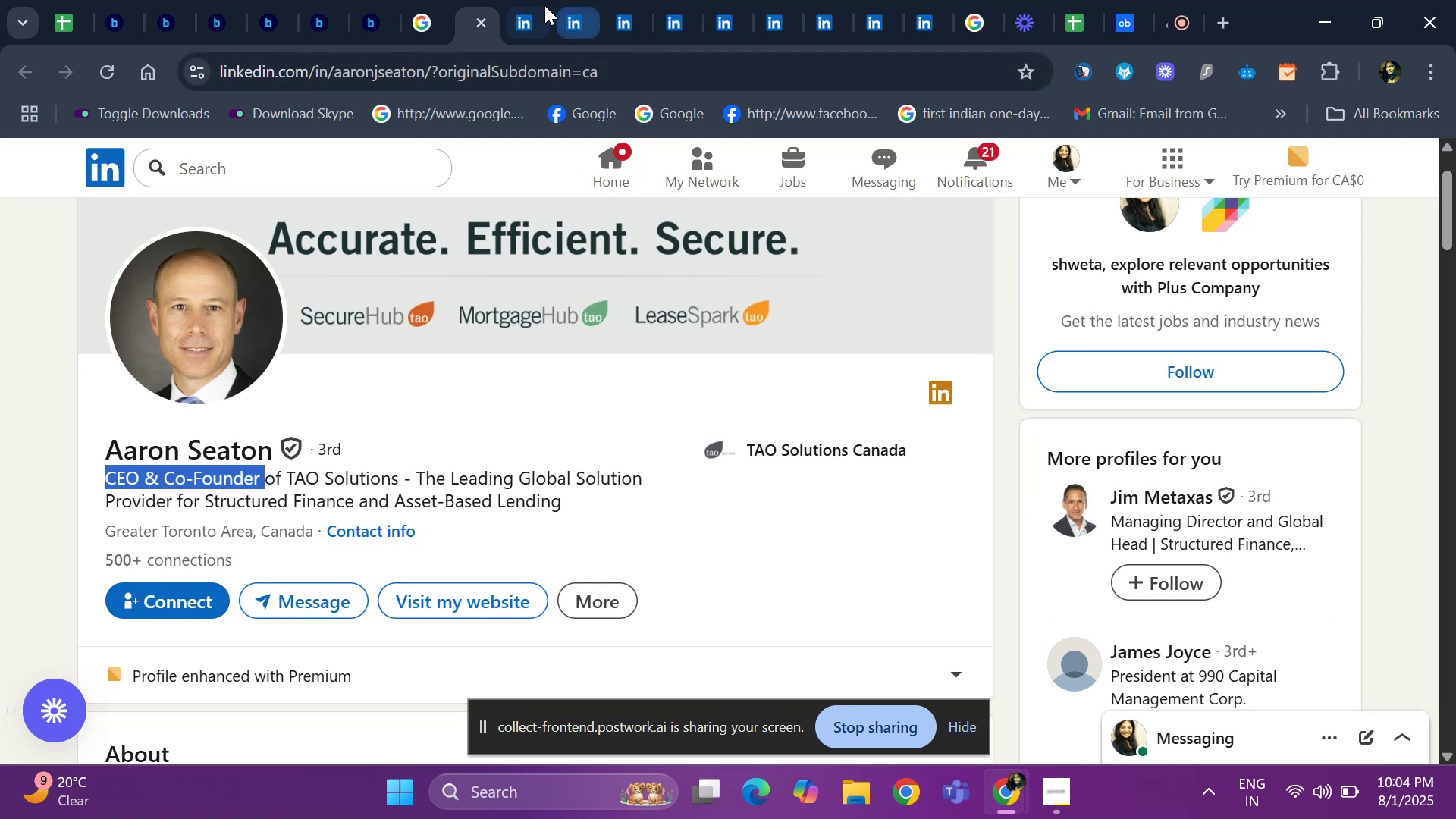 
left_click([522, 20])
 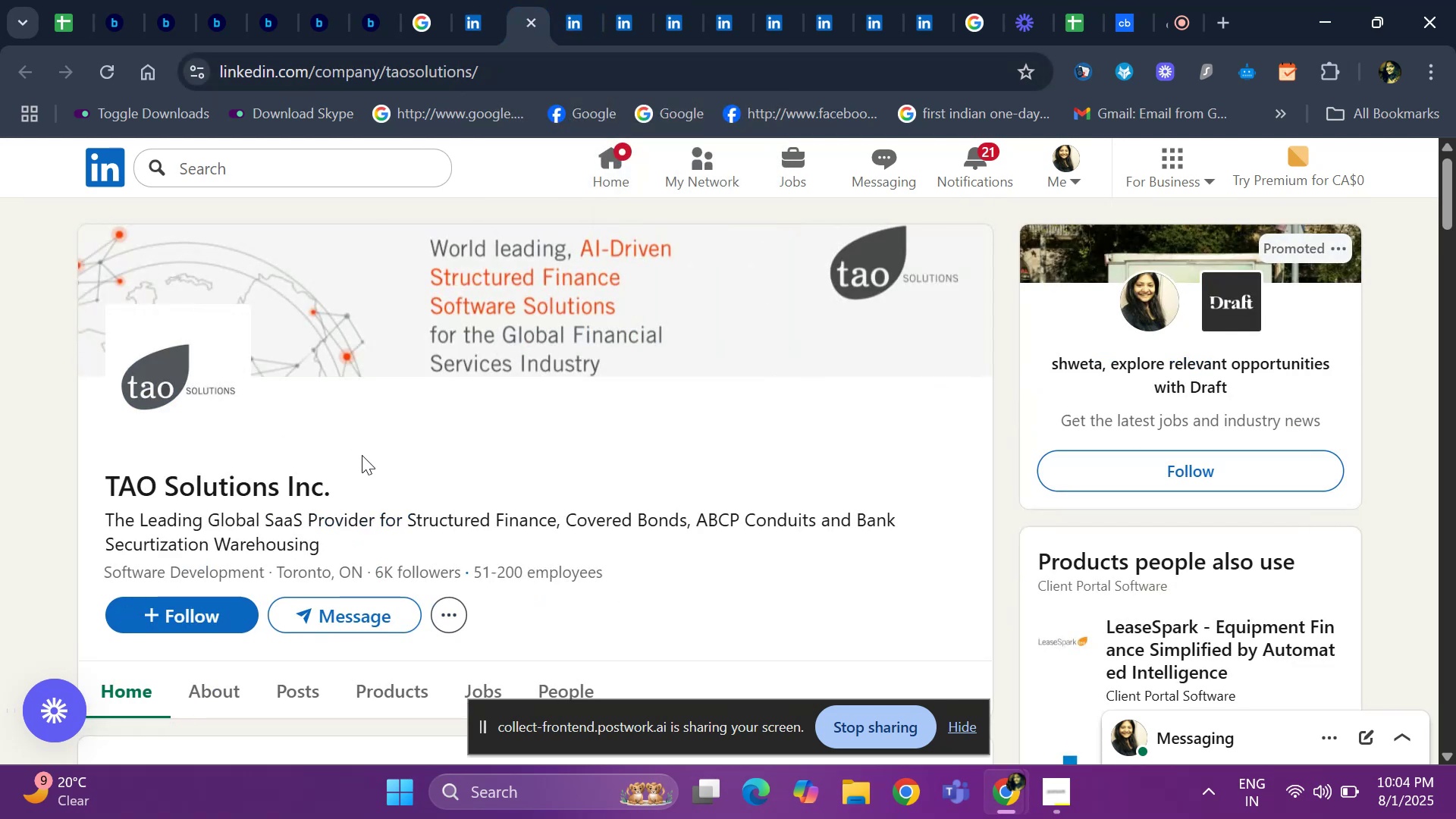 
left_click_drag(start_coordinate=[368, 479], to_coordinate=[75, 480])
 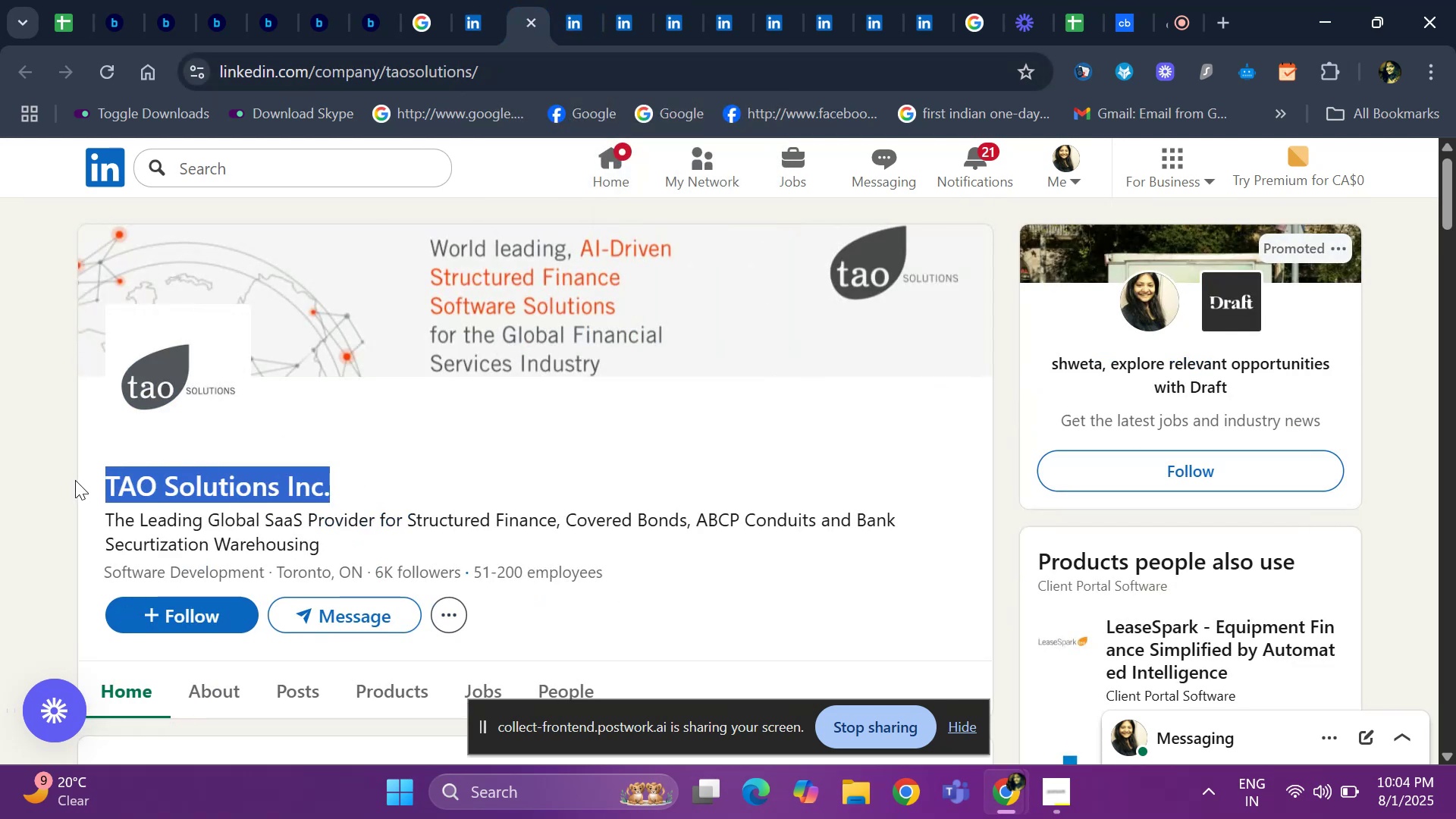 
key(Control+ControlLeft)
 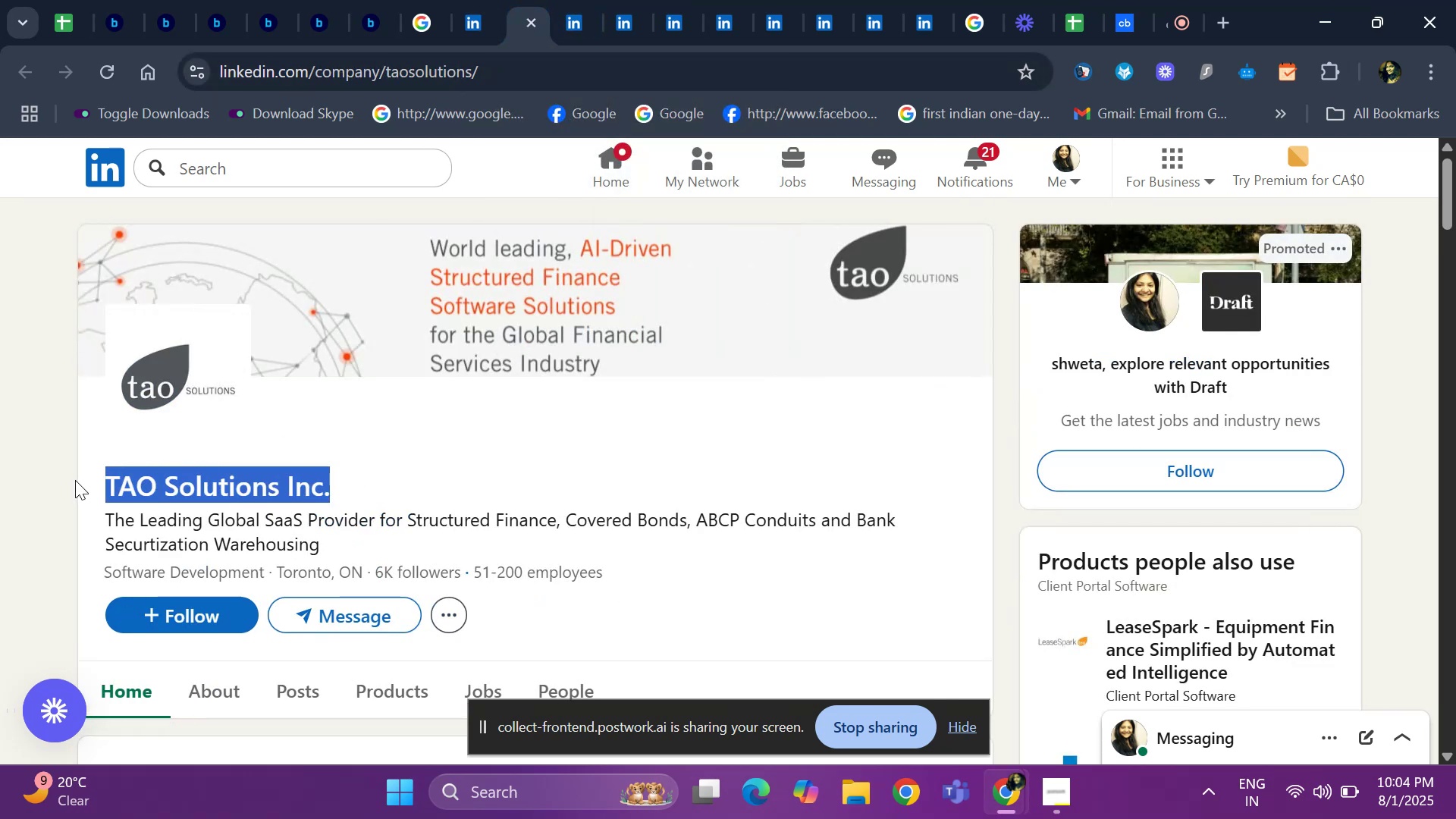 
key(Control+C)
 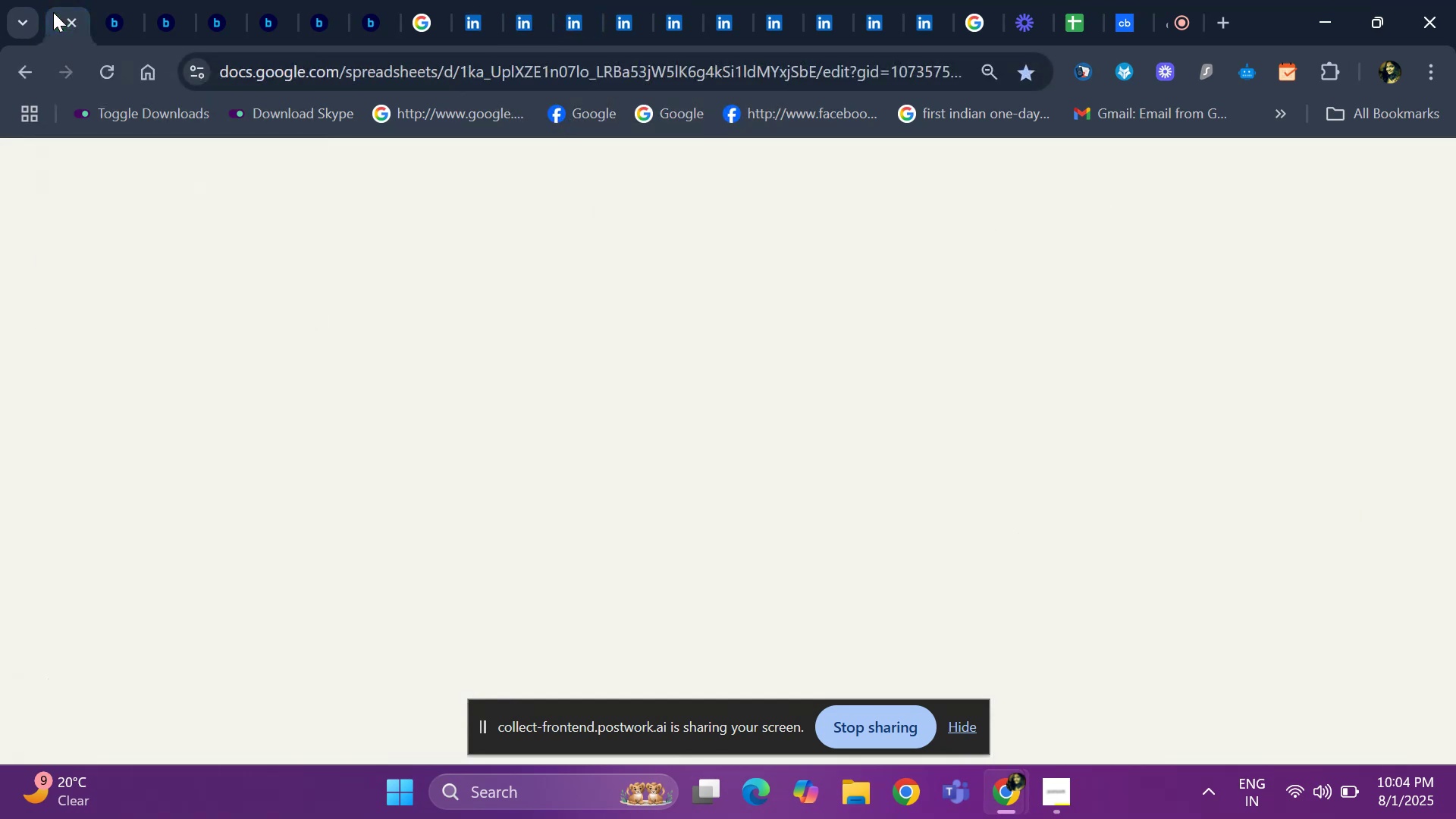 
key(Control+V)
 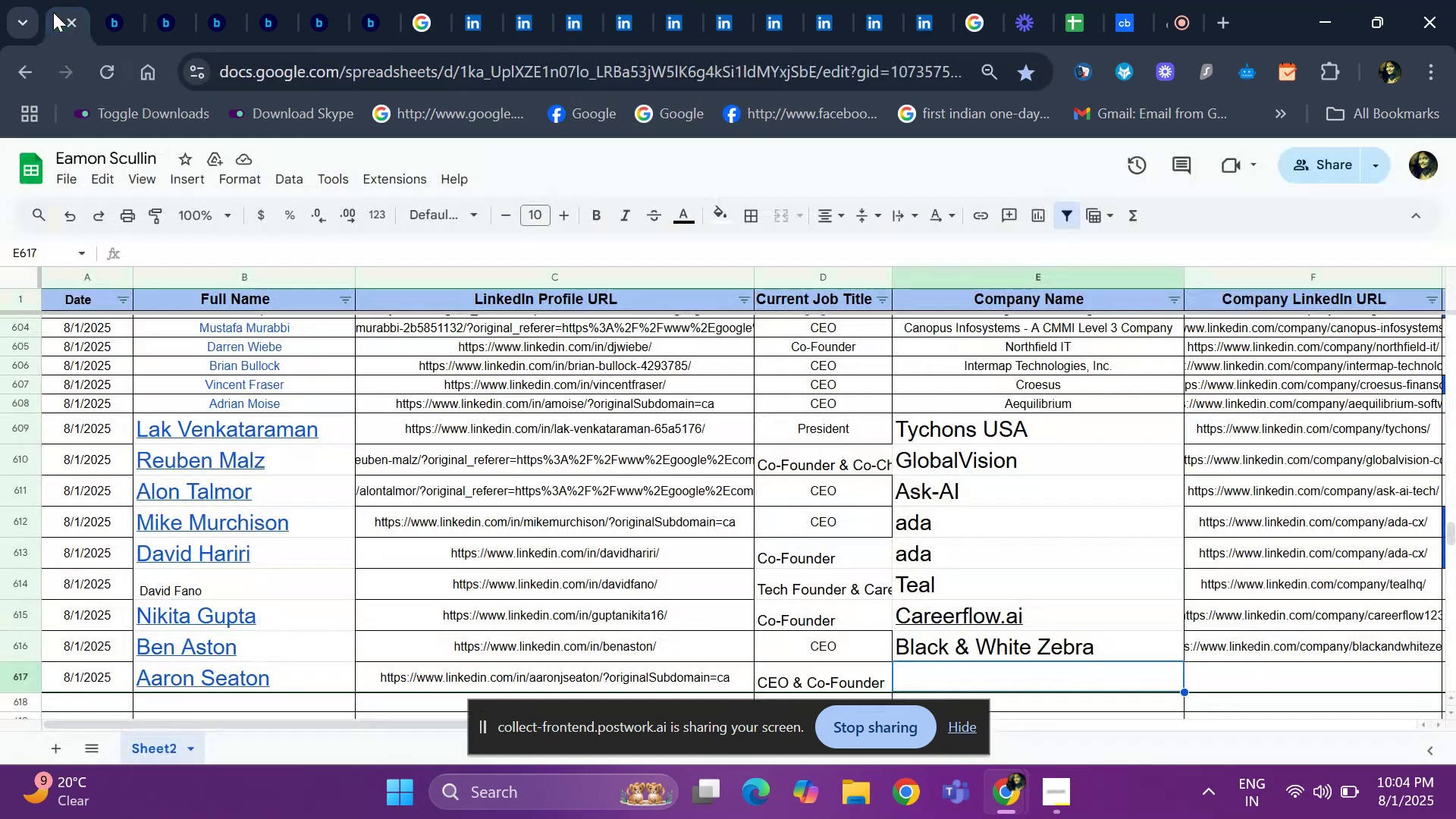 
key(ArrowRight)
 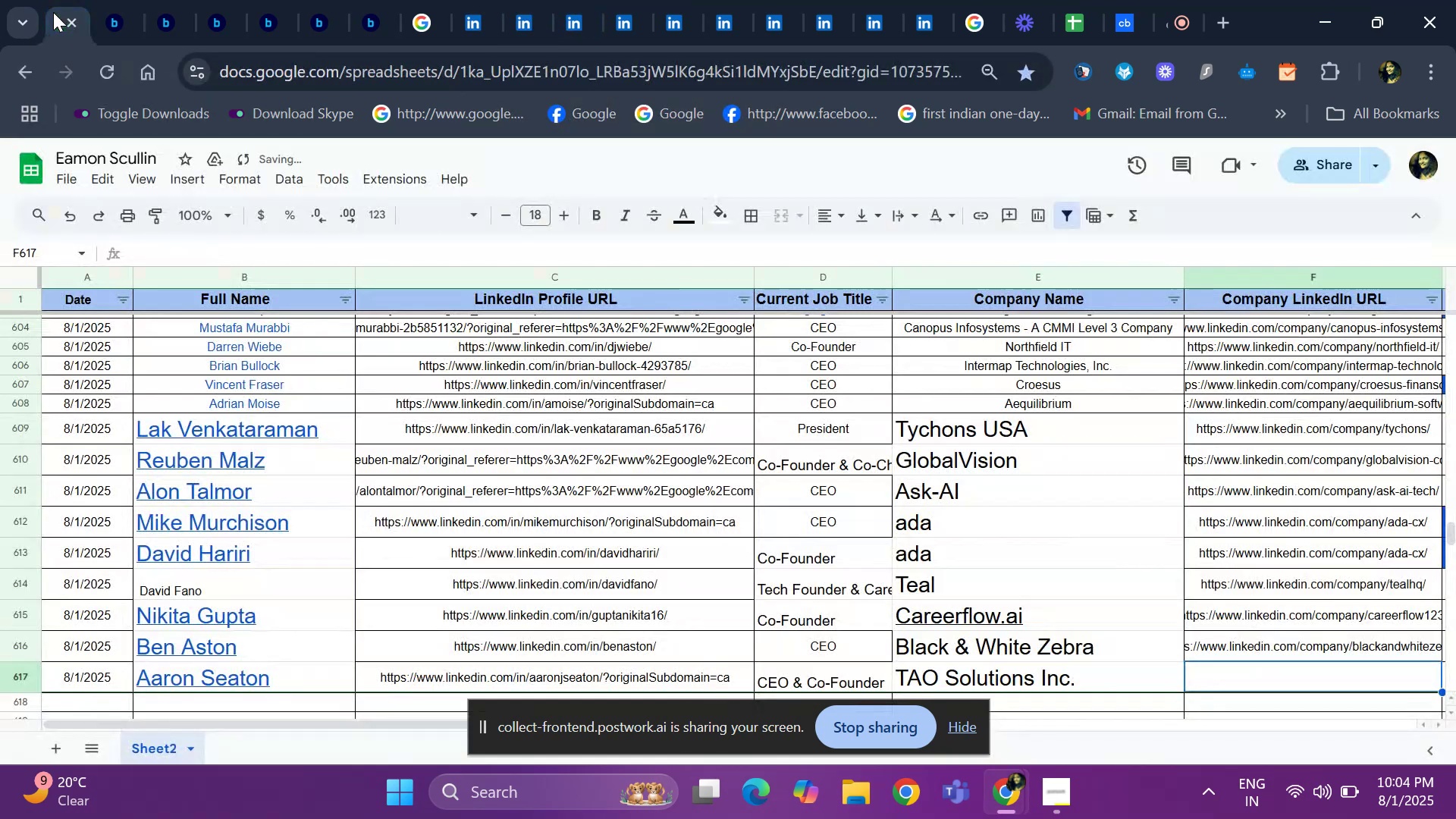 
key(ArrowRight)
 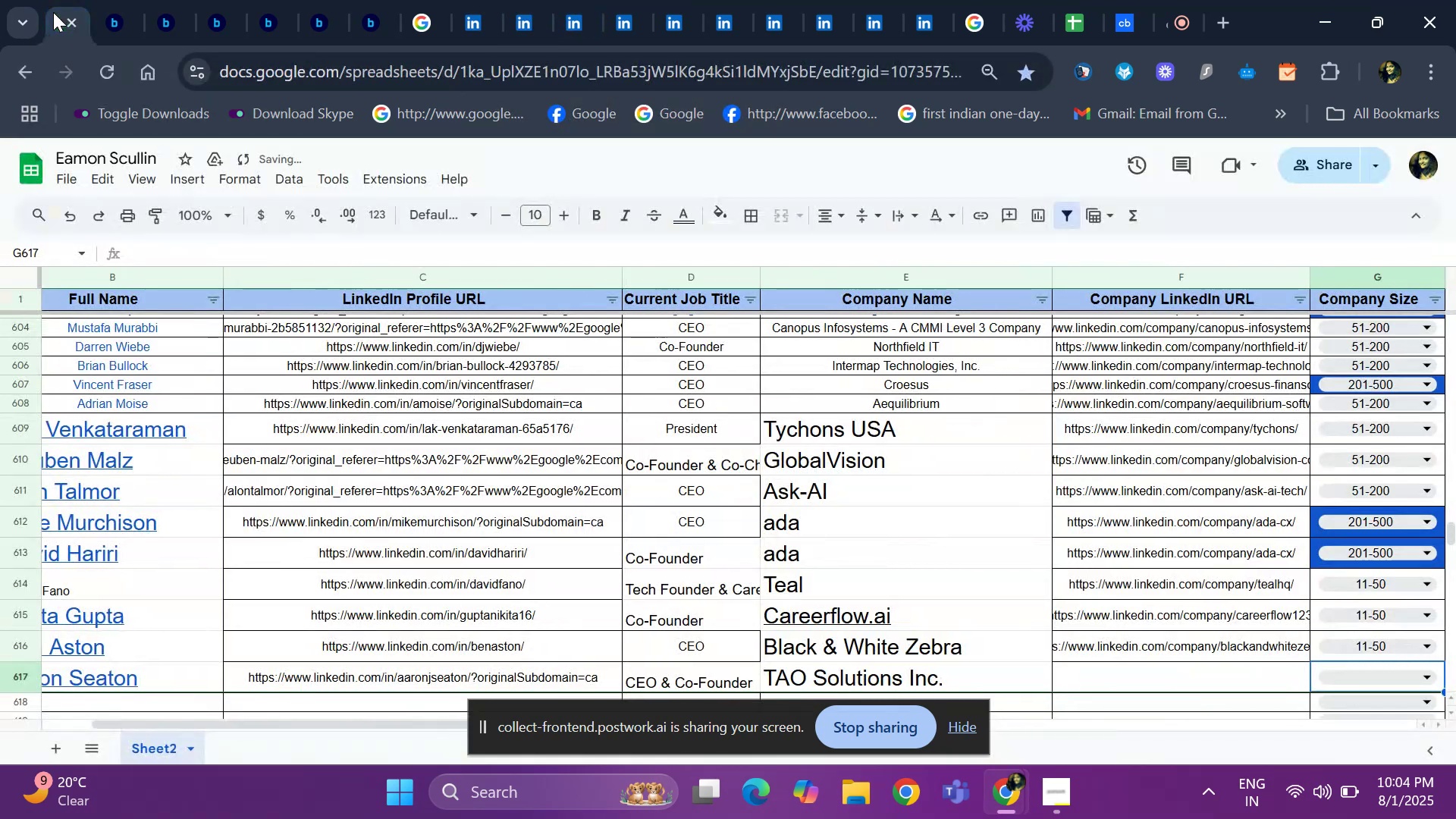 
key(ArrowLeft)
 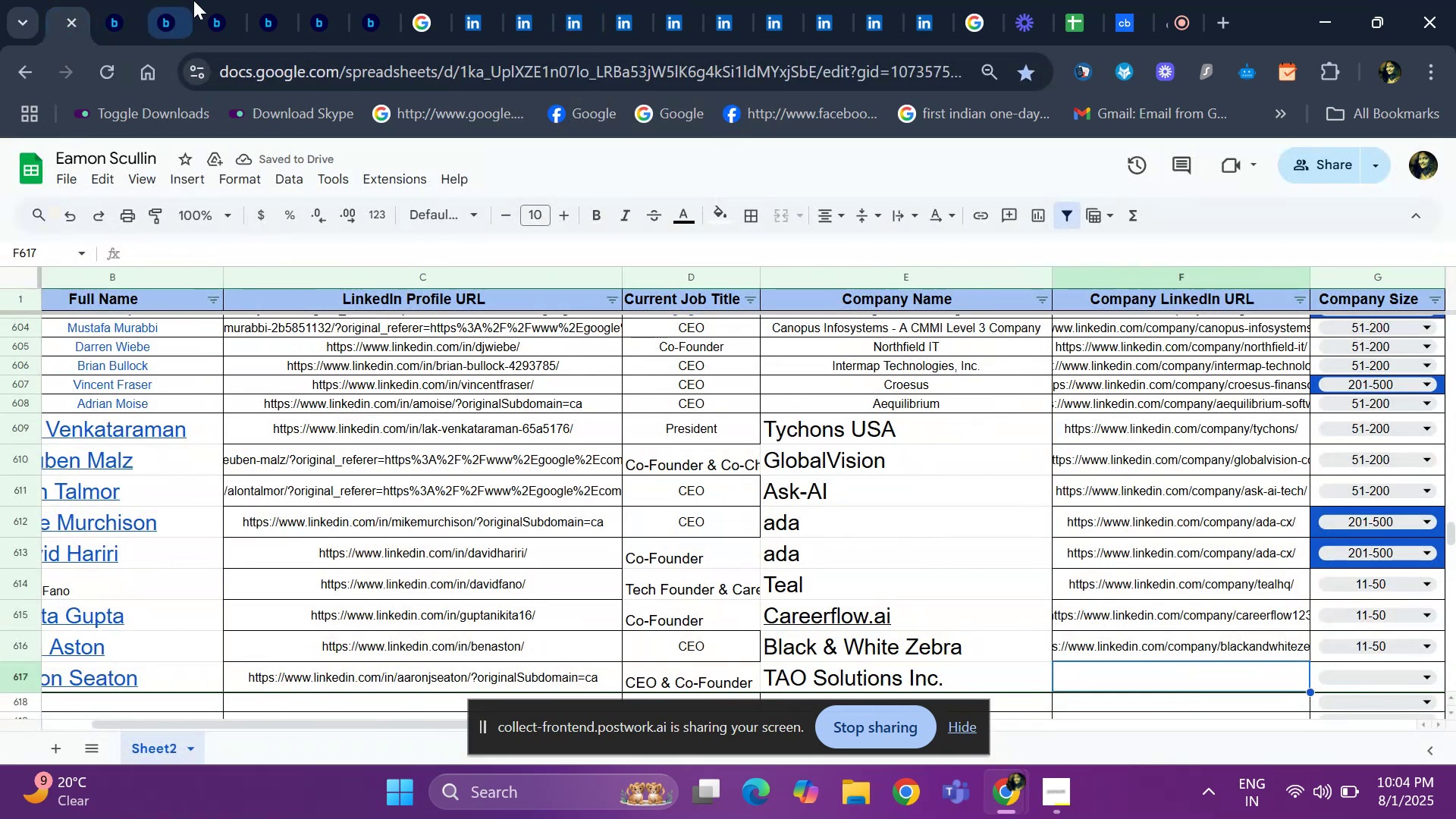 
mouse_move([454, 18])
 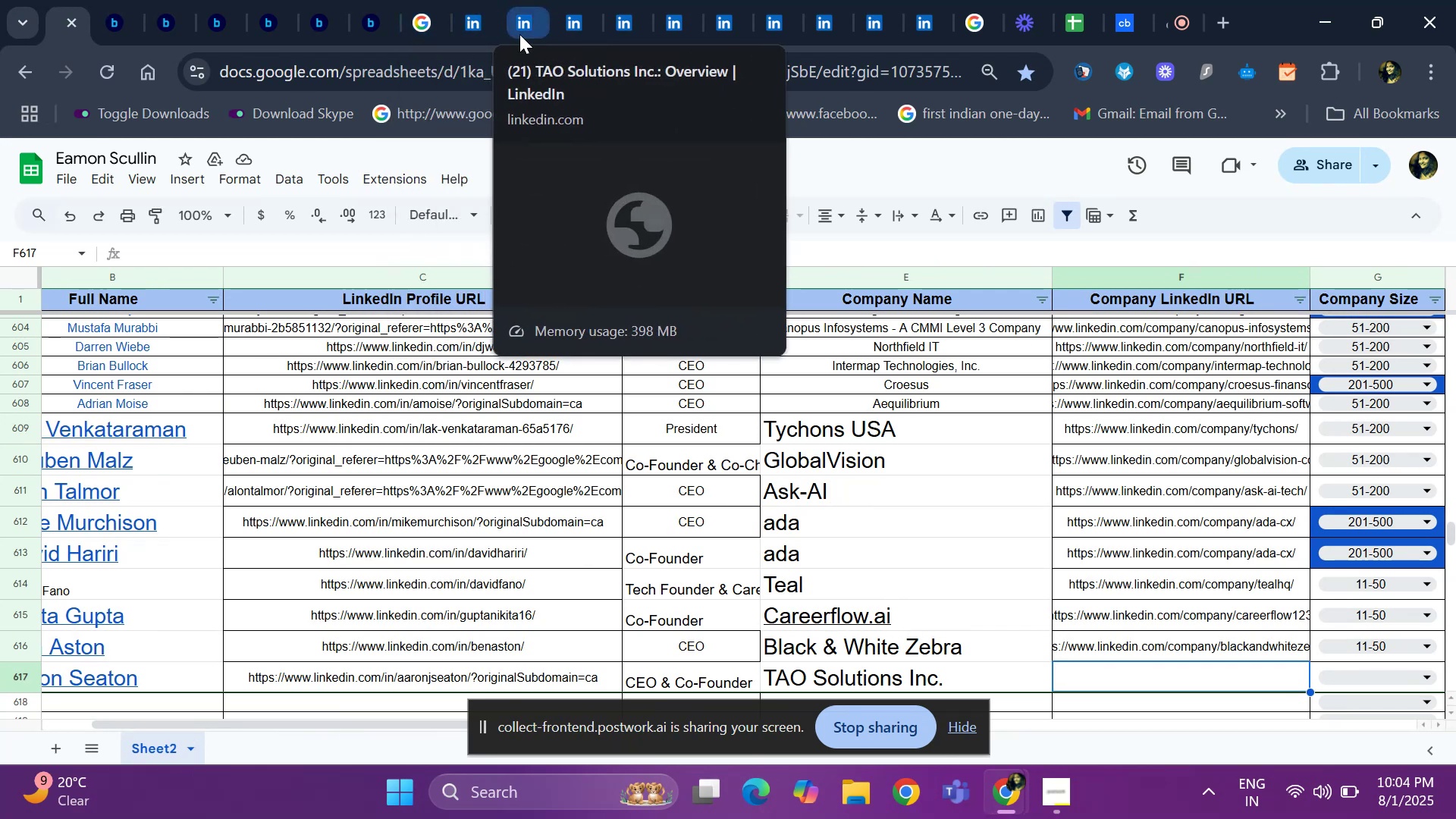 
left_click([519, 34])
 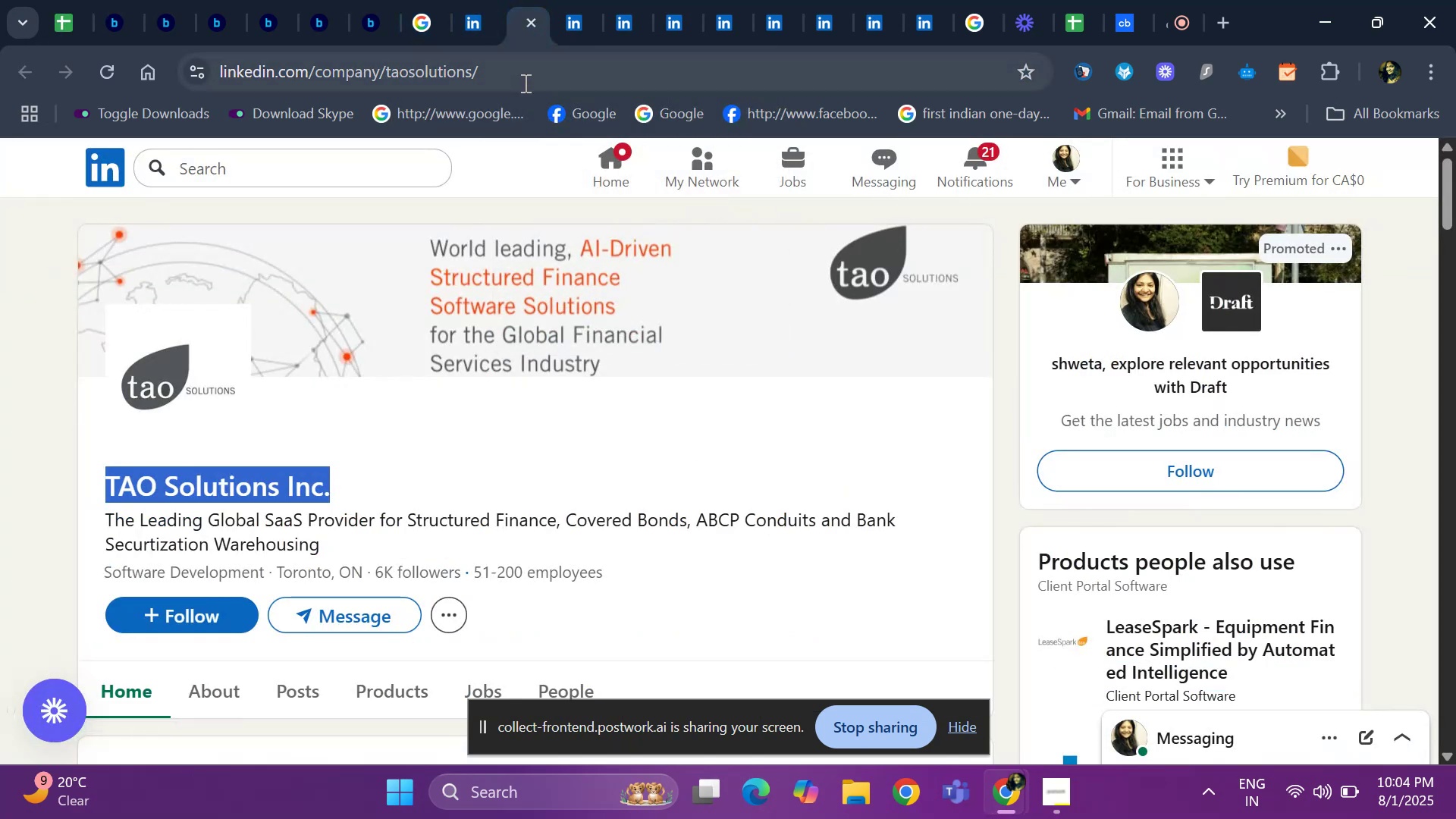 
left_click([524, 83])
 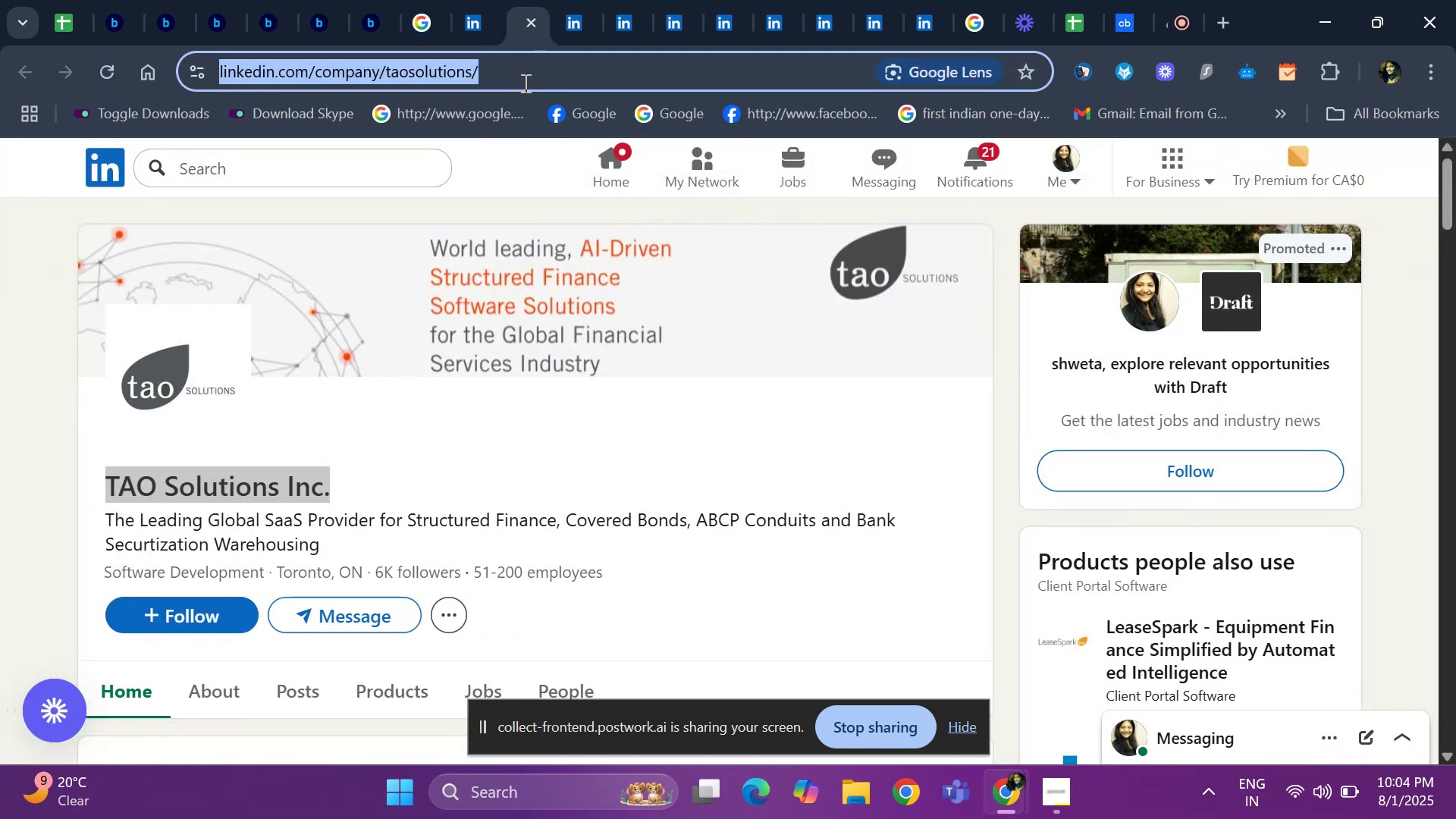 
key(Control+C)
 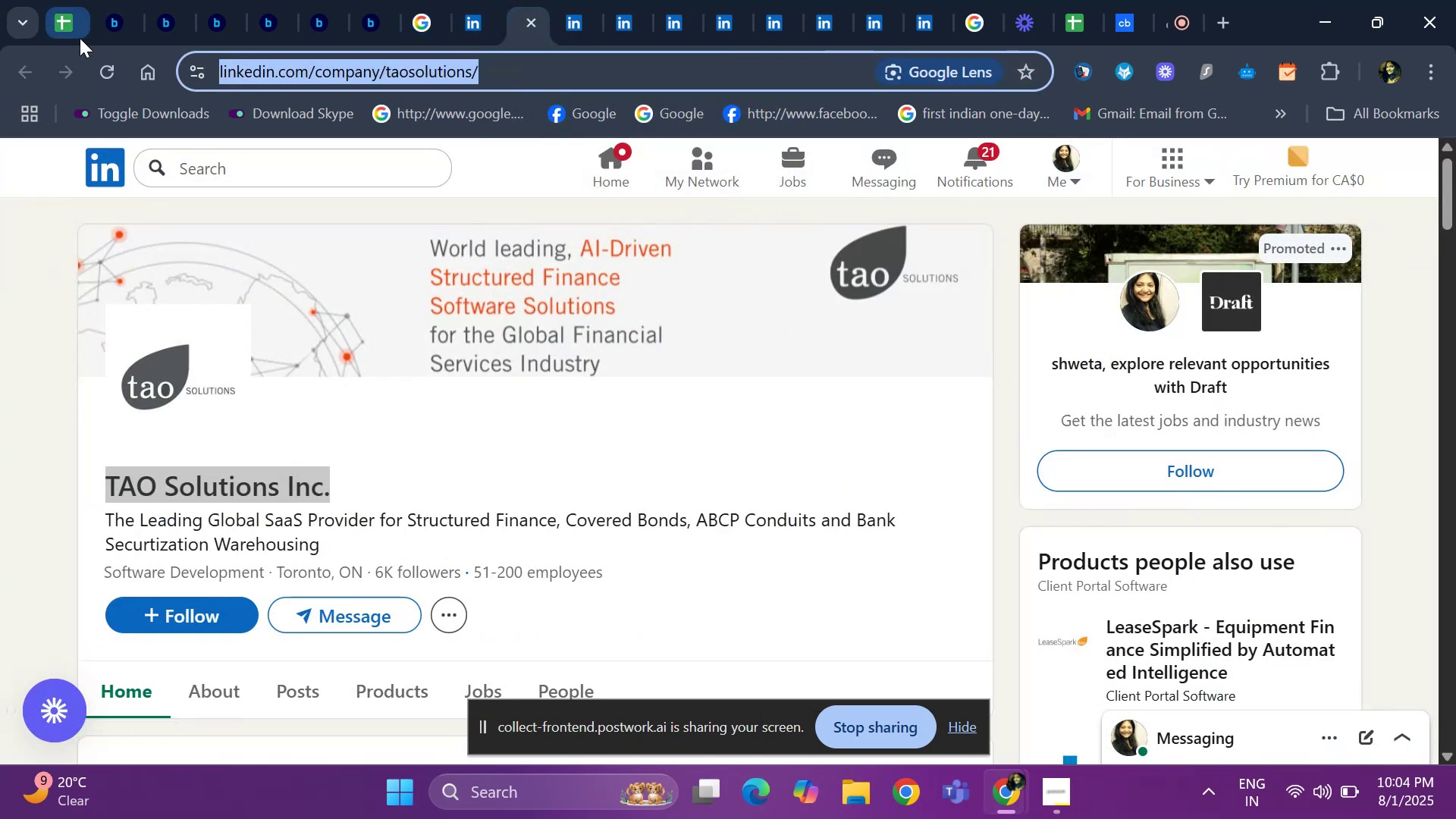 
left_click([80, 38])
 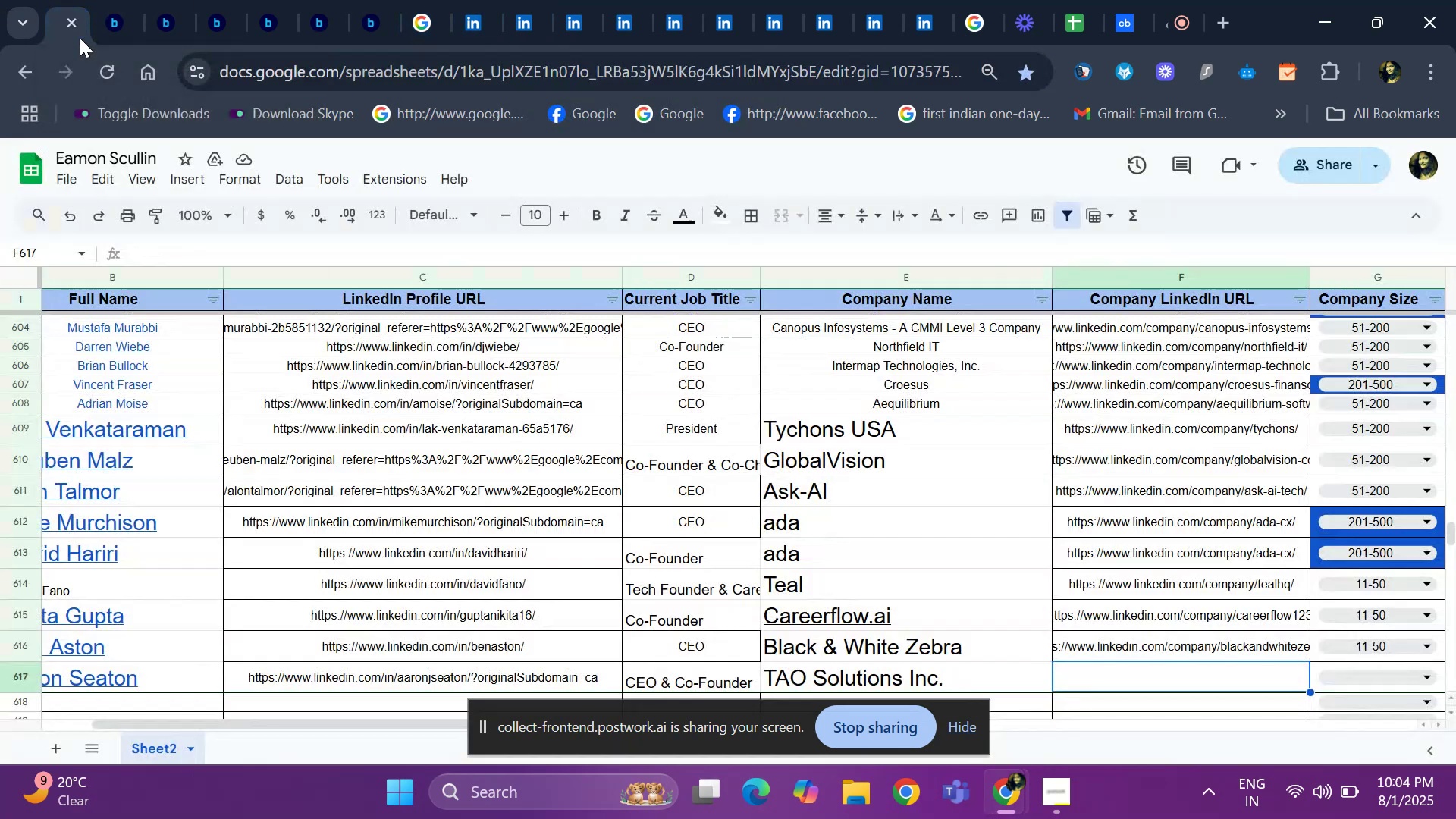 
key(Control+ControlLeft)
 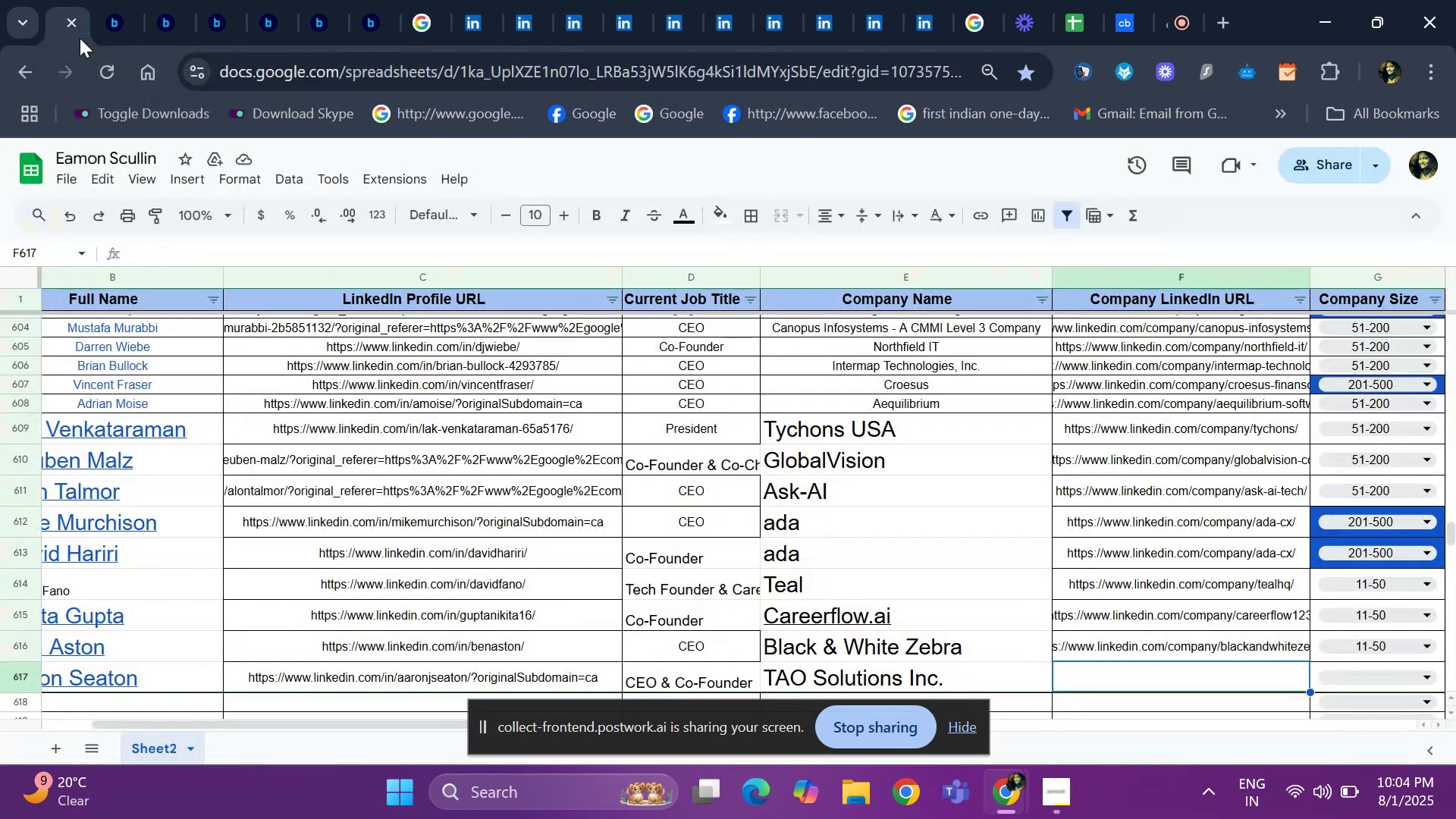 
key(Control+V)
 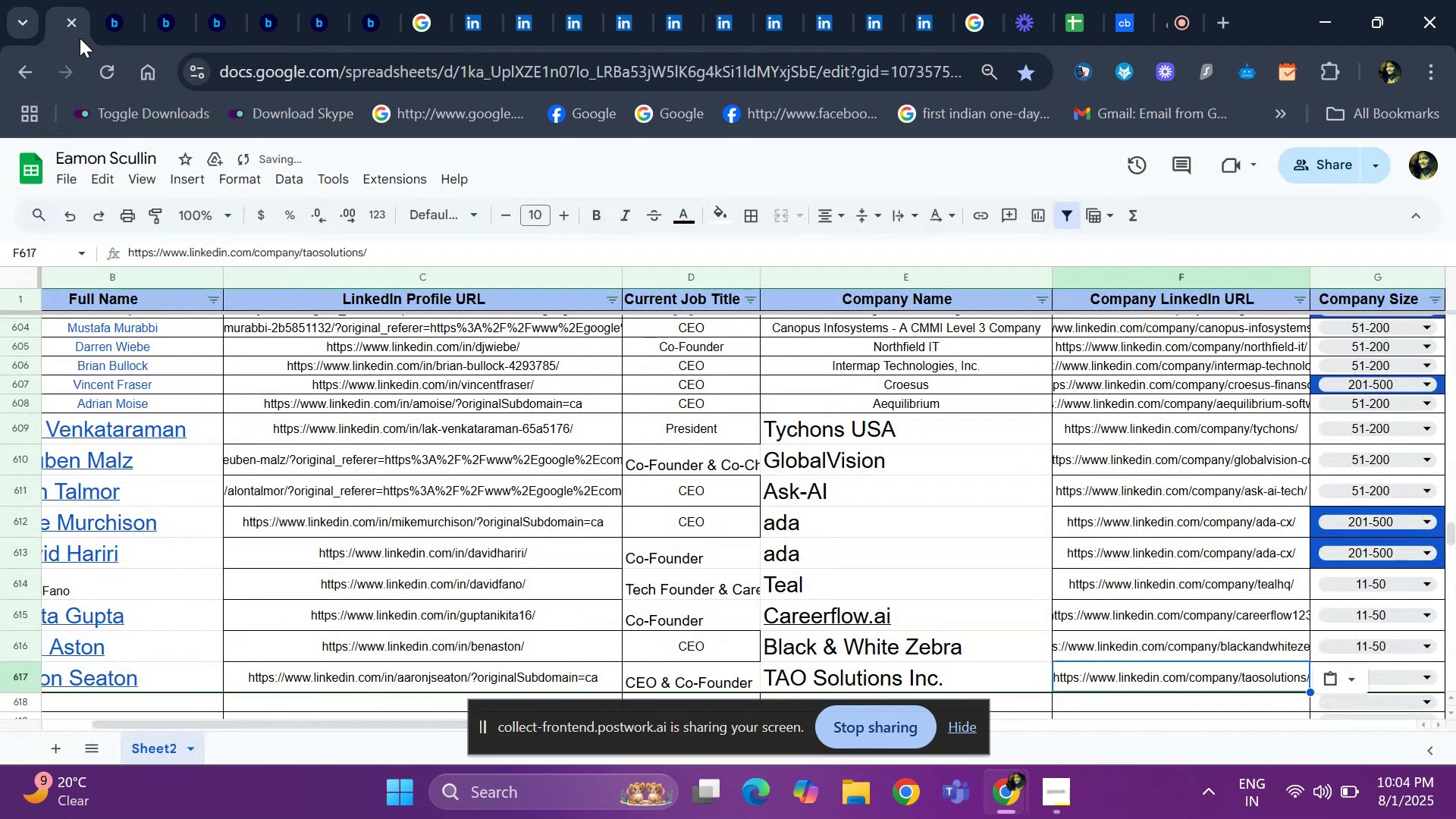 
key(ArrowRight)
 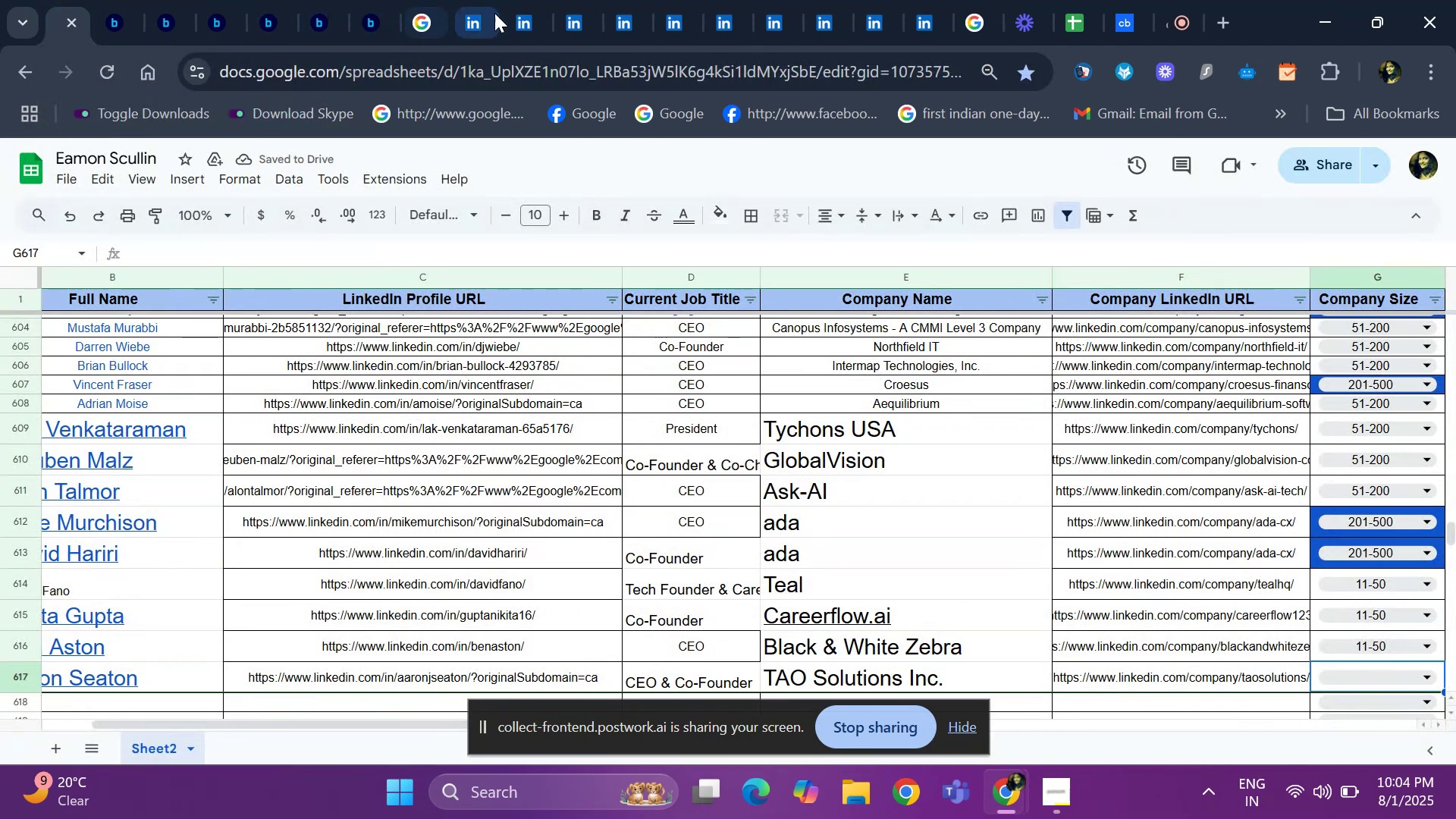 
left_click([519, 10])
 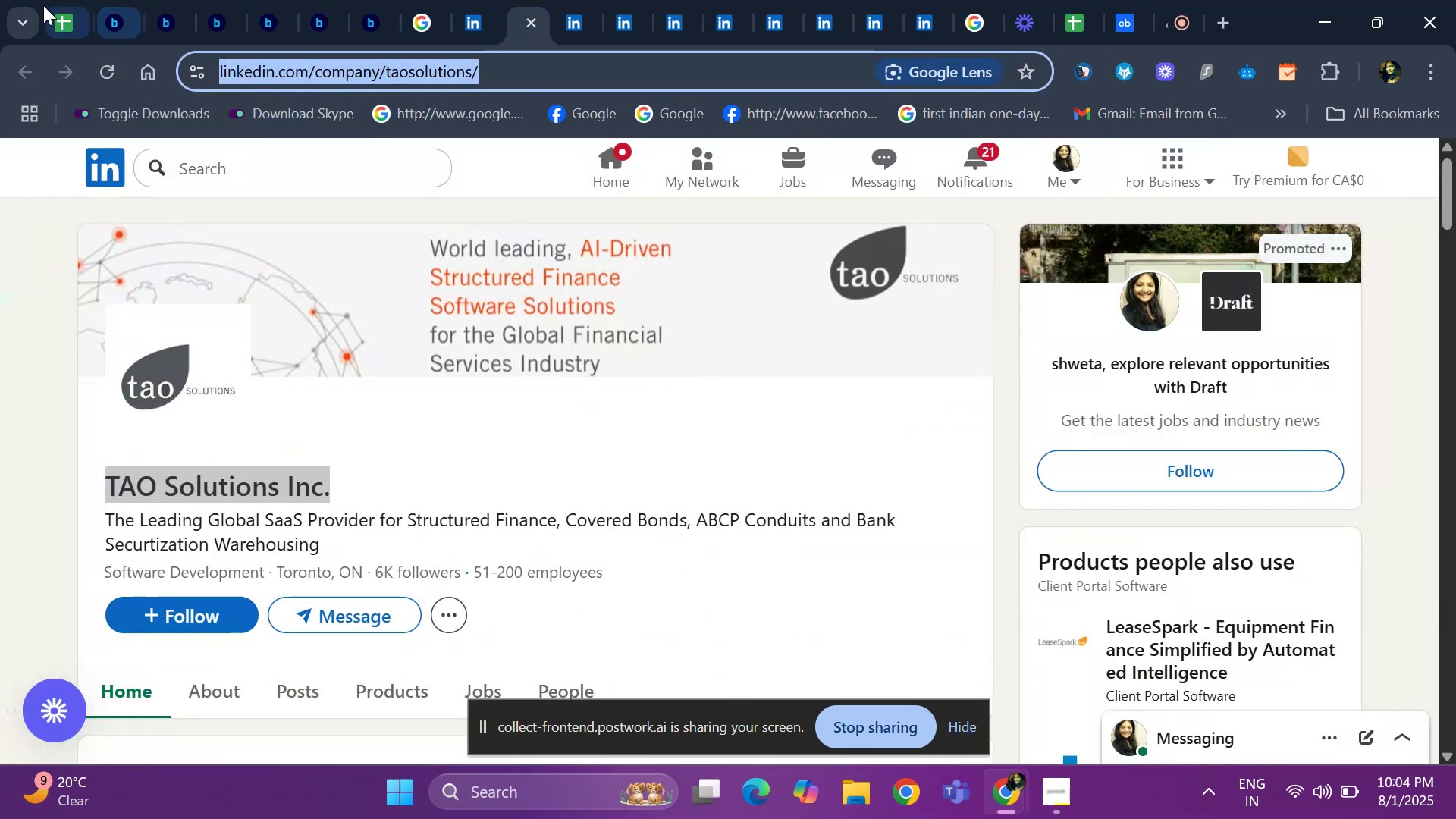 
left_click([54, 8])
 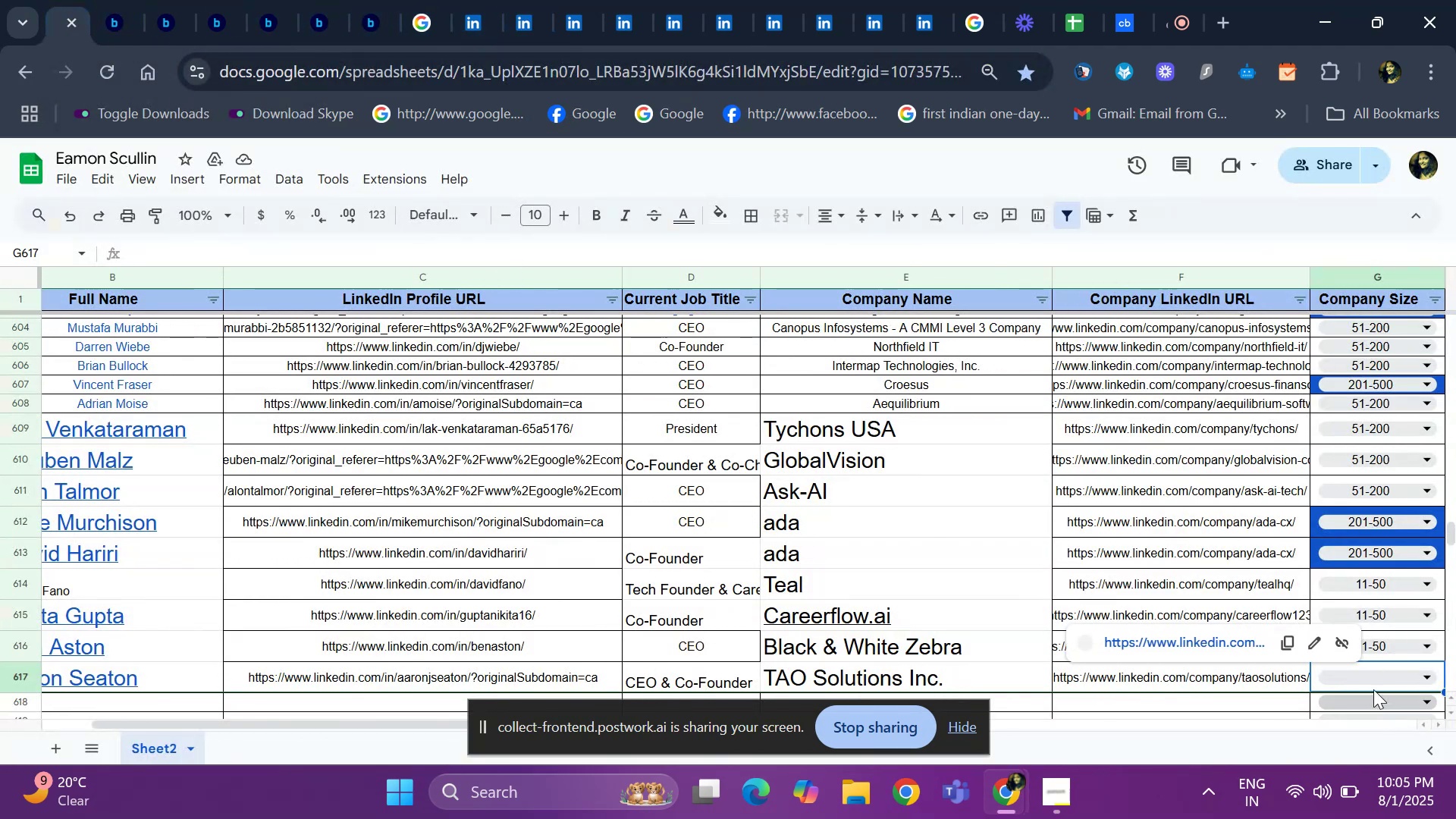 
left_click([1372, 686])
 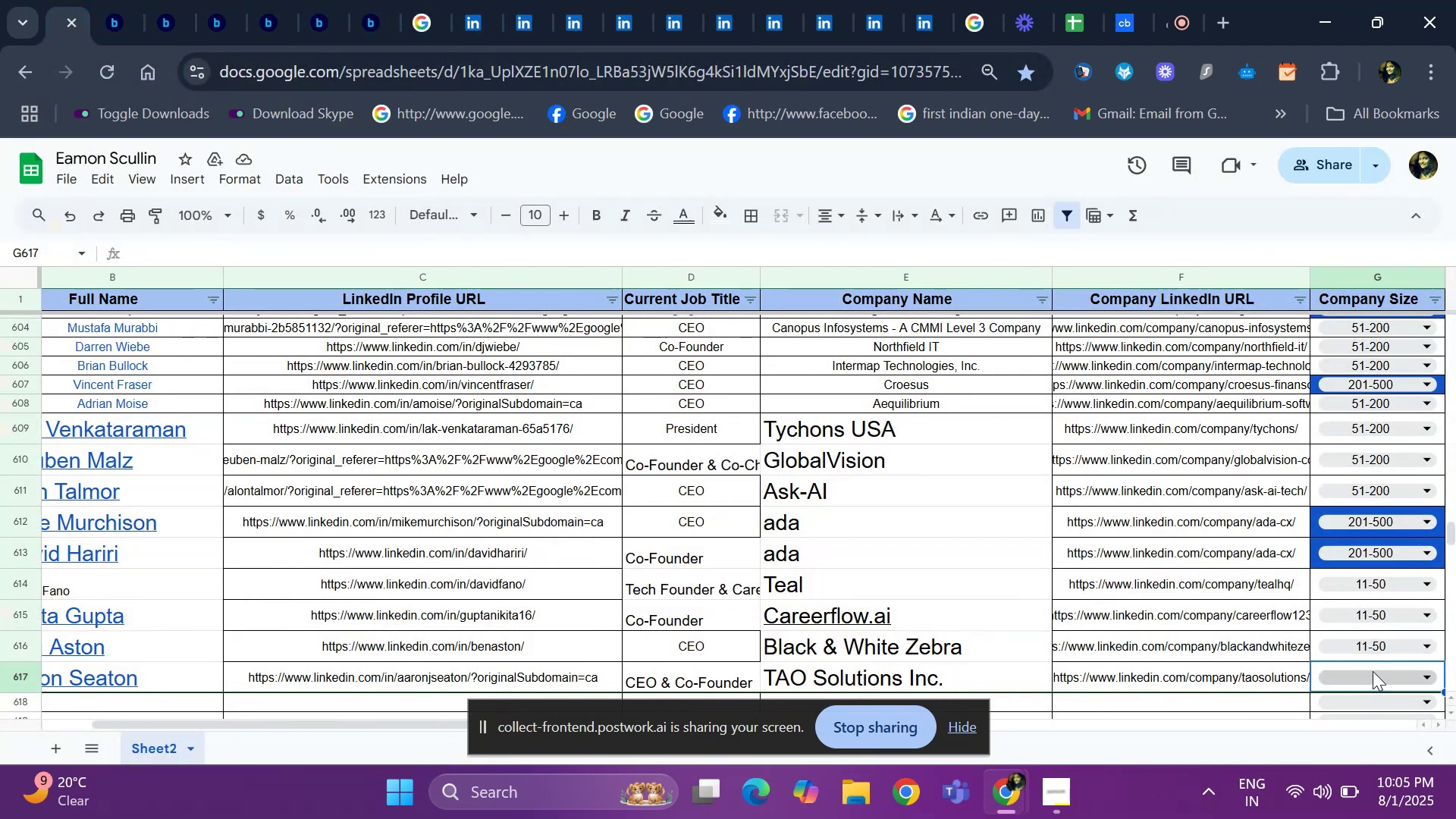 
left_click([1373, 671])
 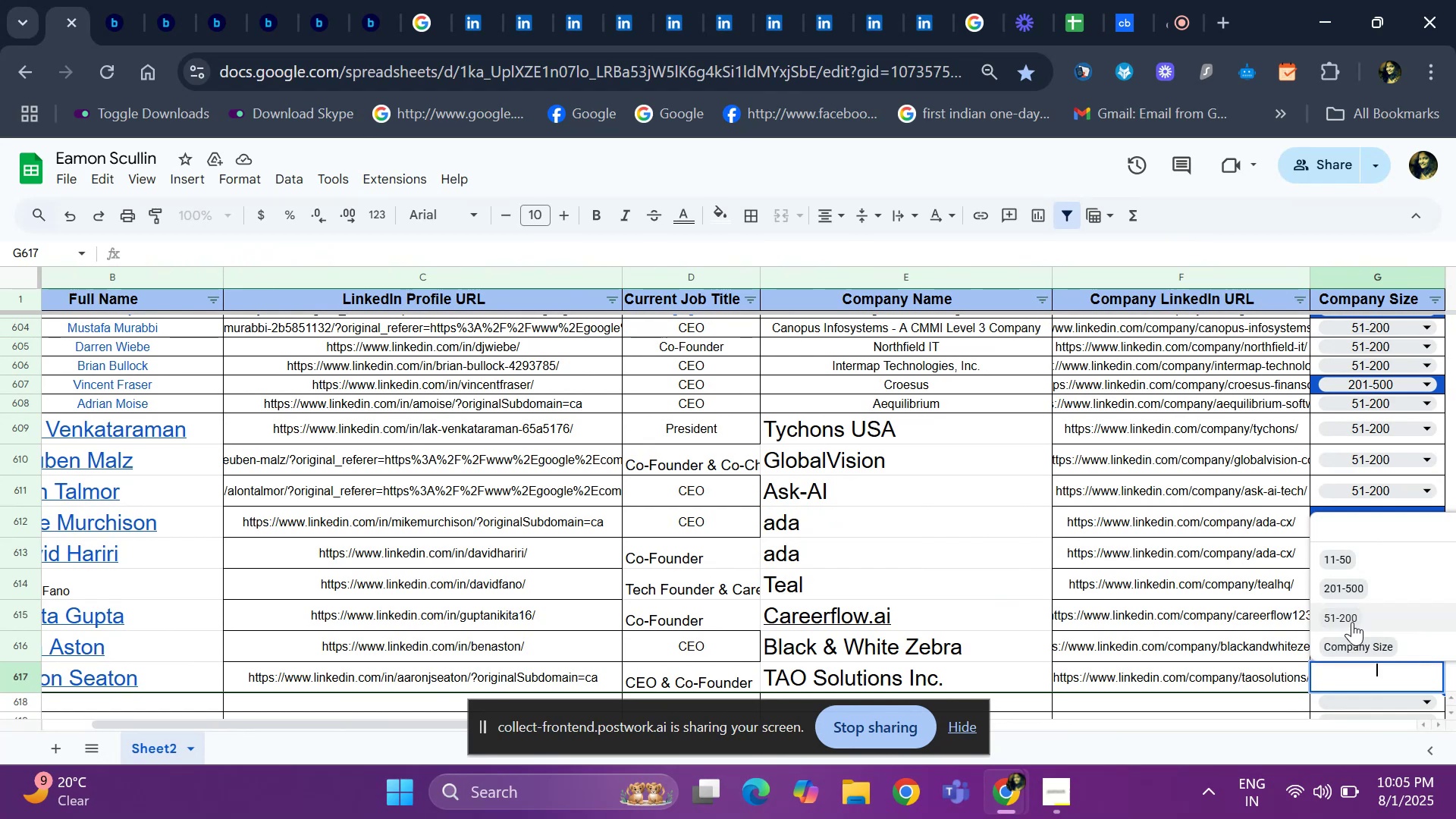 
left_click([1352, 620])
 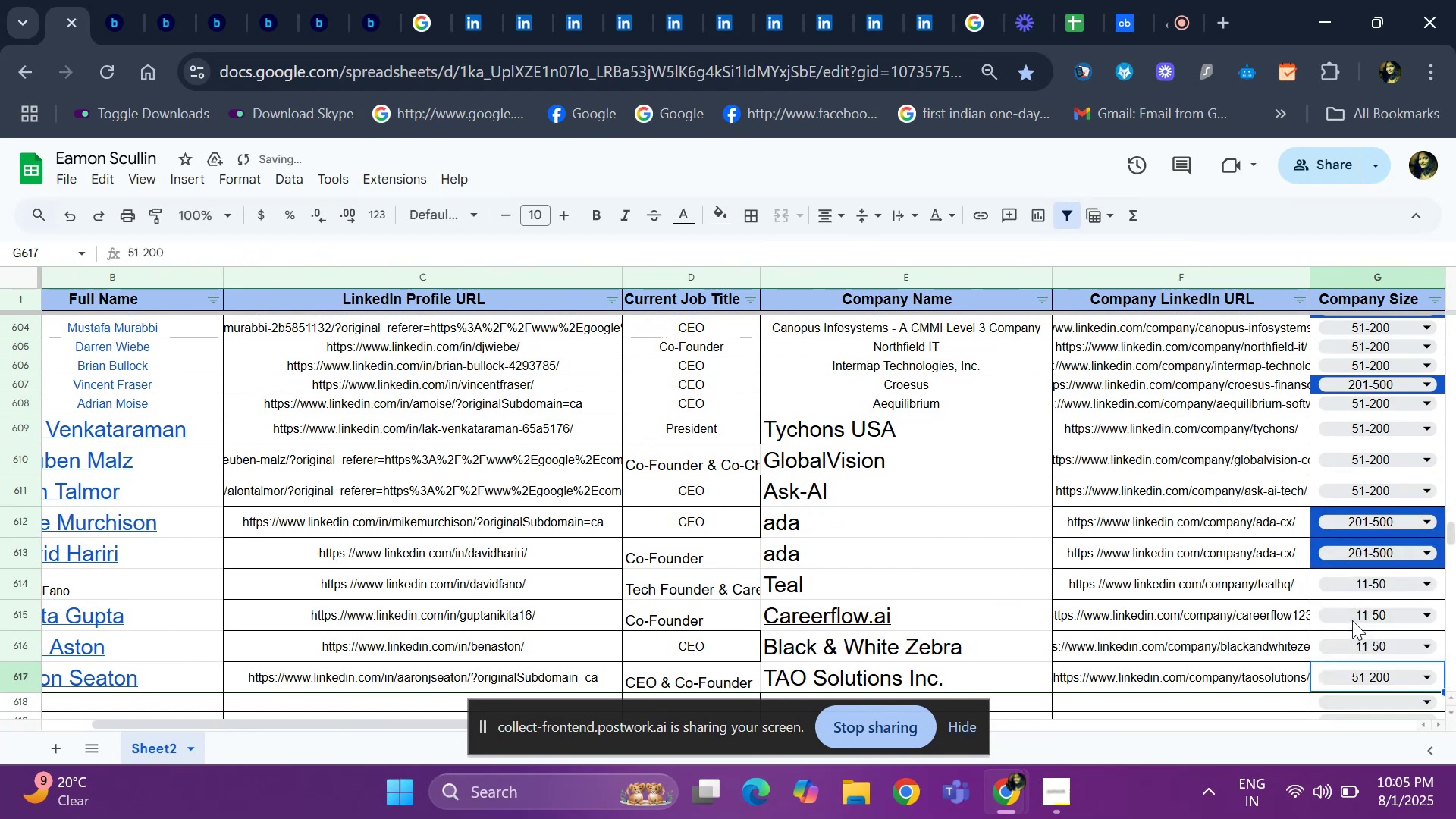 
key(ArrowRight)
 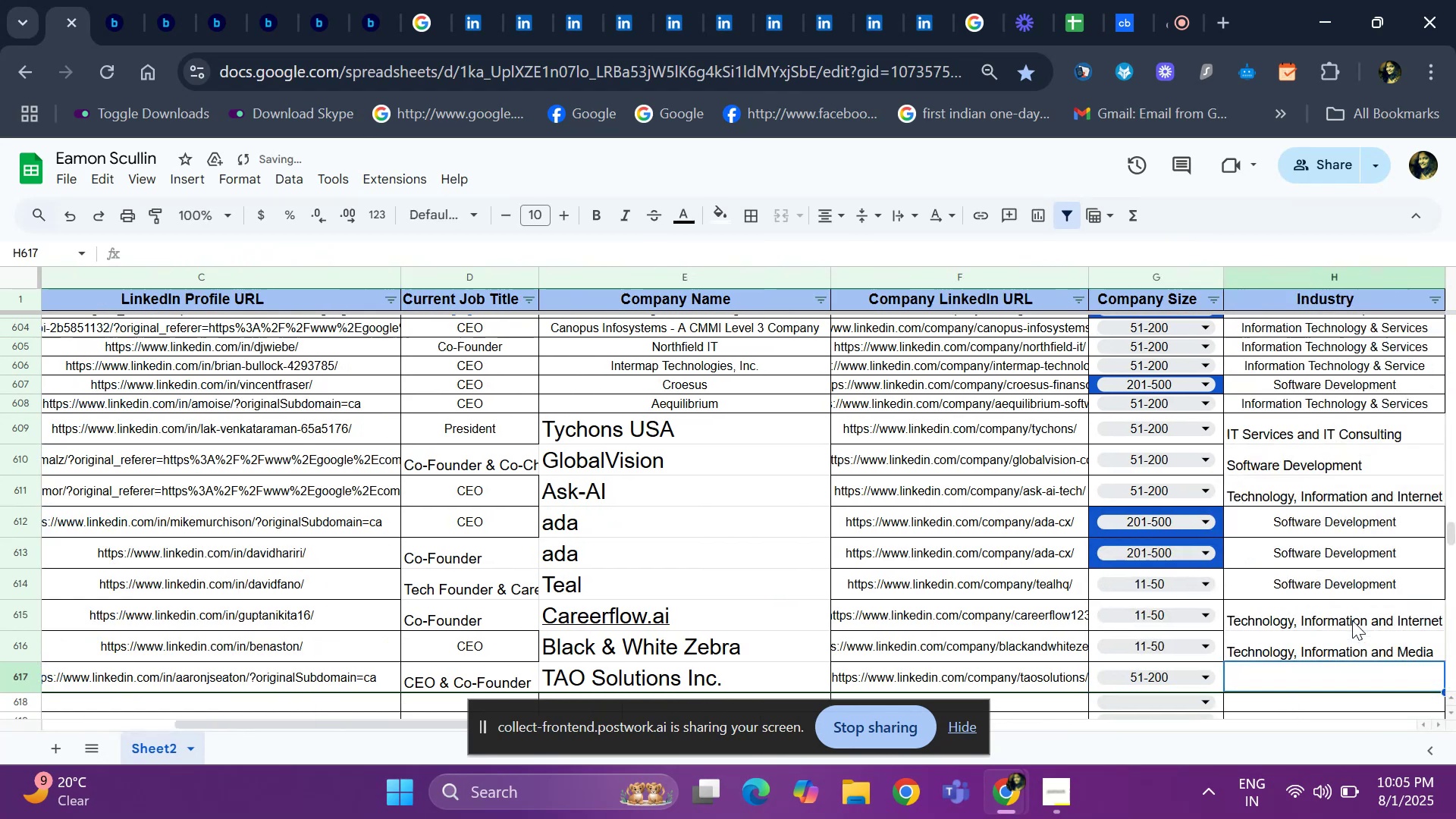 
key(ArrowRight)
 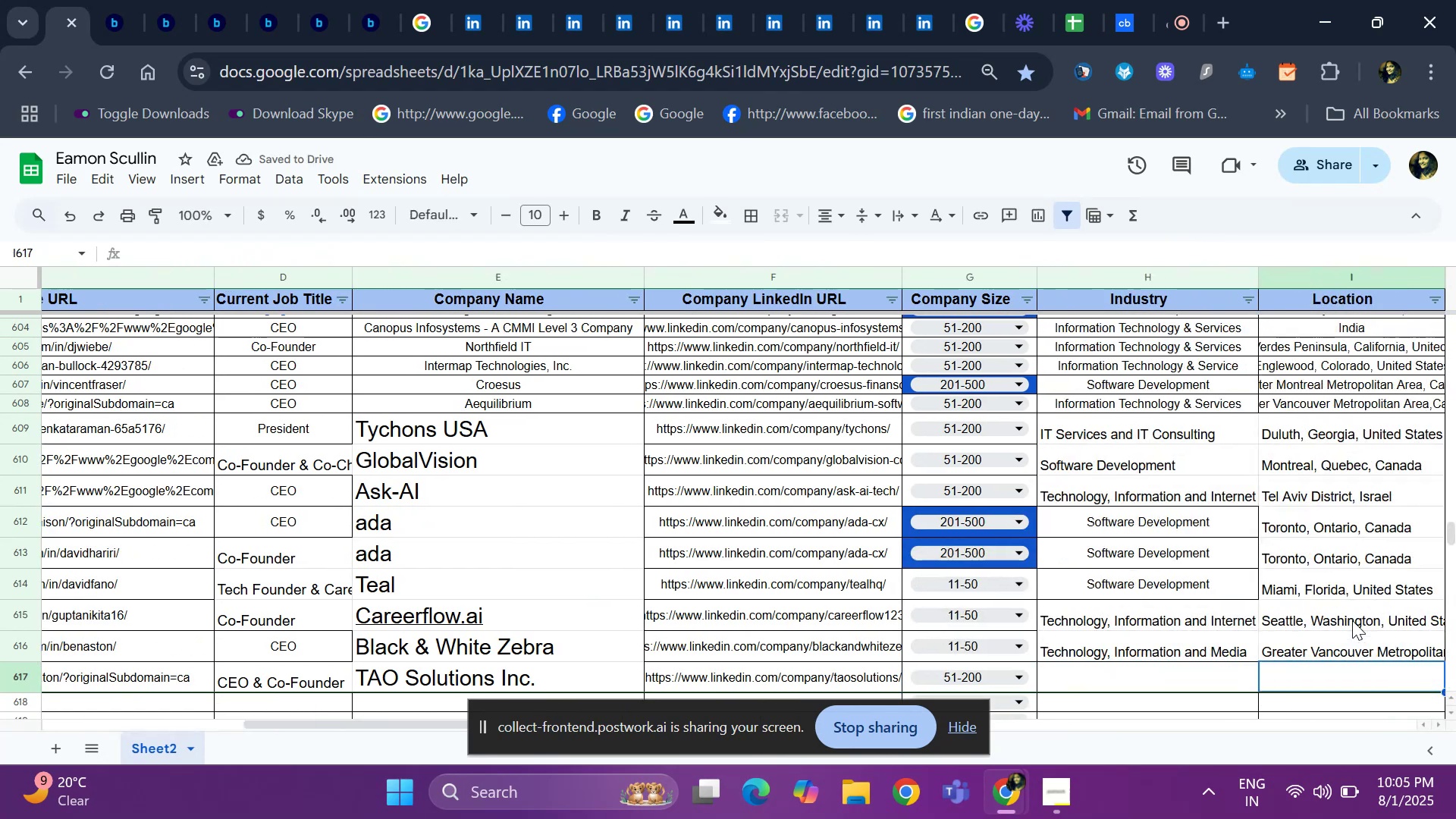 
key(ArrowLeft)
 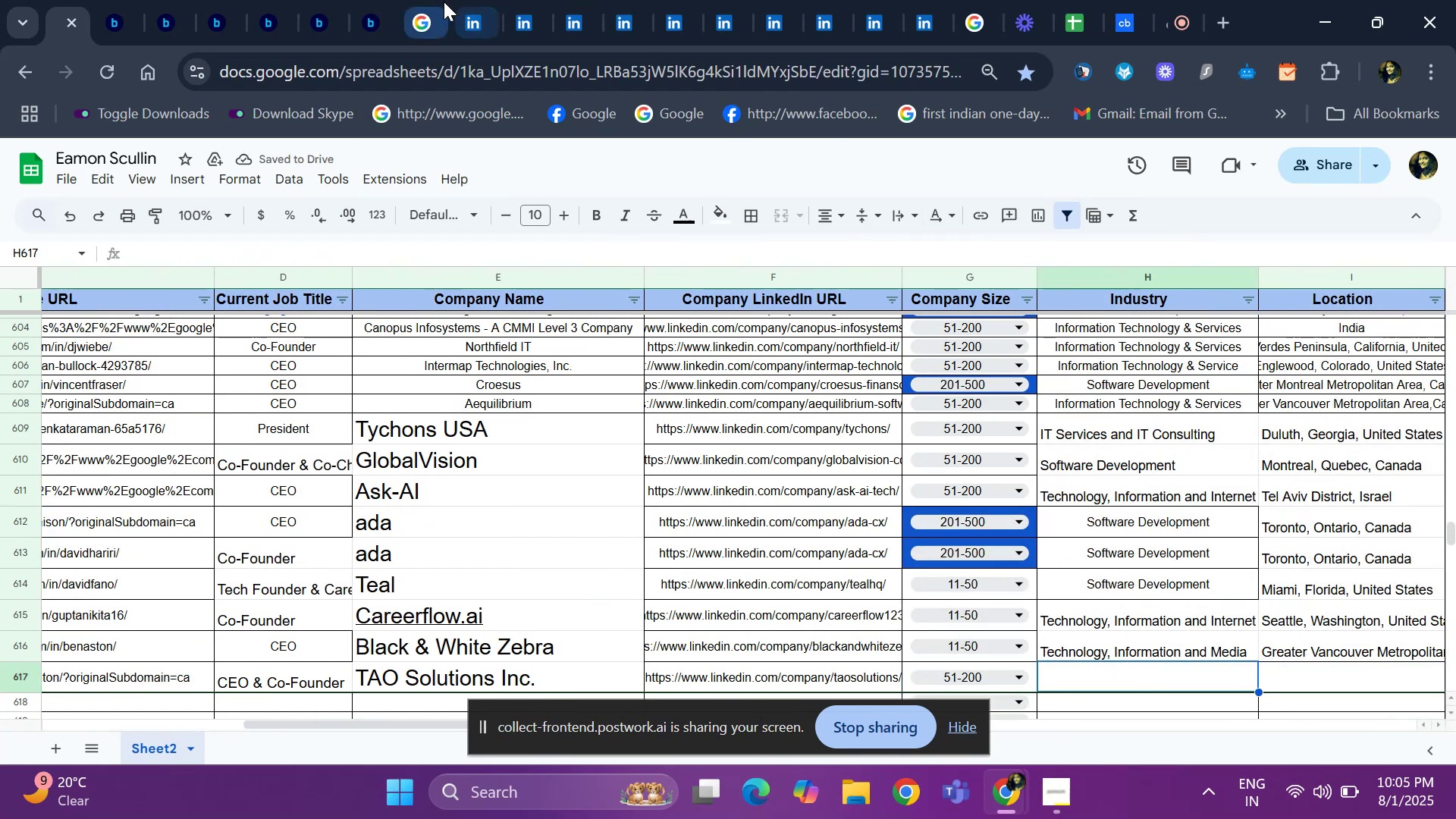 
left_click([513, 10])
 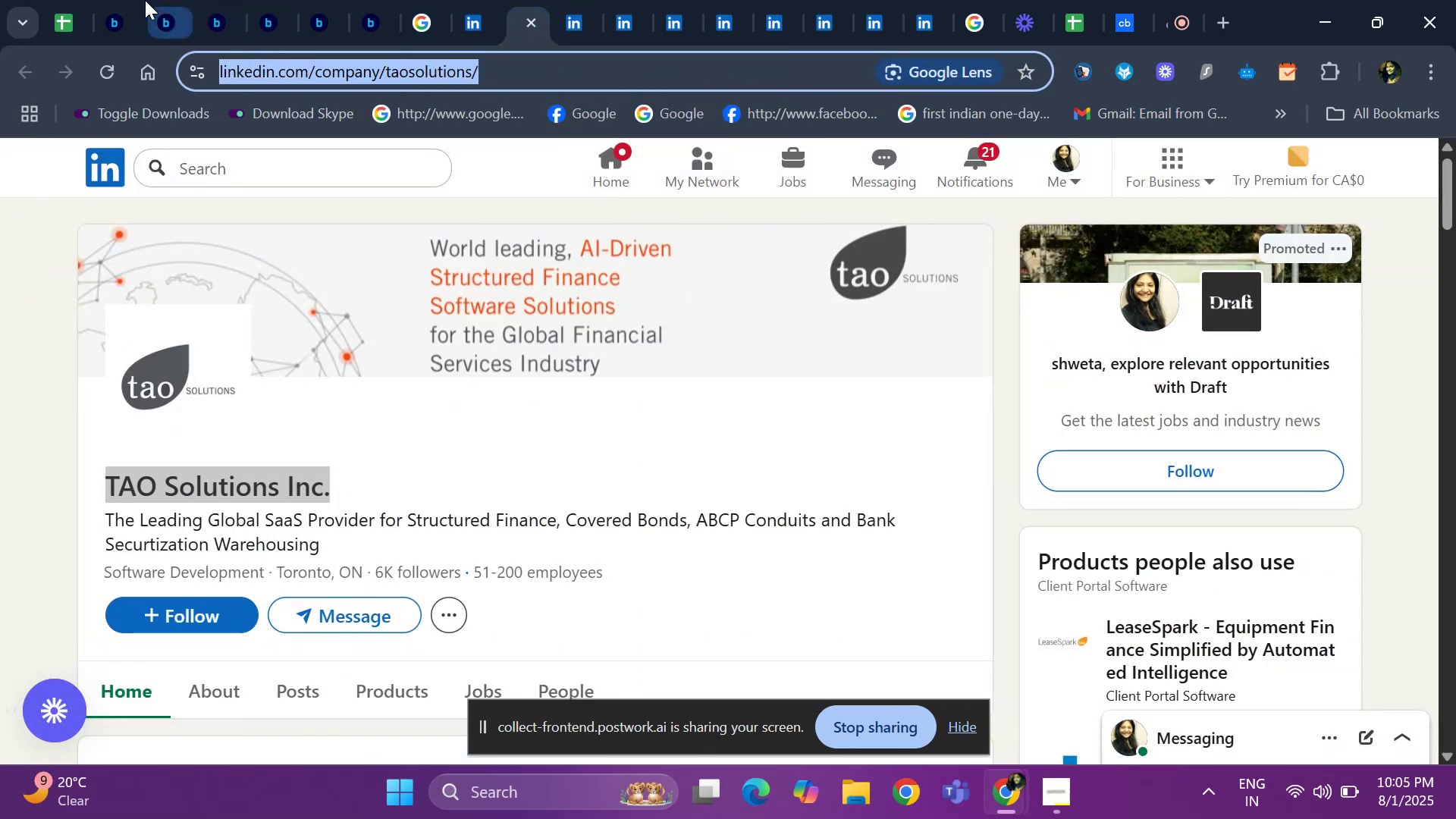 
left_click([63, 20])
 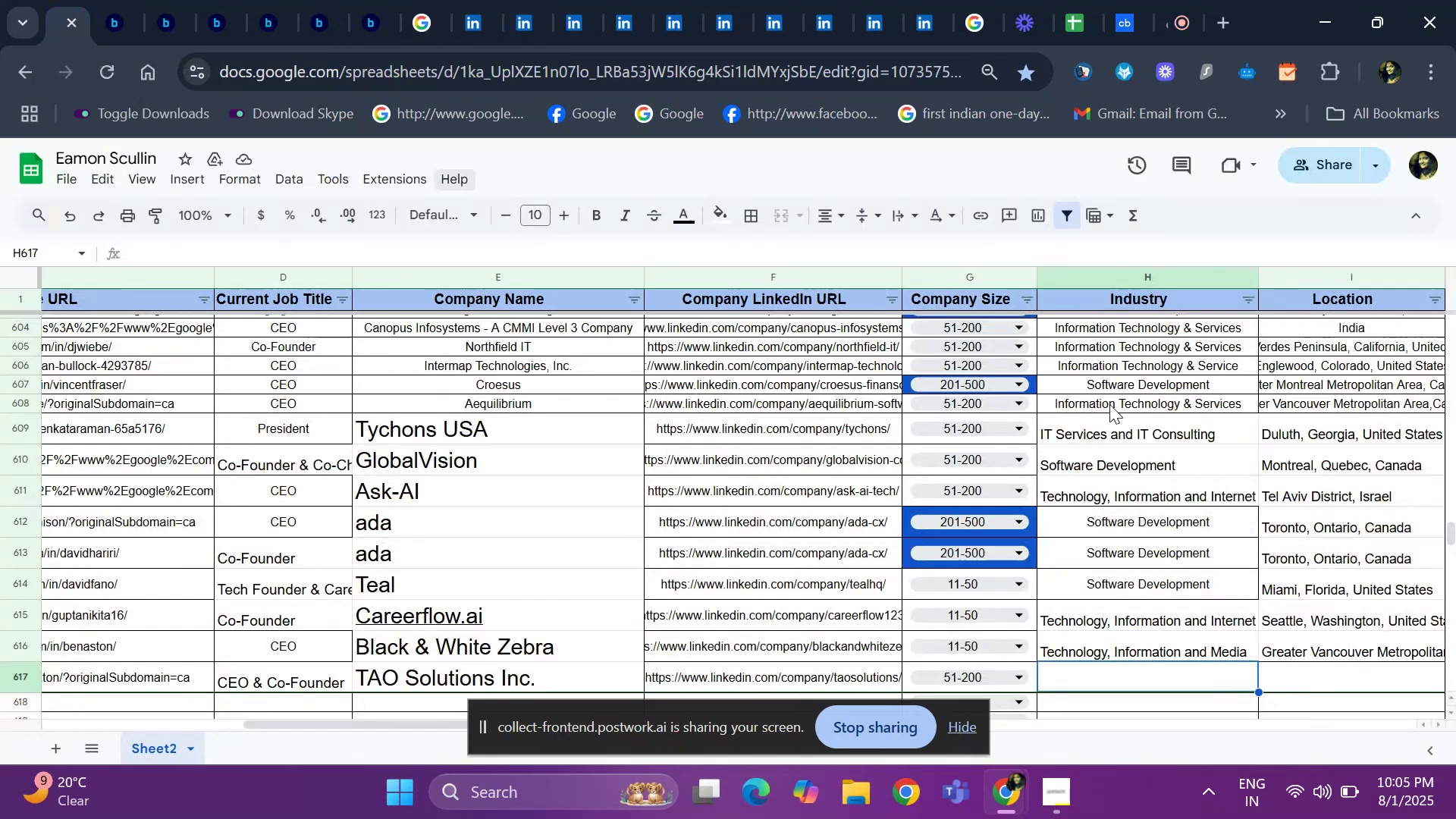 
type(so)
 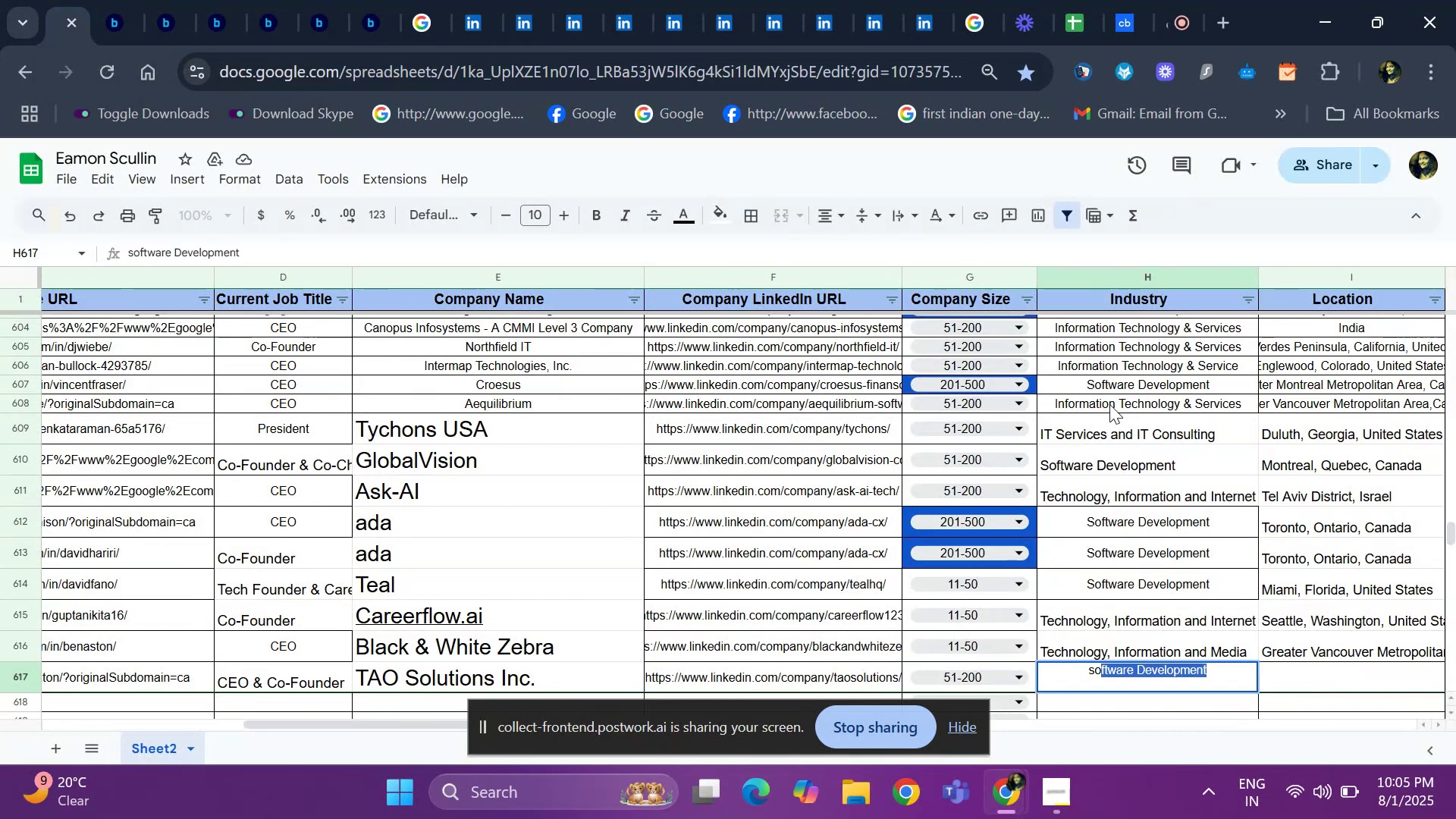 
key(ArrowRight)
 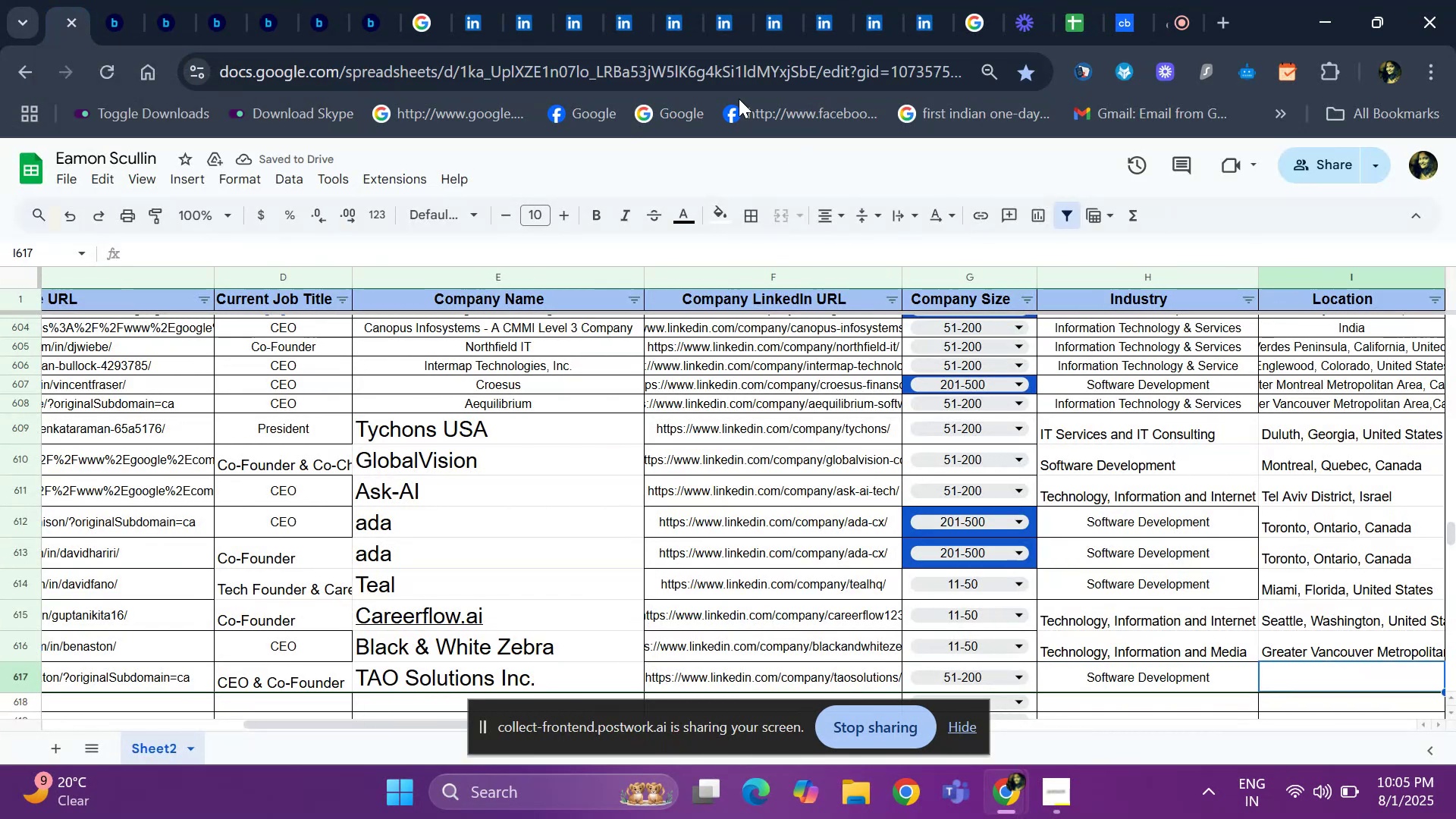 
left_click([475, 17])
 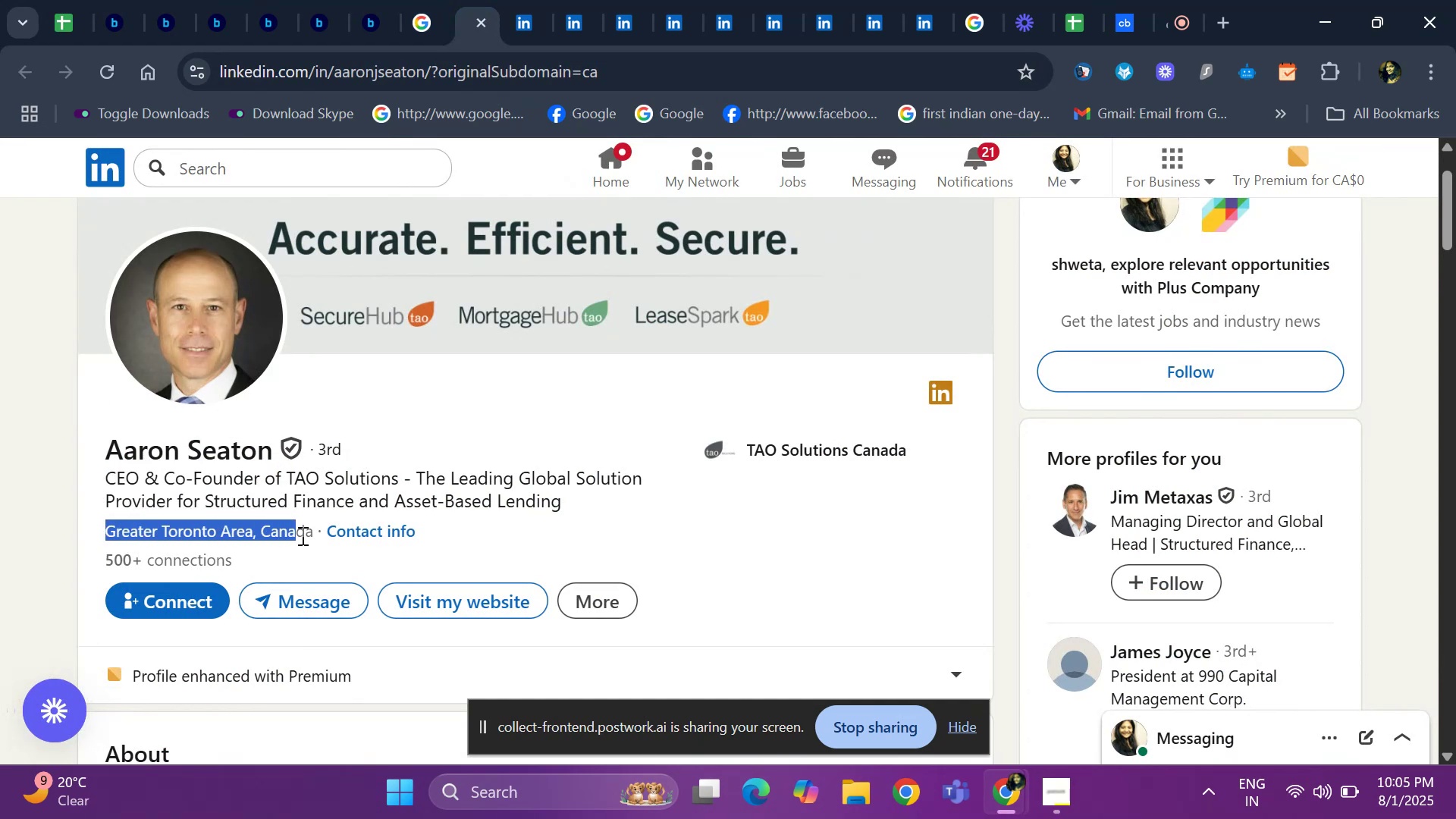 
key(Control+ControlLeft)
 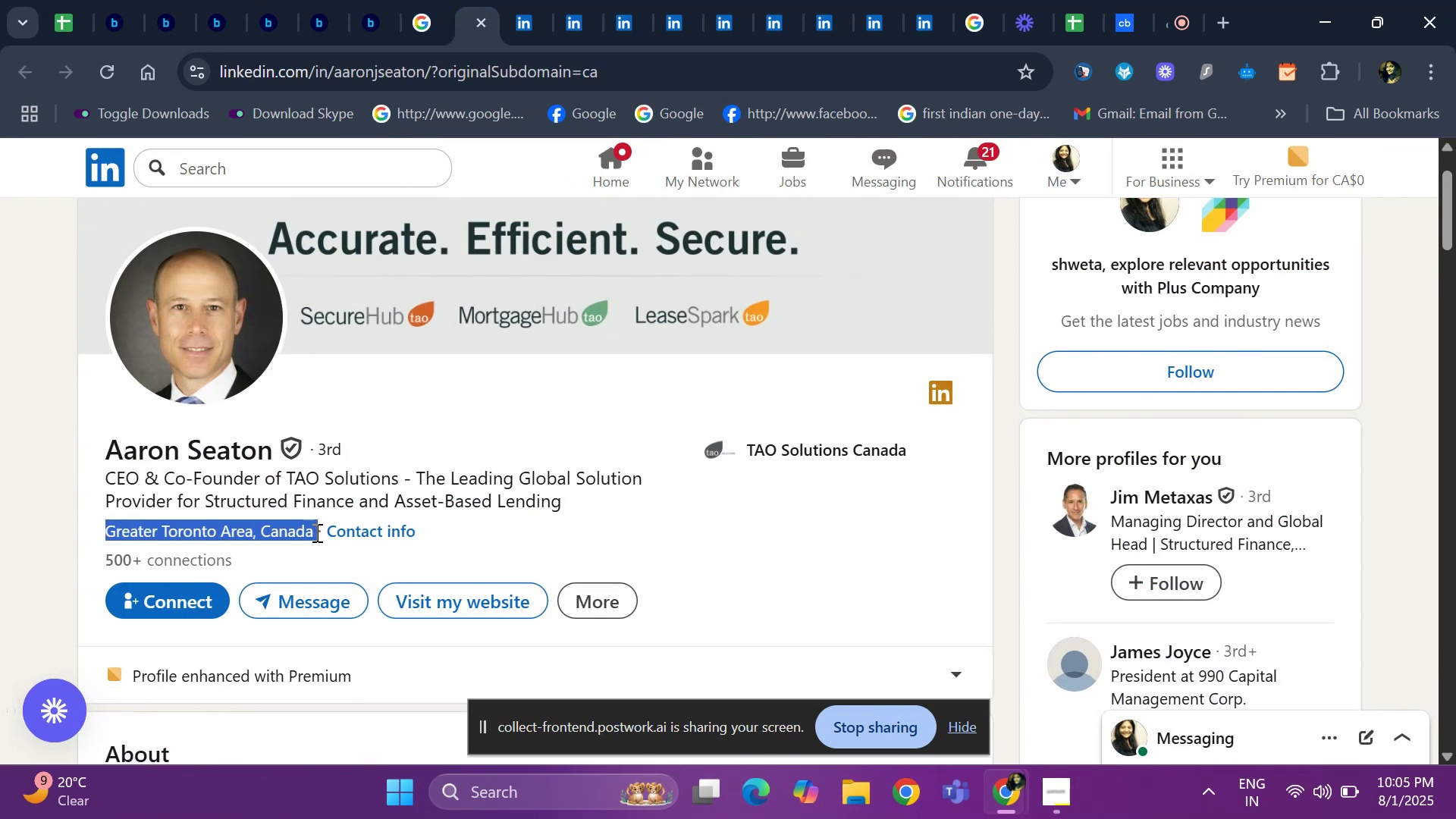 
key(Control+C)
 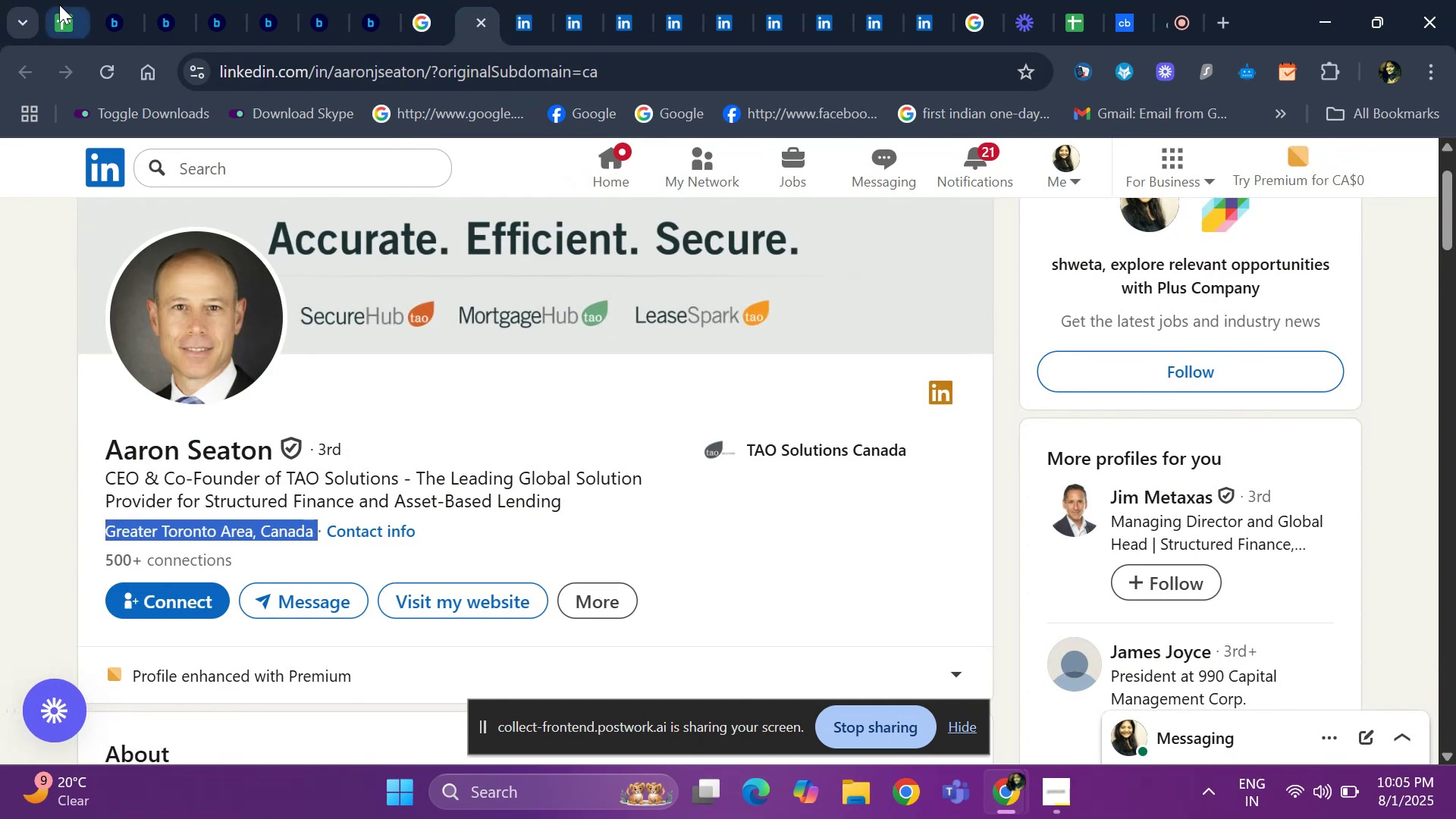 
left_click([59, 5])
 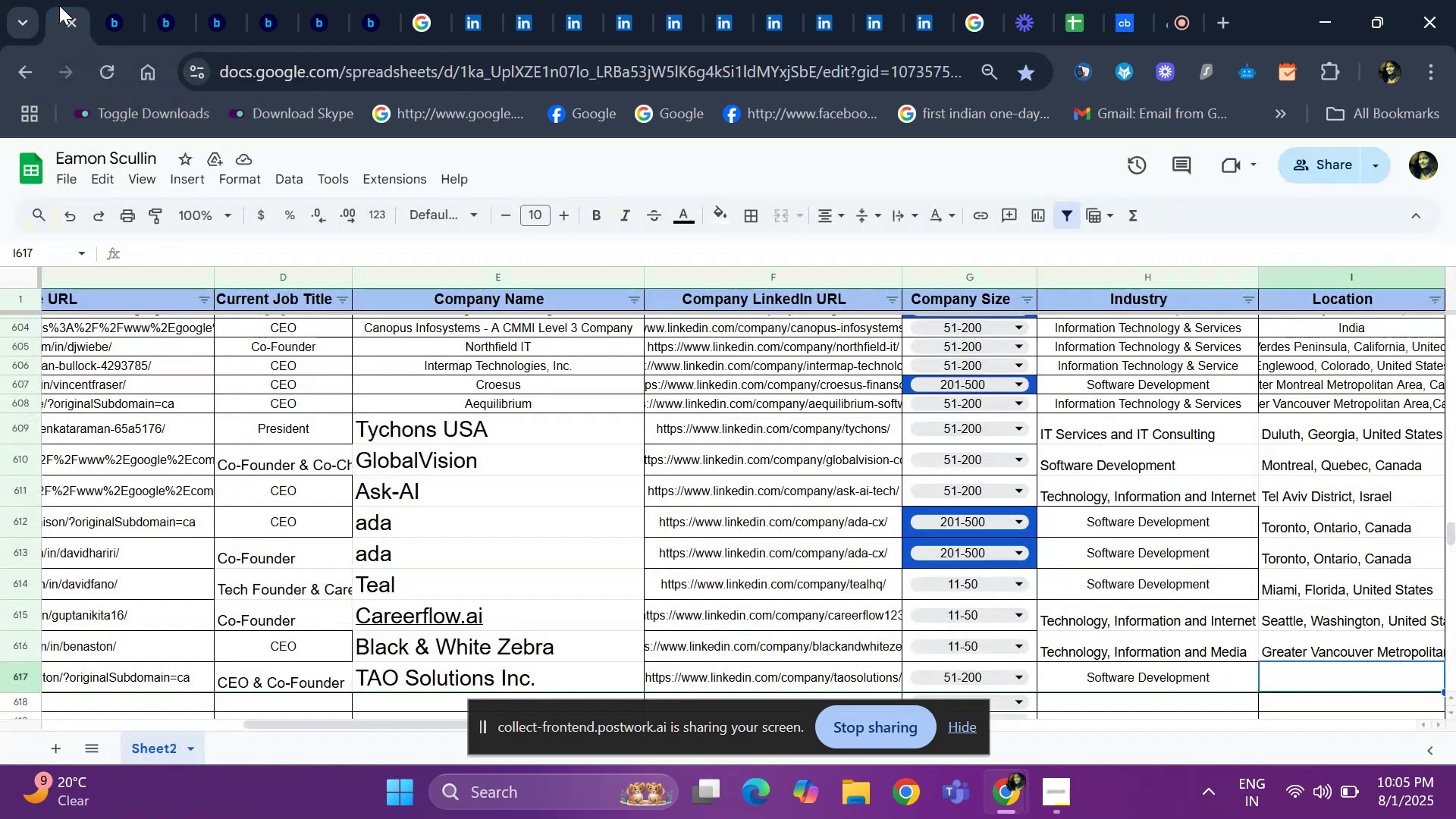 
key(Control+V)
 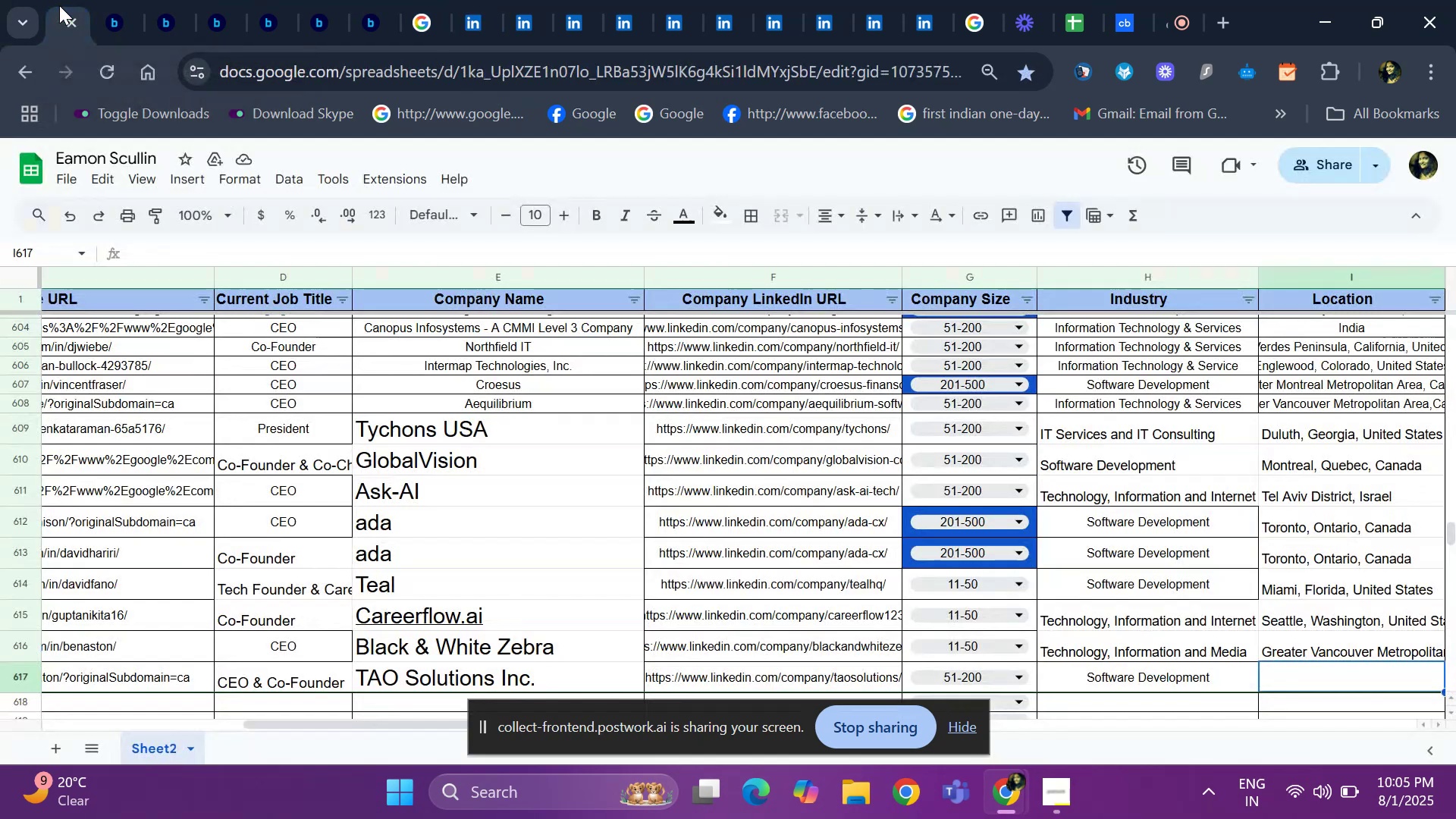 
key(ArrowRight)
 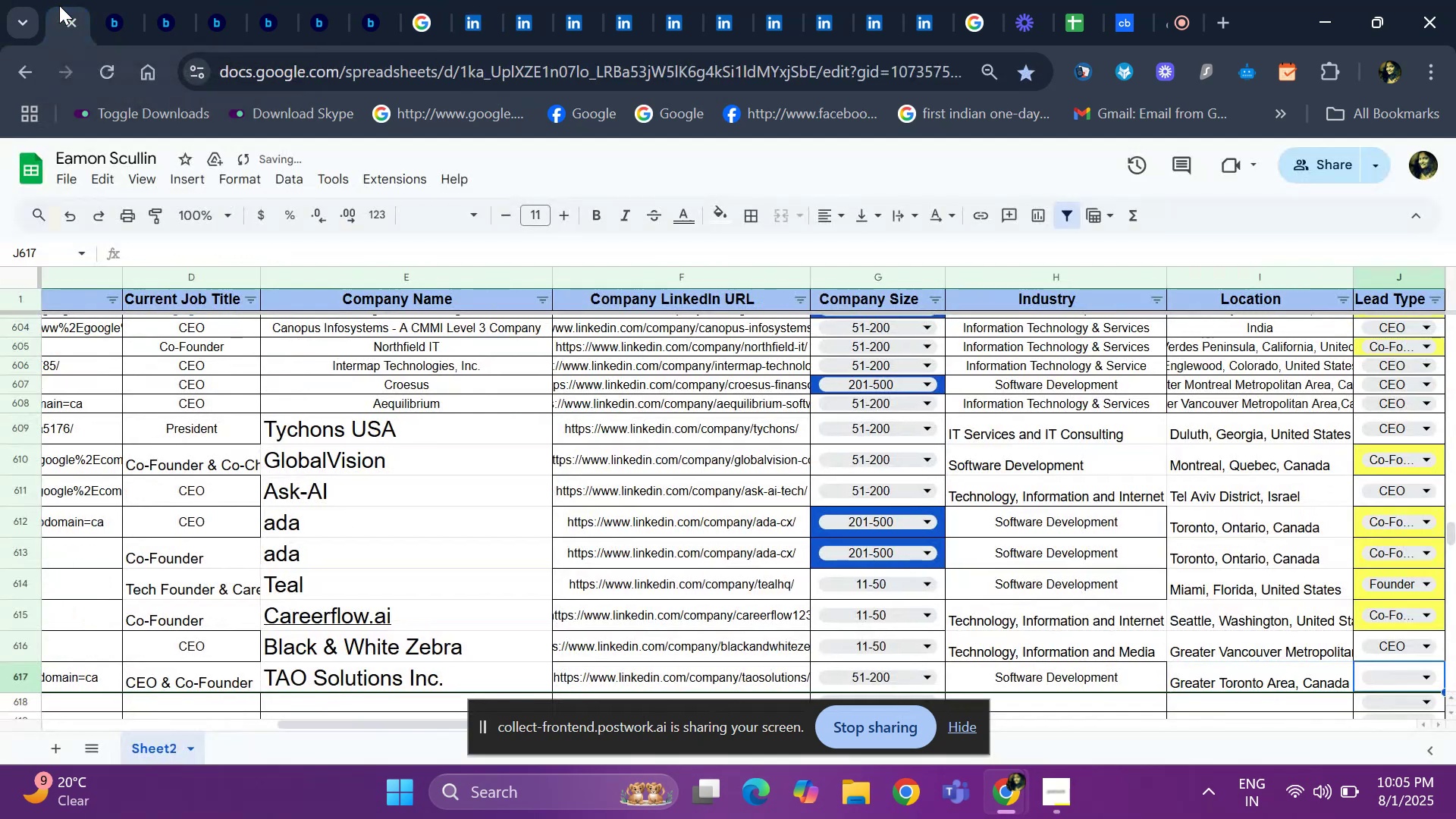 
key(ArrowRight)
 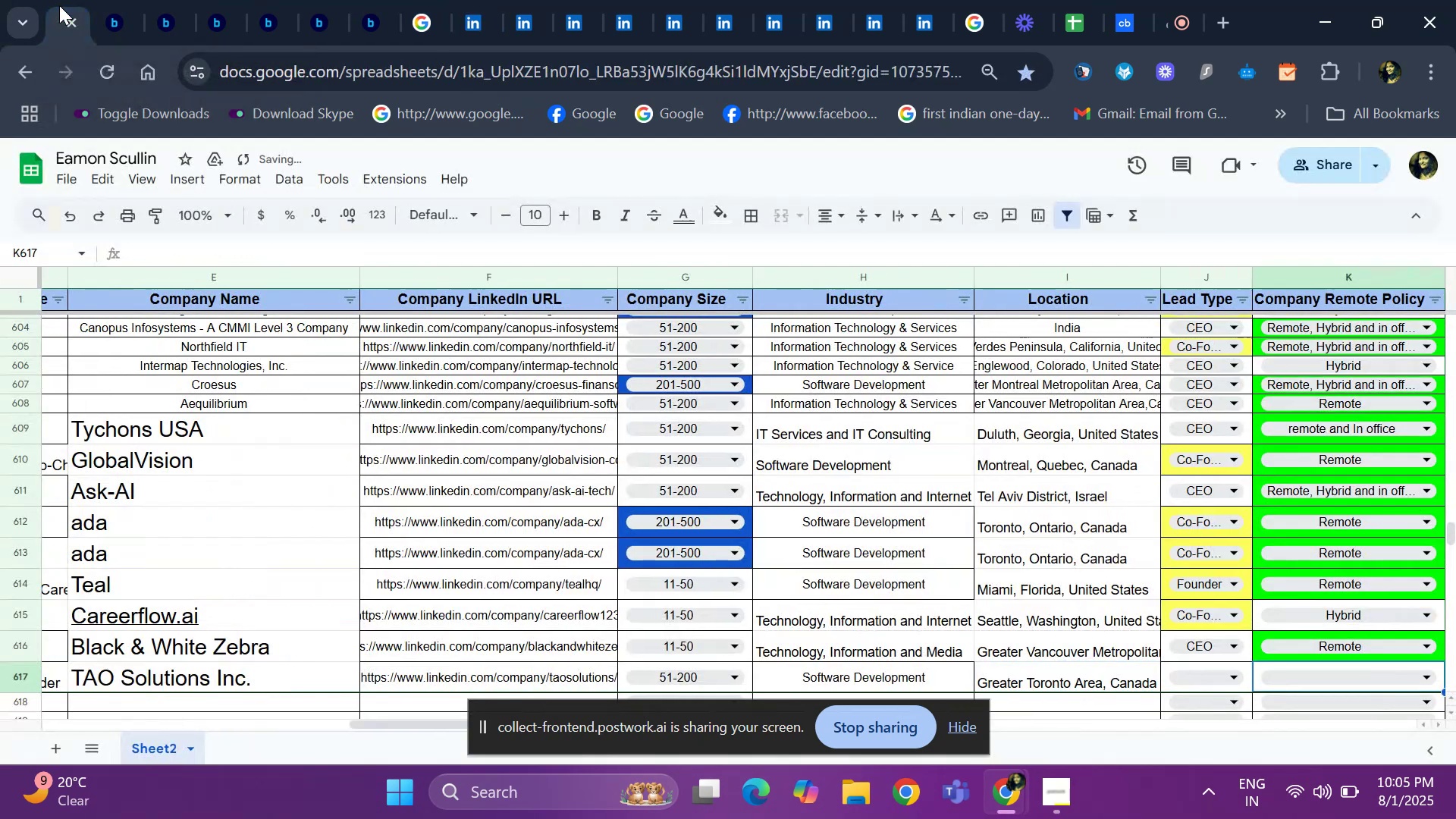 
key(ArrowRight)
 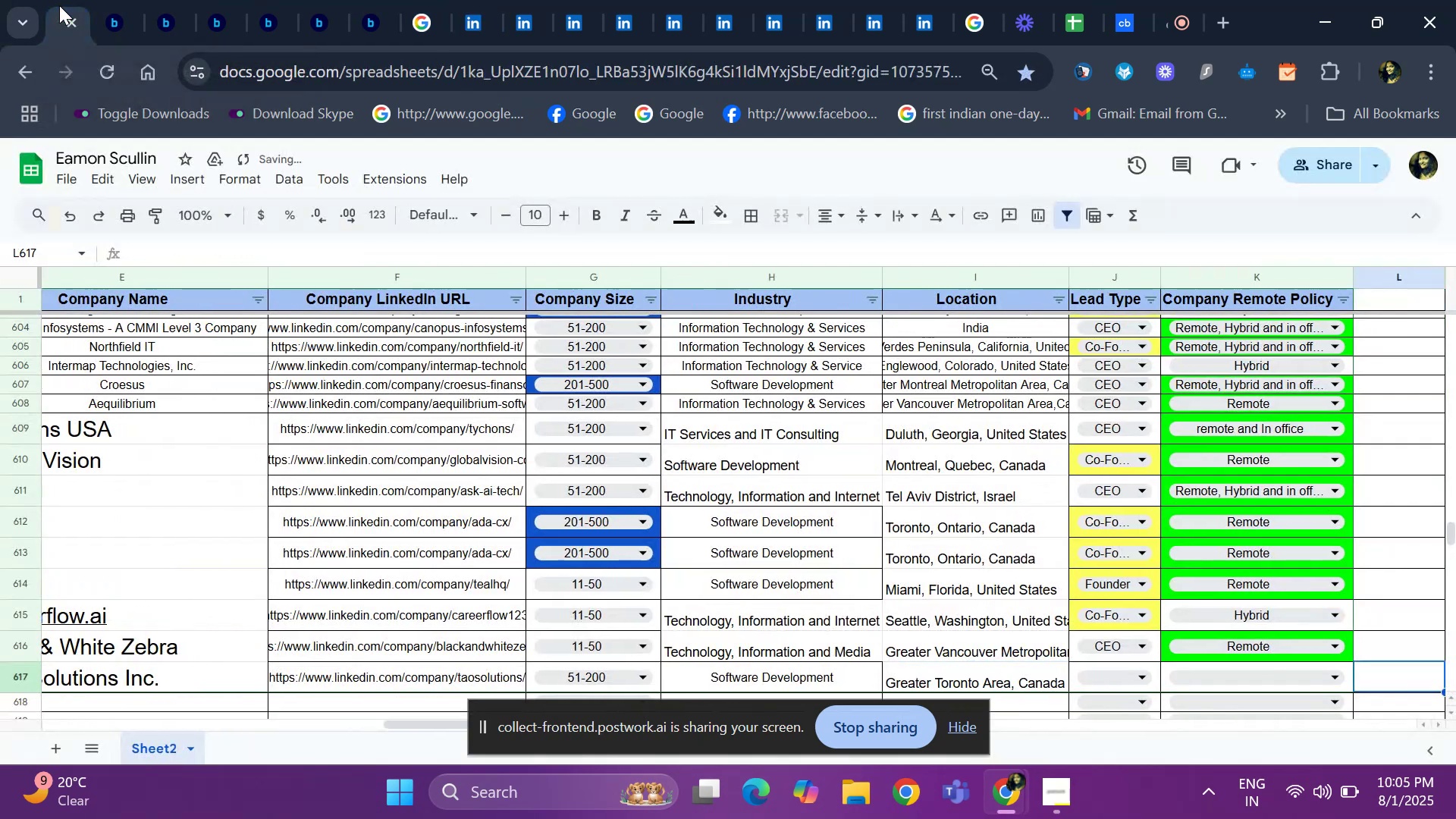 
key(ArrowLeft)
 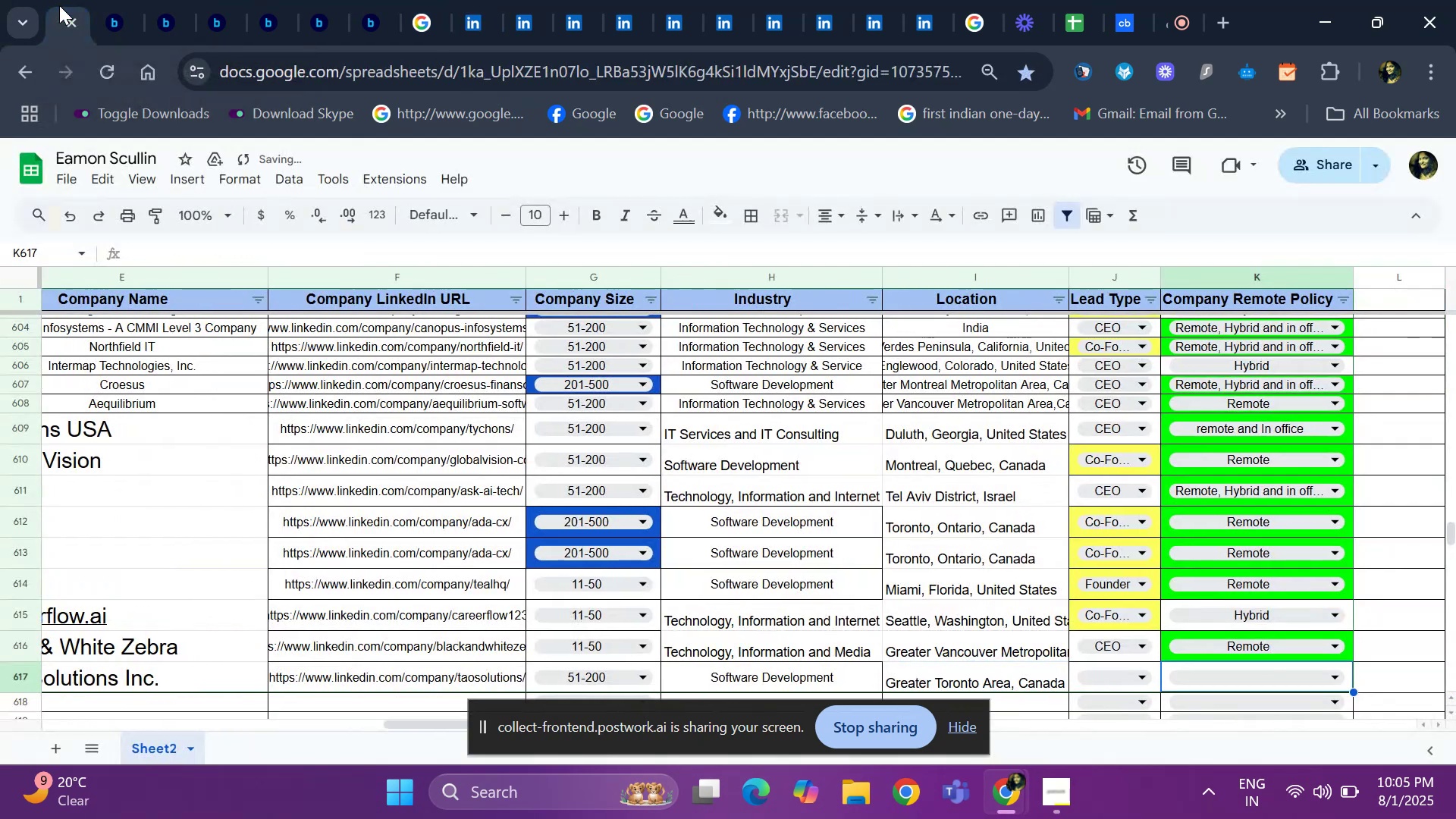 
key(ArrowLeft)
 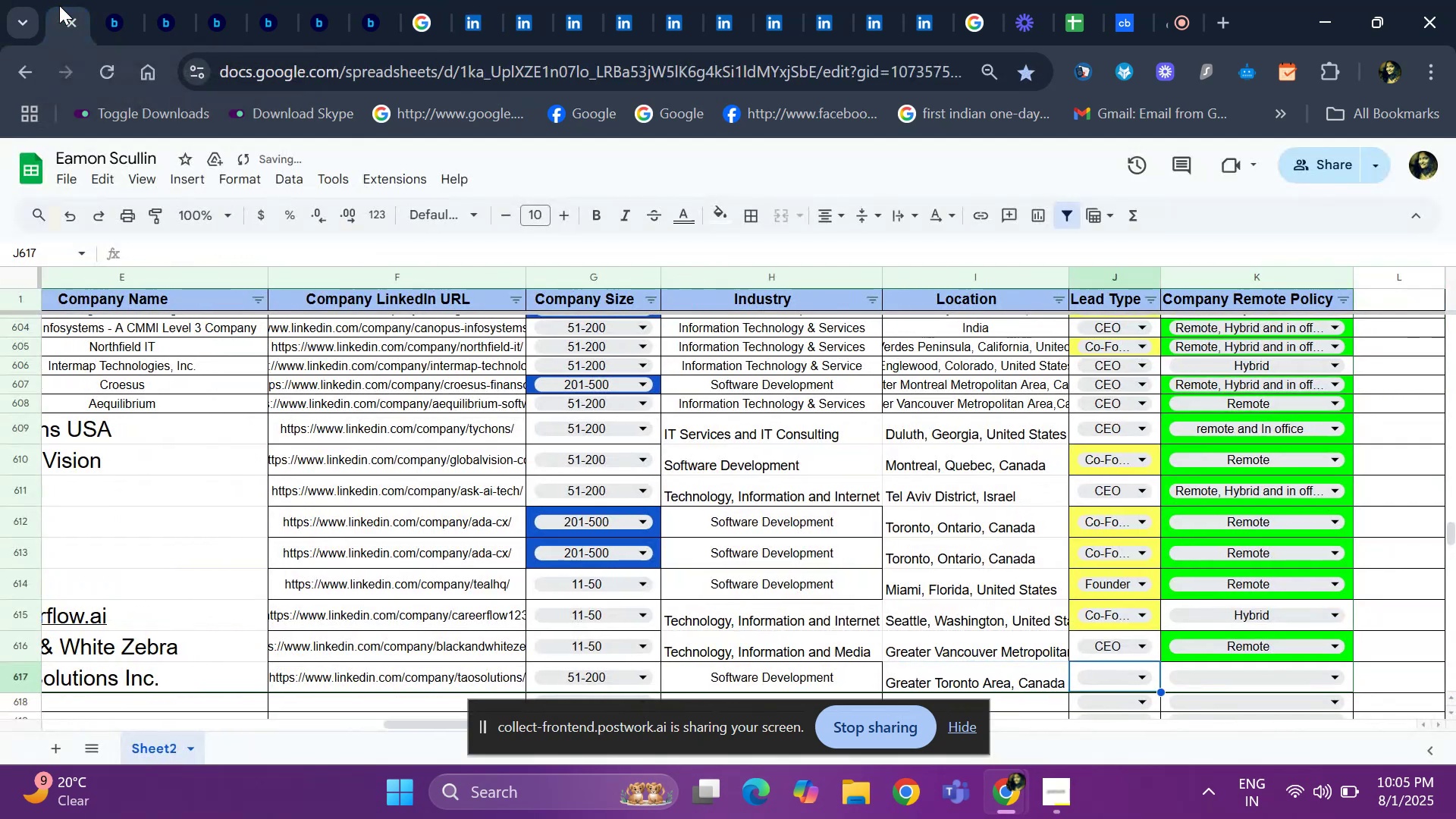 
key(ArrowLeft)
 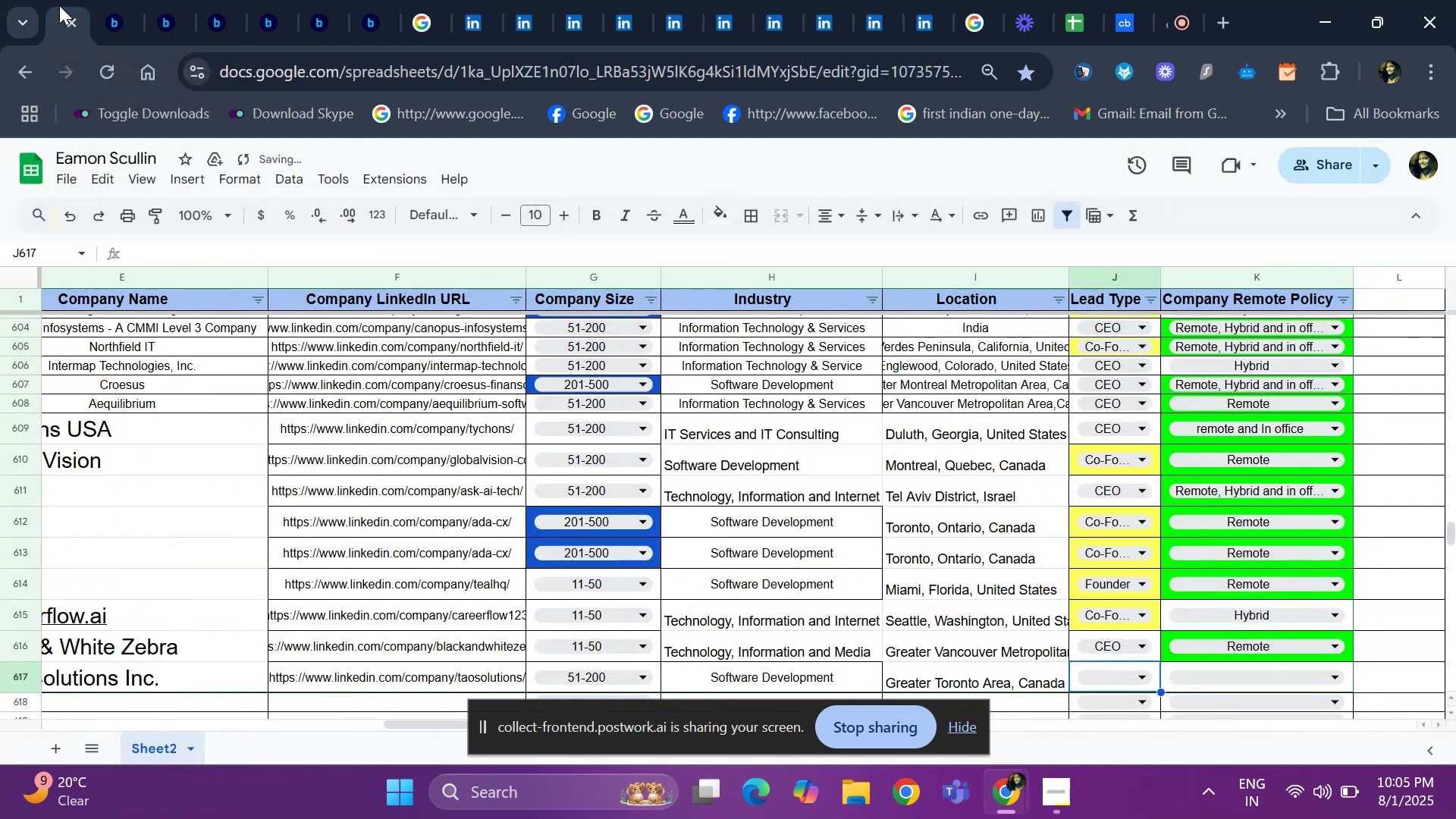 
key(ArrowLeft)
 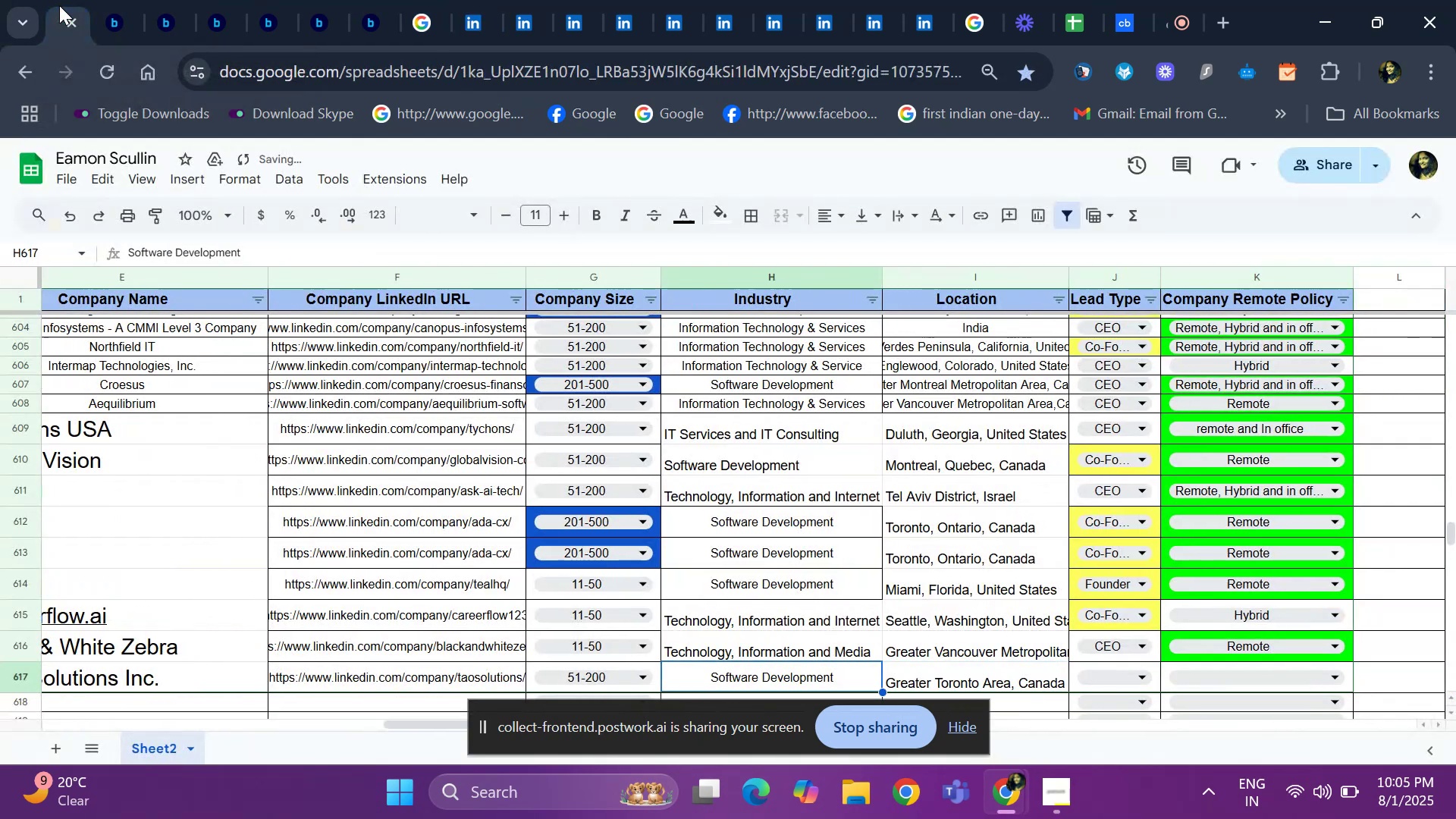 
key(ArrowLeft)
 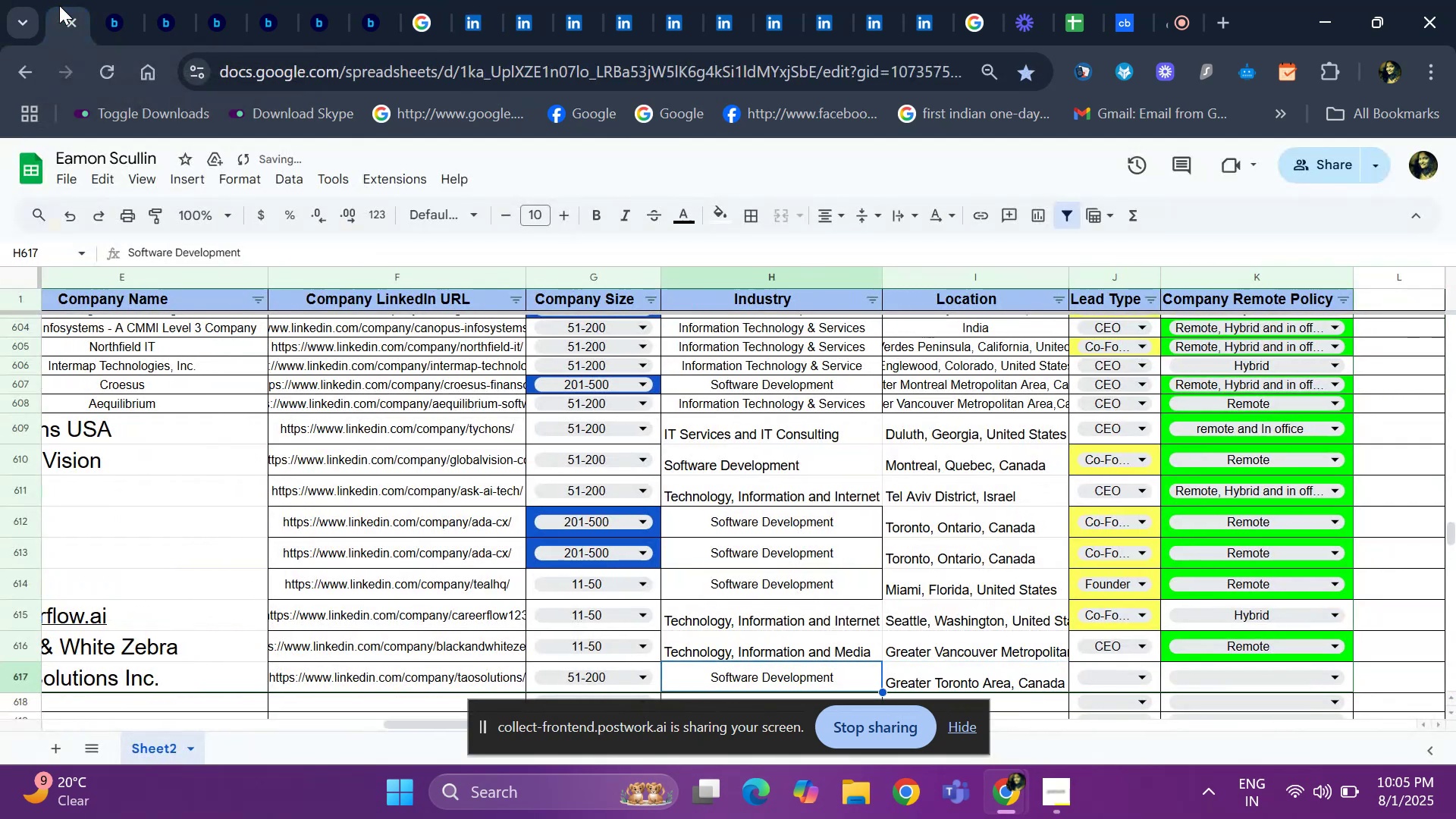 
key(ArrowLeft)
 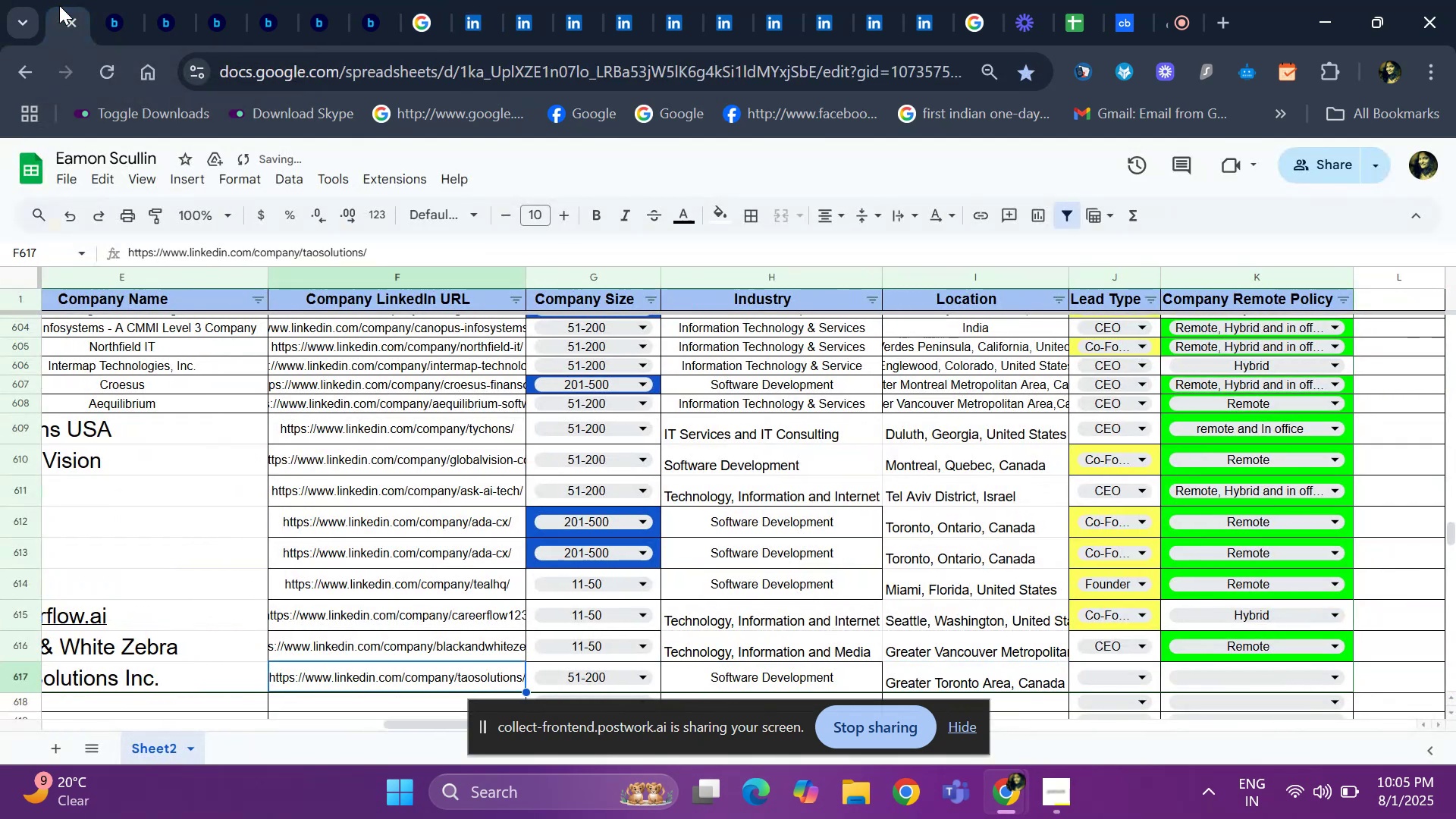 
key(ArrowLeft)
 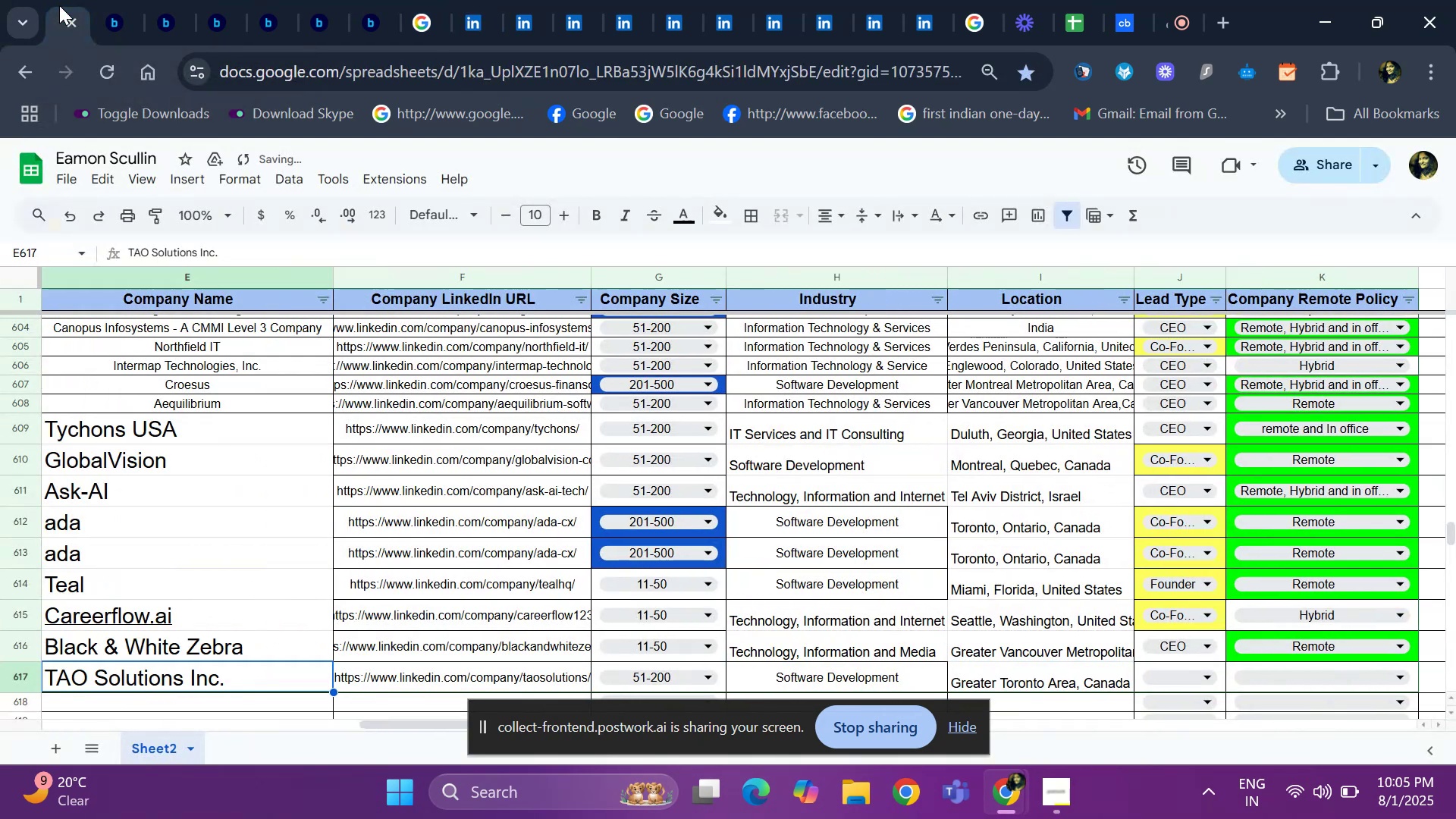 
key(ArrowLeft)
 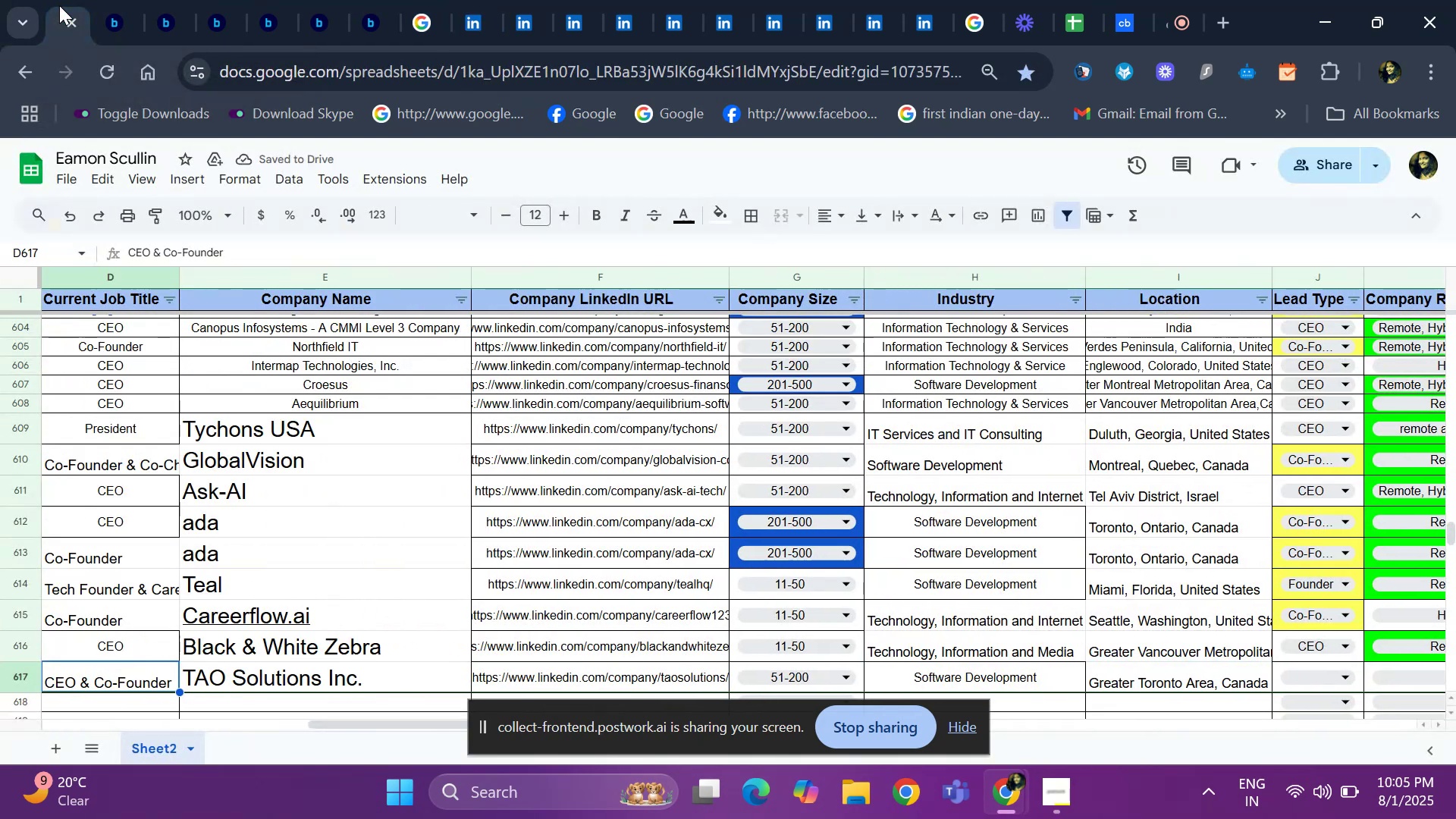 
key(ArrowRight)
 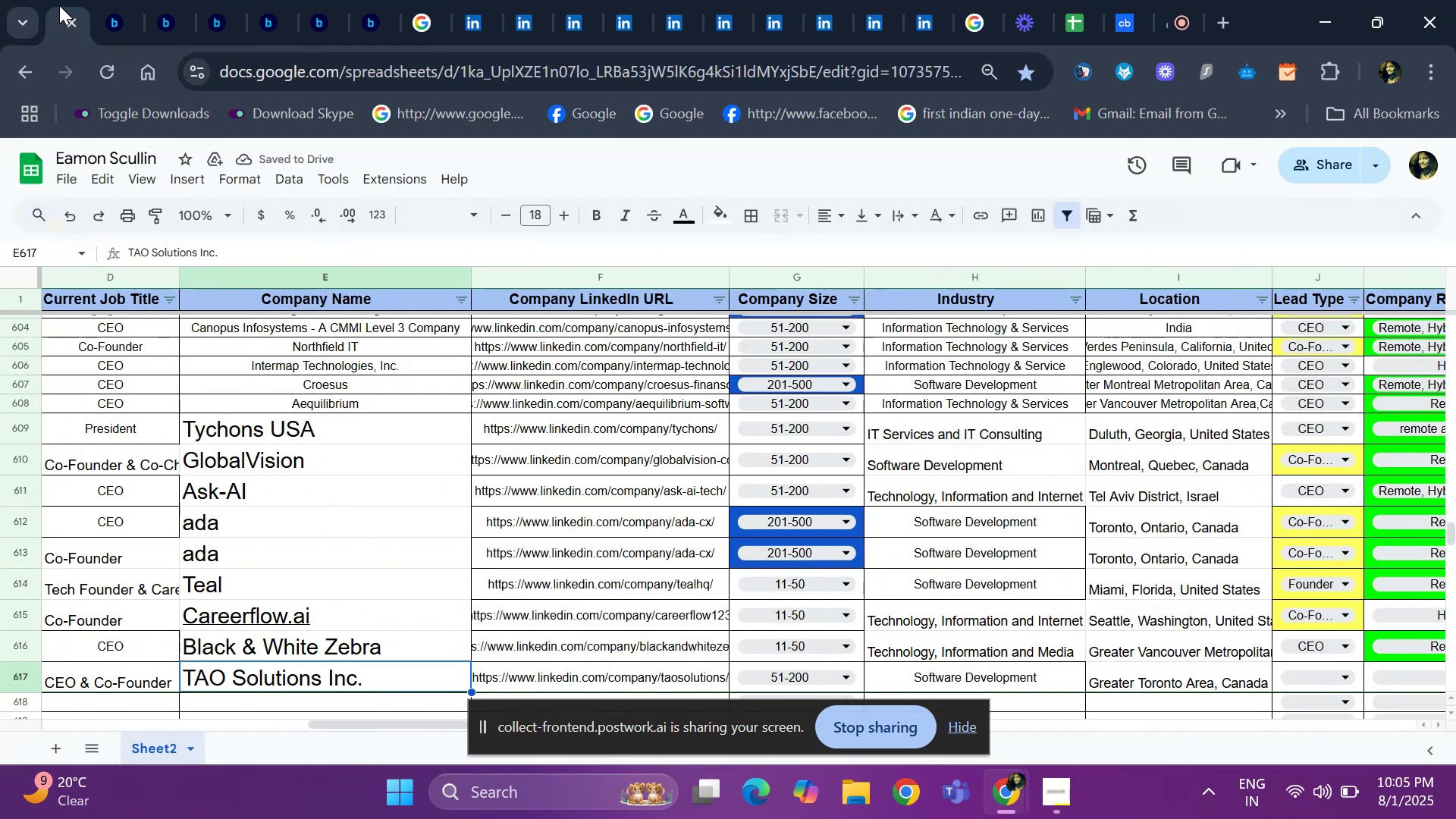 
key(ArrowRight)
 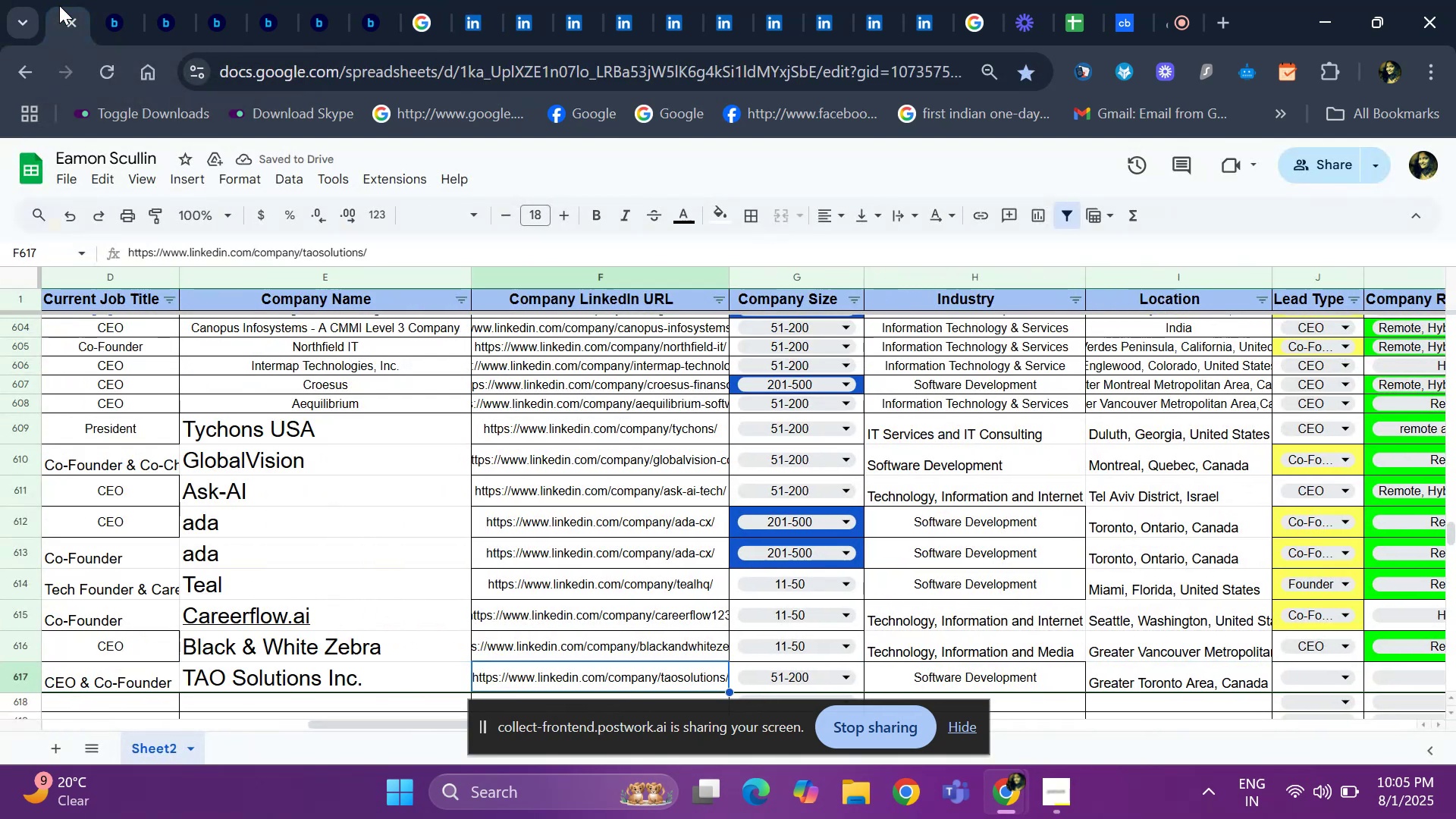 
key(ArrowRight)
 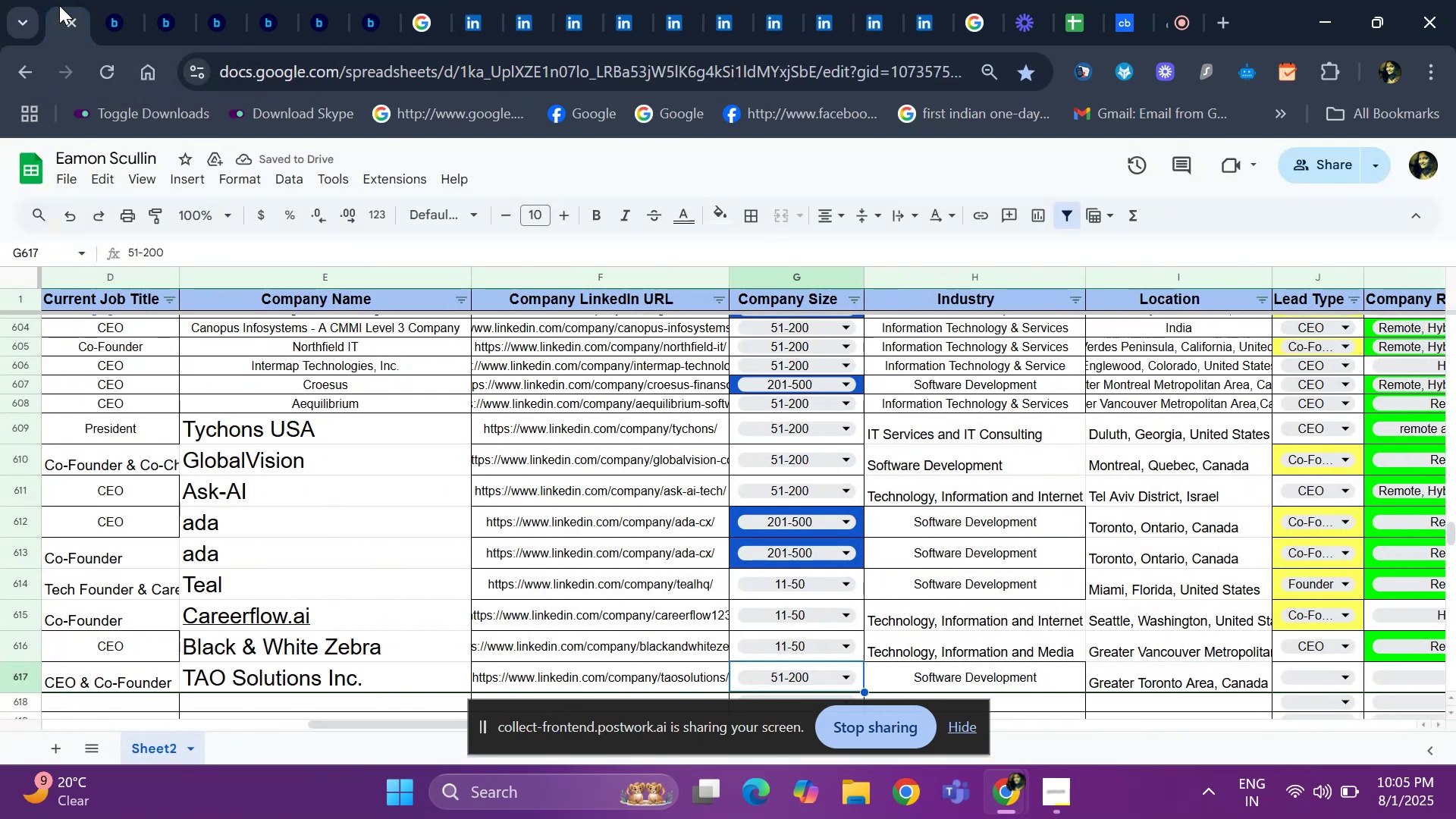 
key(ArrowRight)
 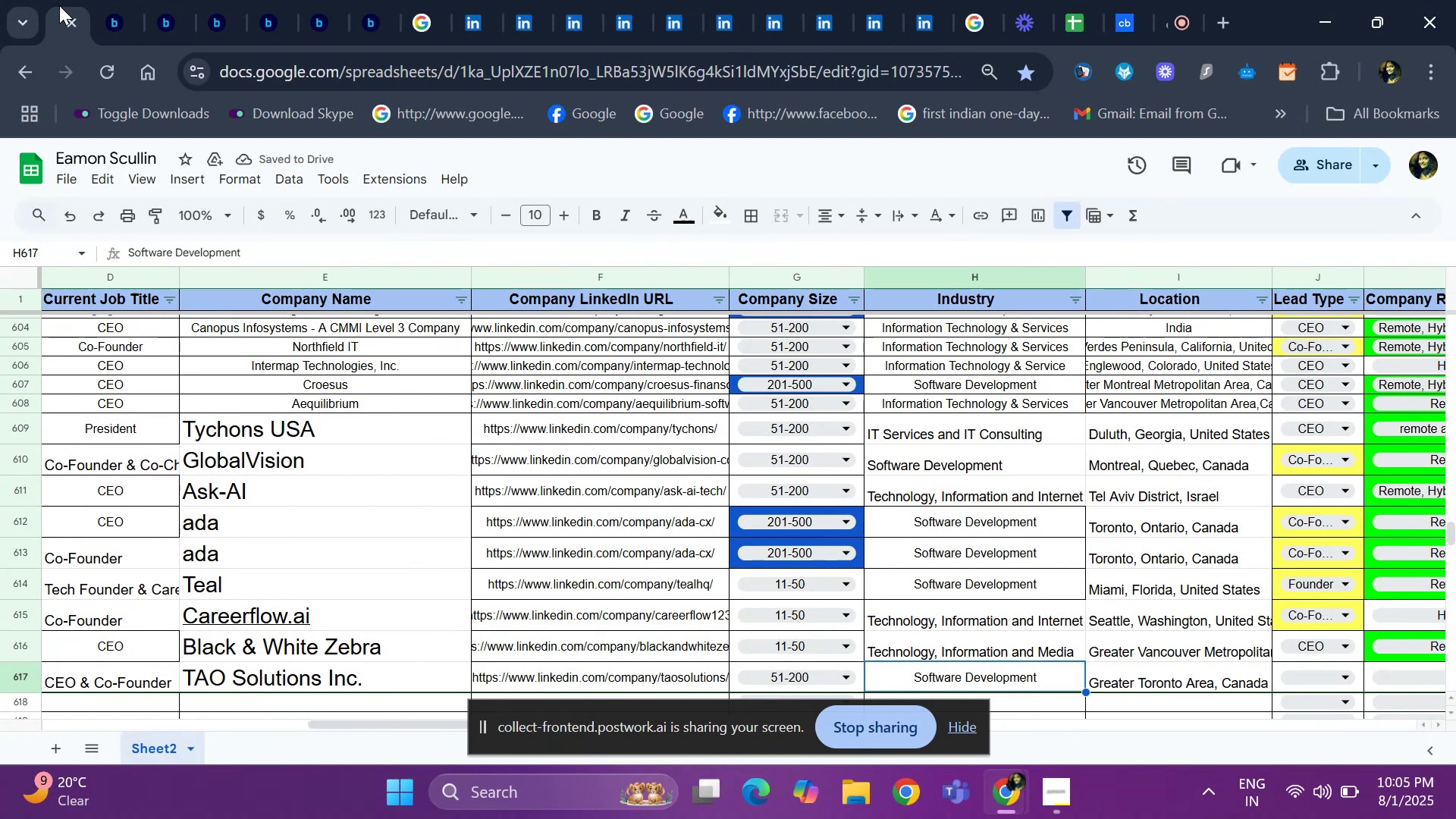 
key(ArrowRight)
 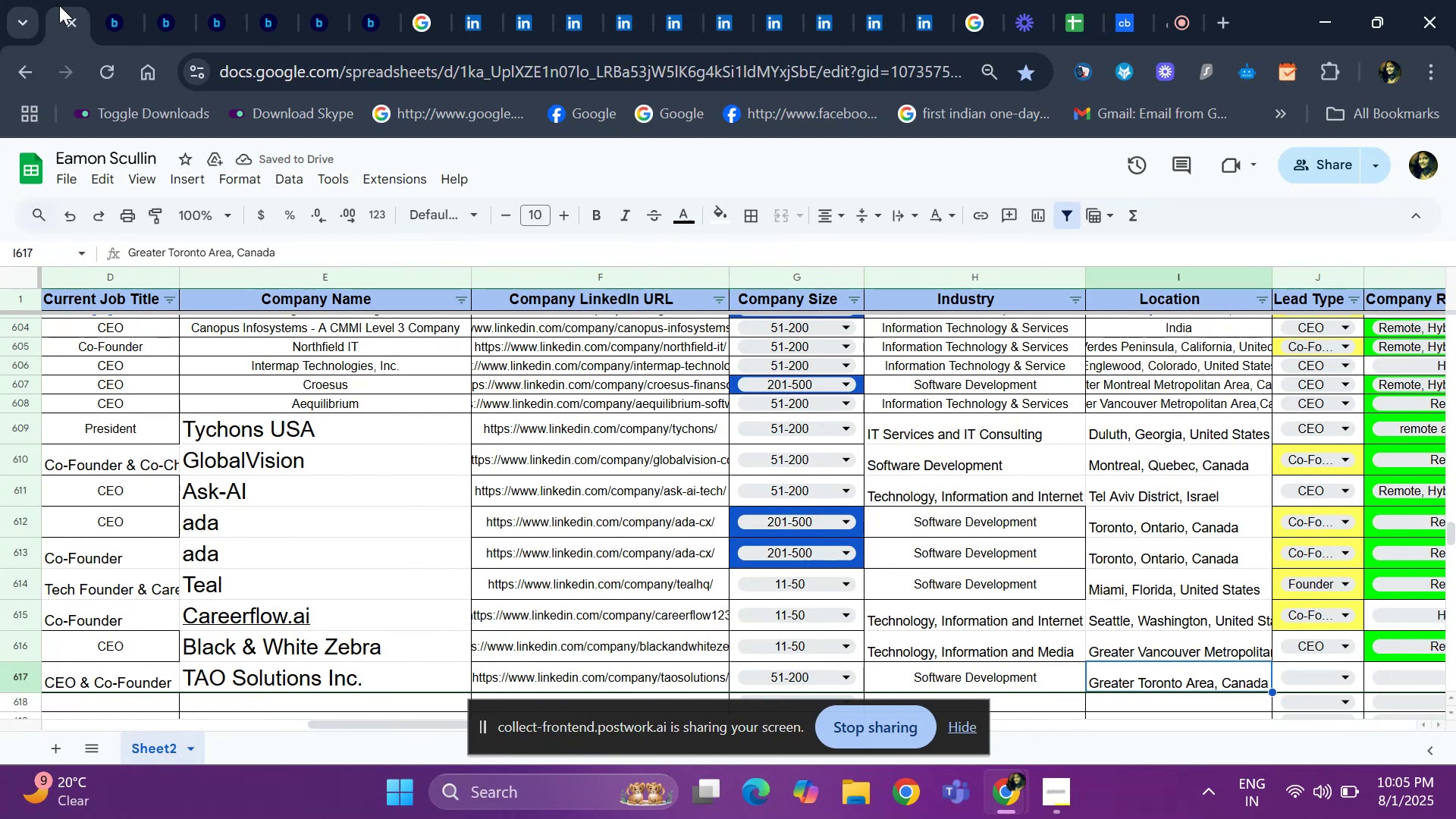 
key(ArrowRight)
 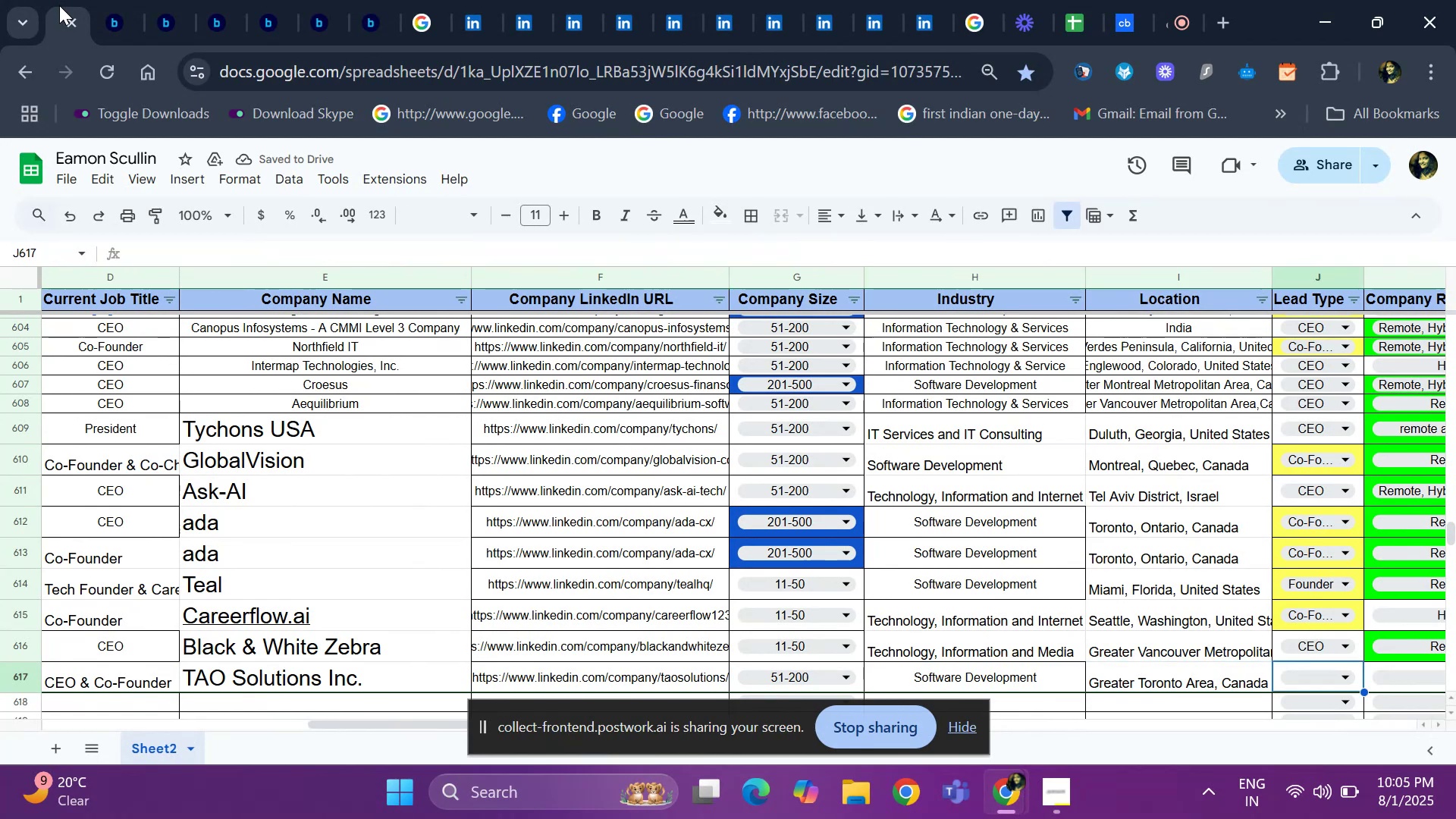 
key(ArrowRight)
 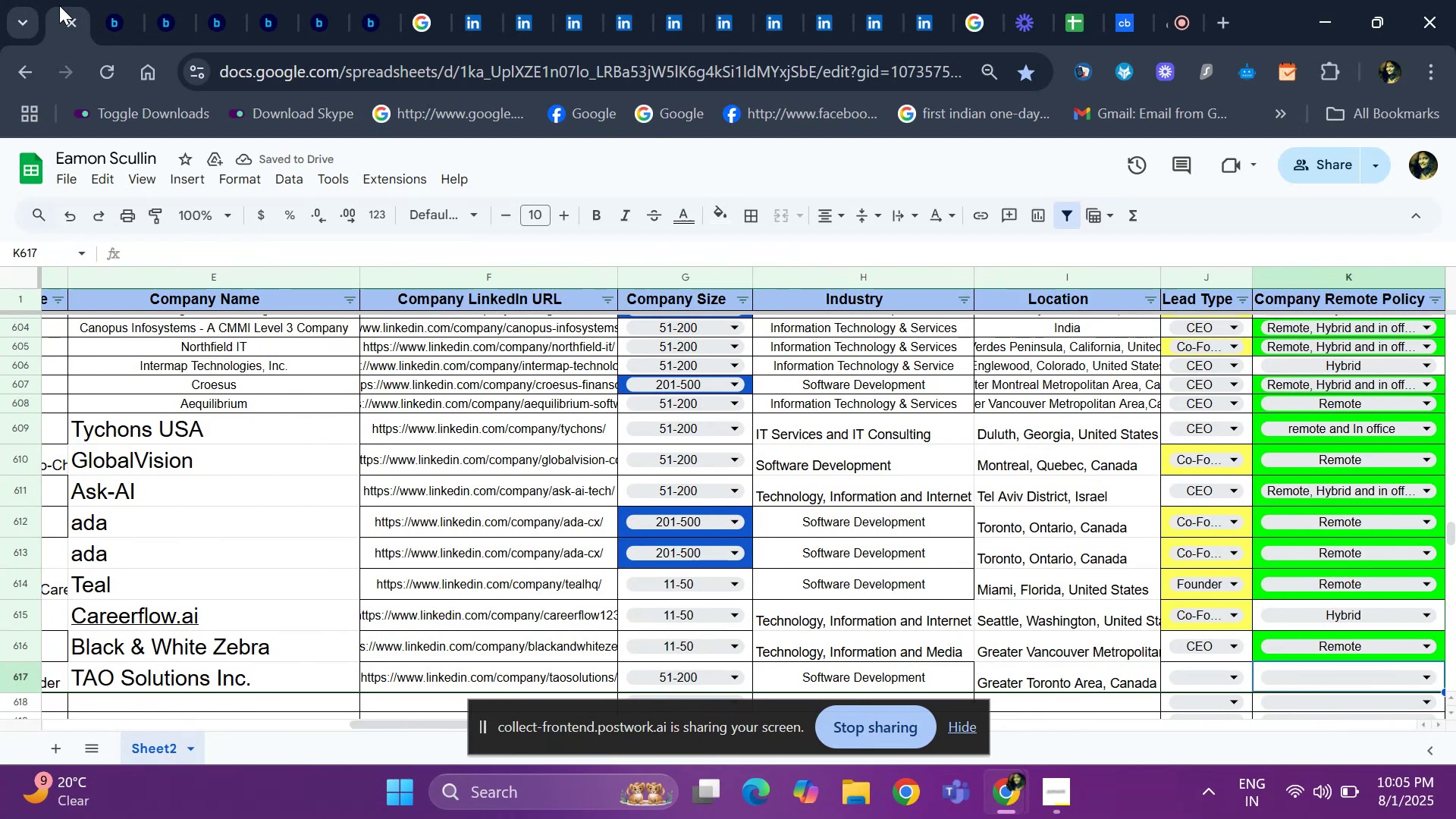 
key(ArrowLeft)
 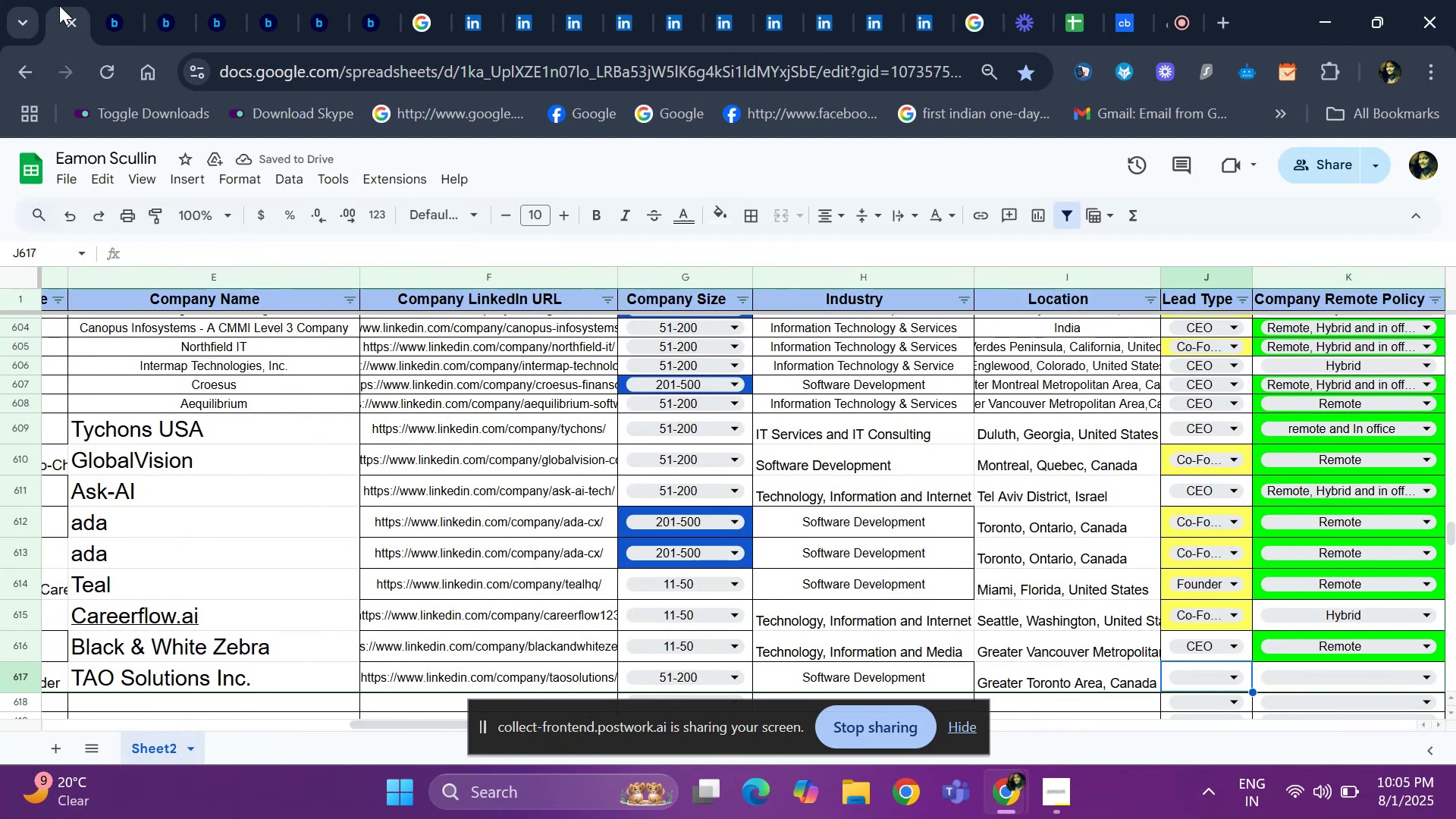 
key(Enter)
 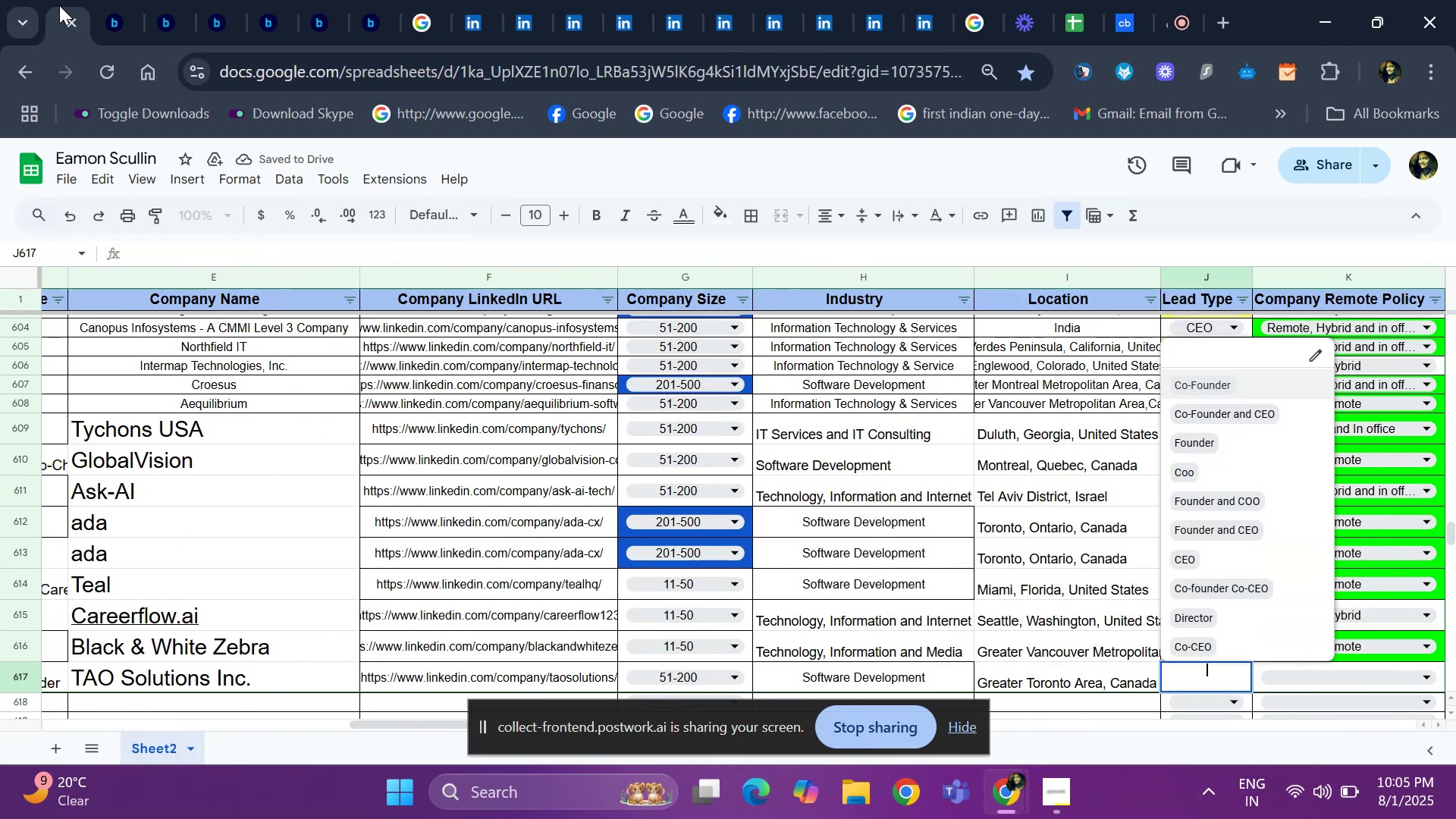 
key(ArrowDown)
 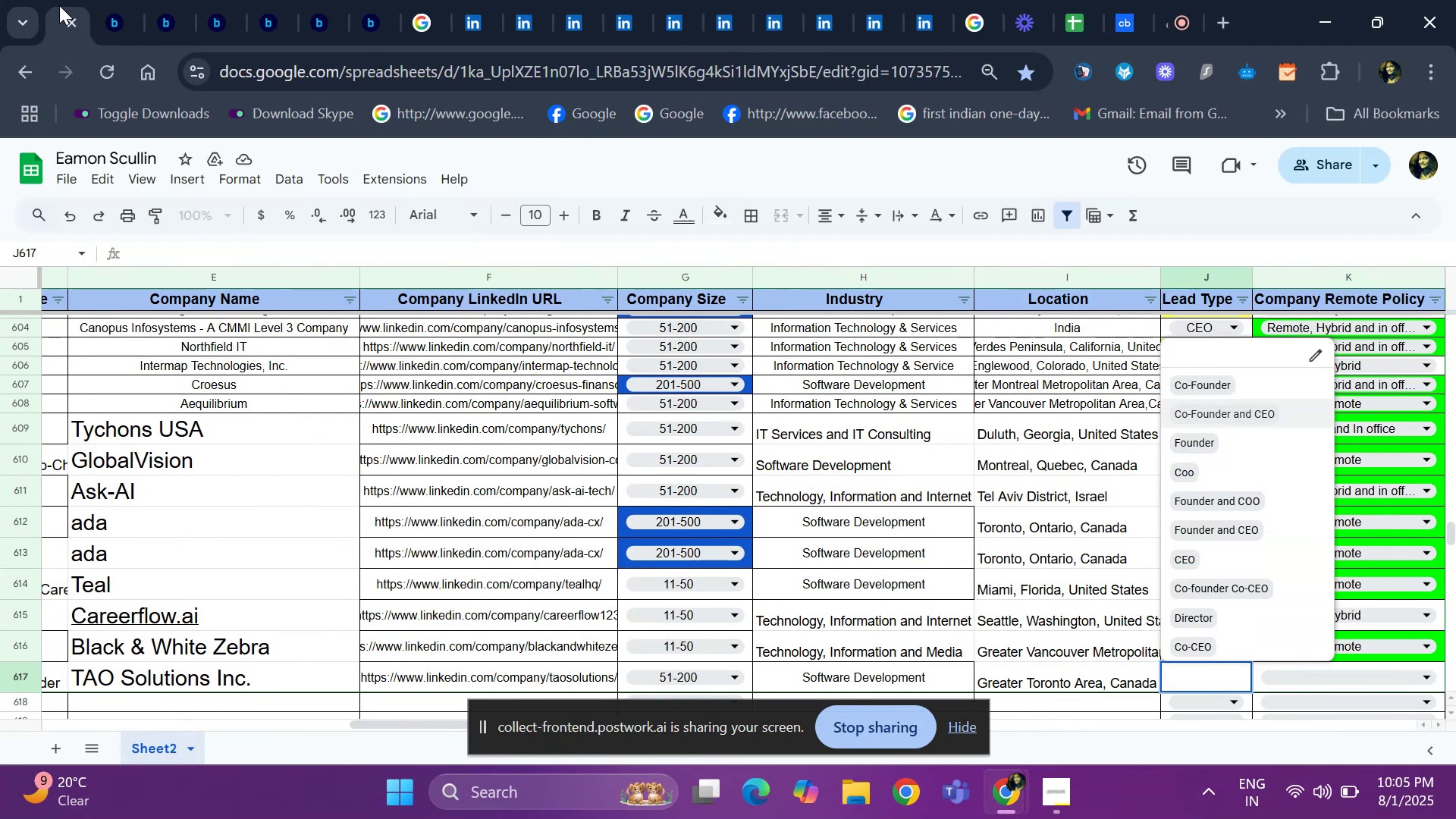 
key(ArrowDown)
 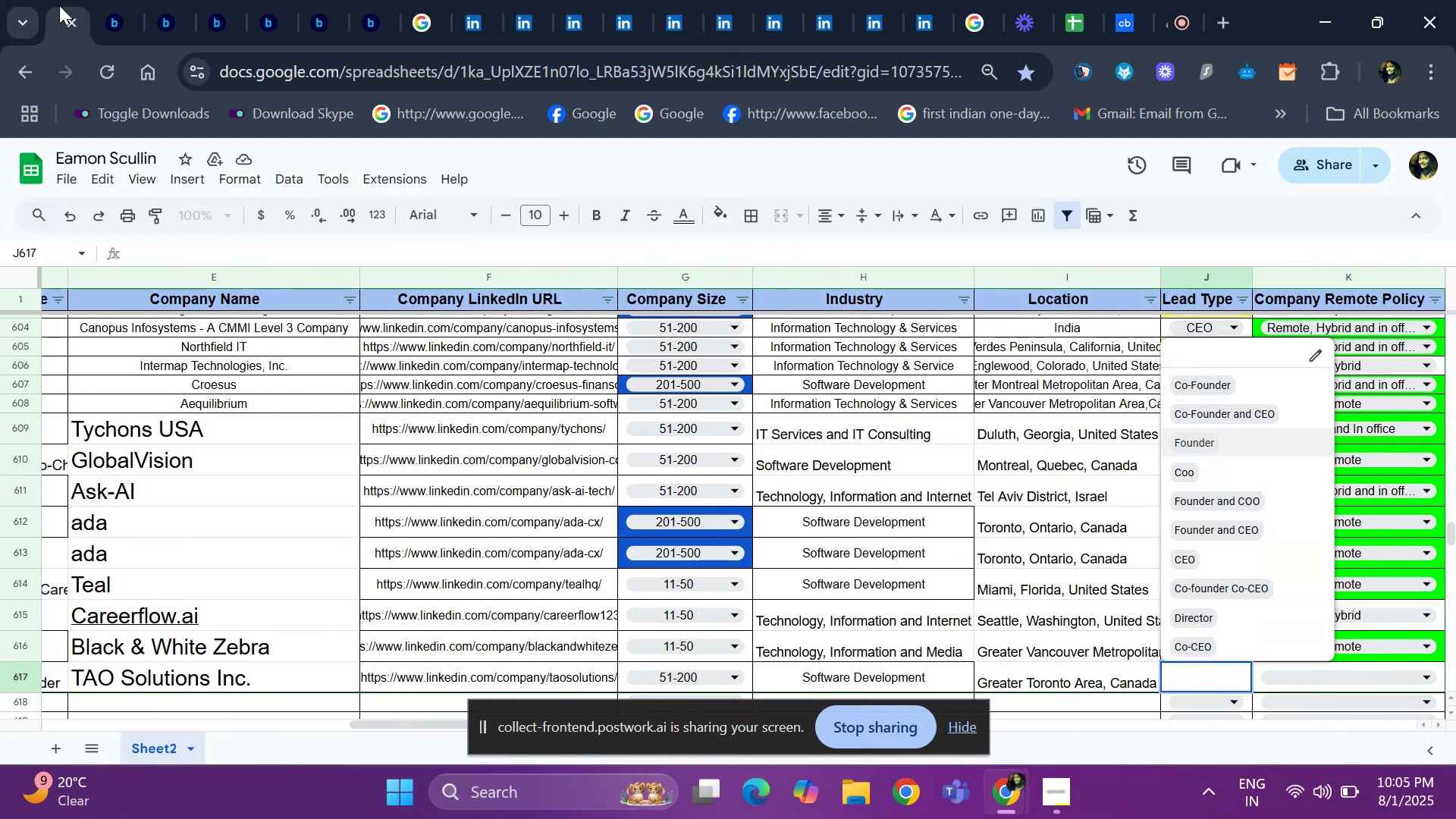 
key(ArrowDown)
 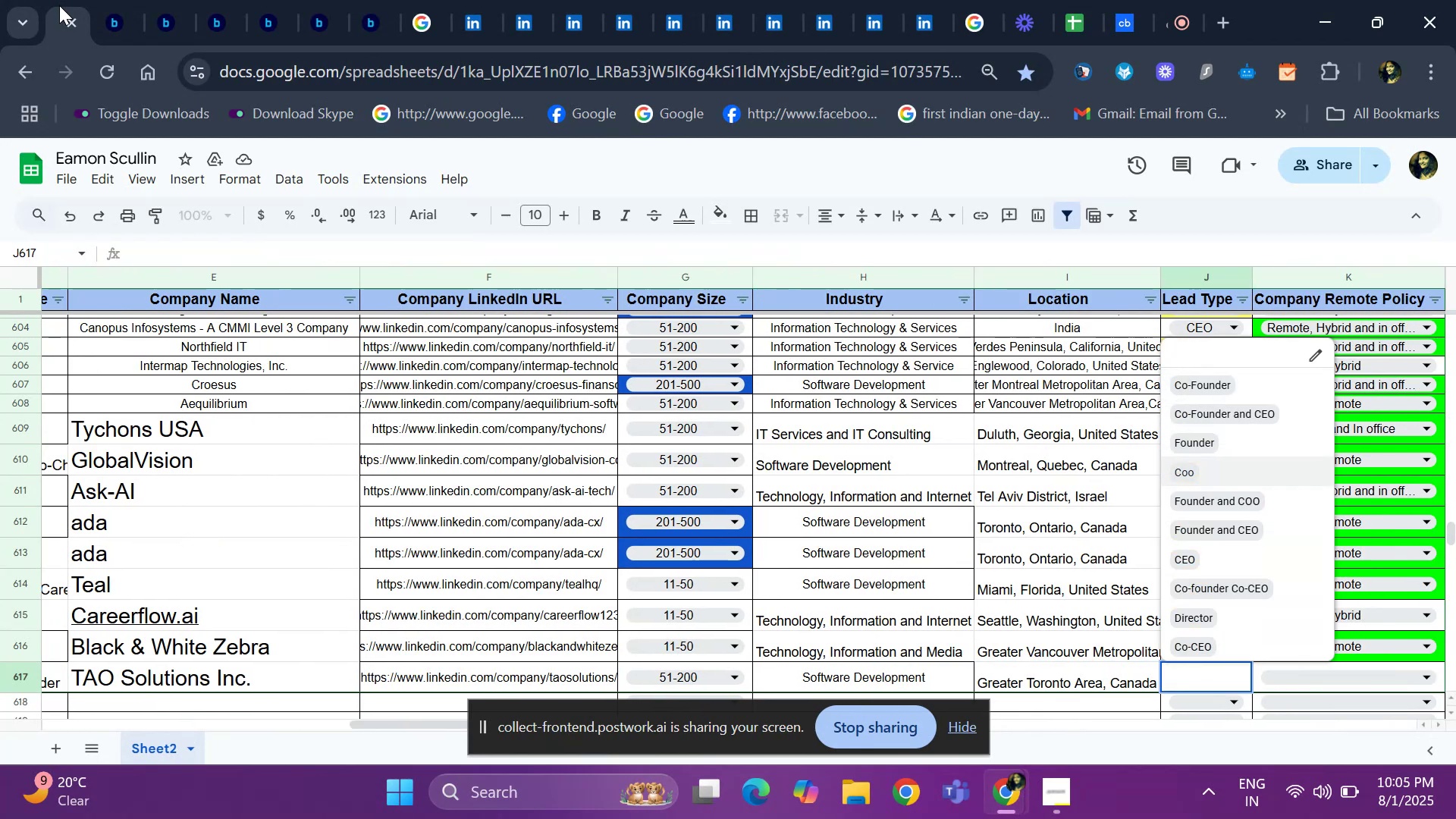 
key(ArrowDown)
 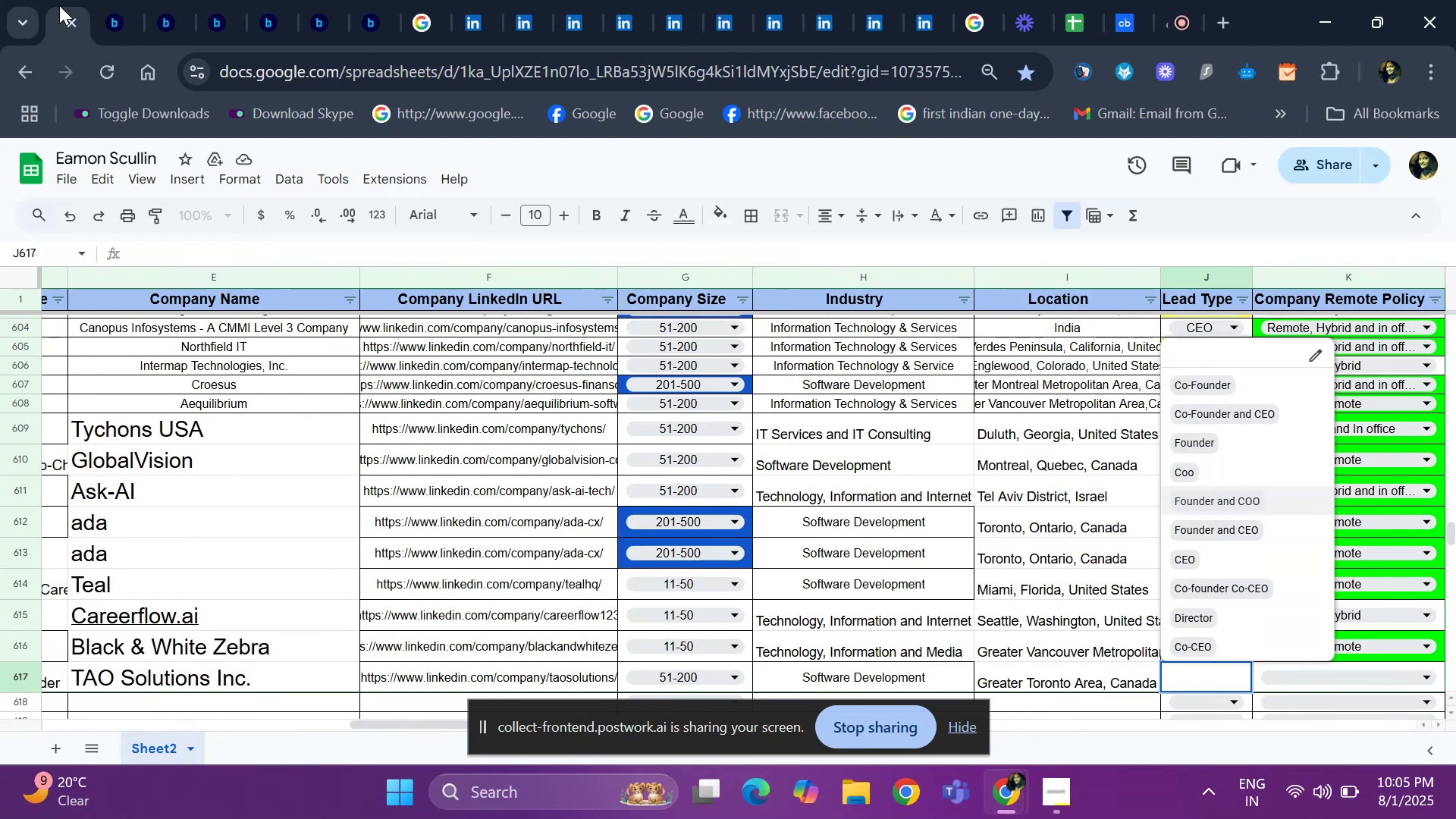 
key(ArrowUp)
 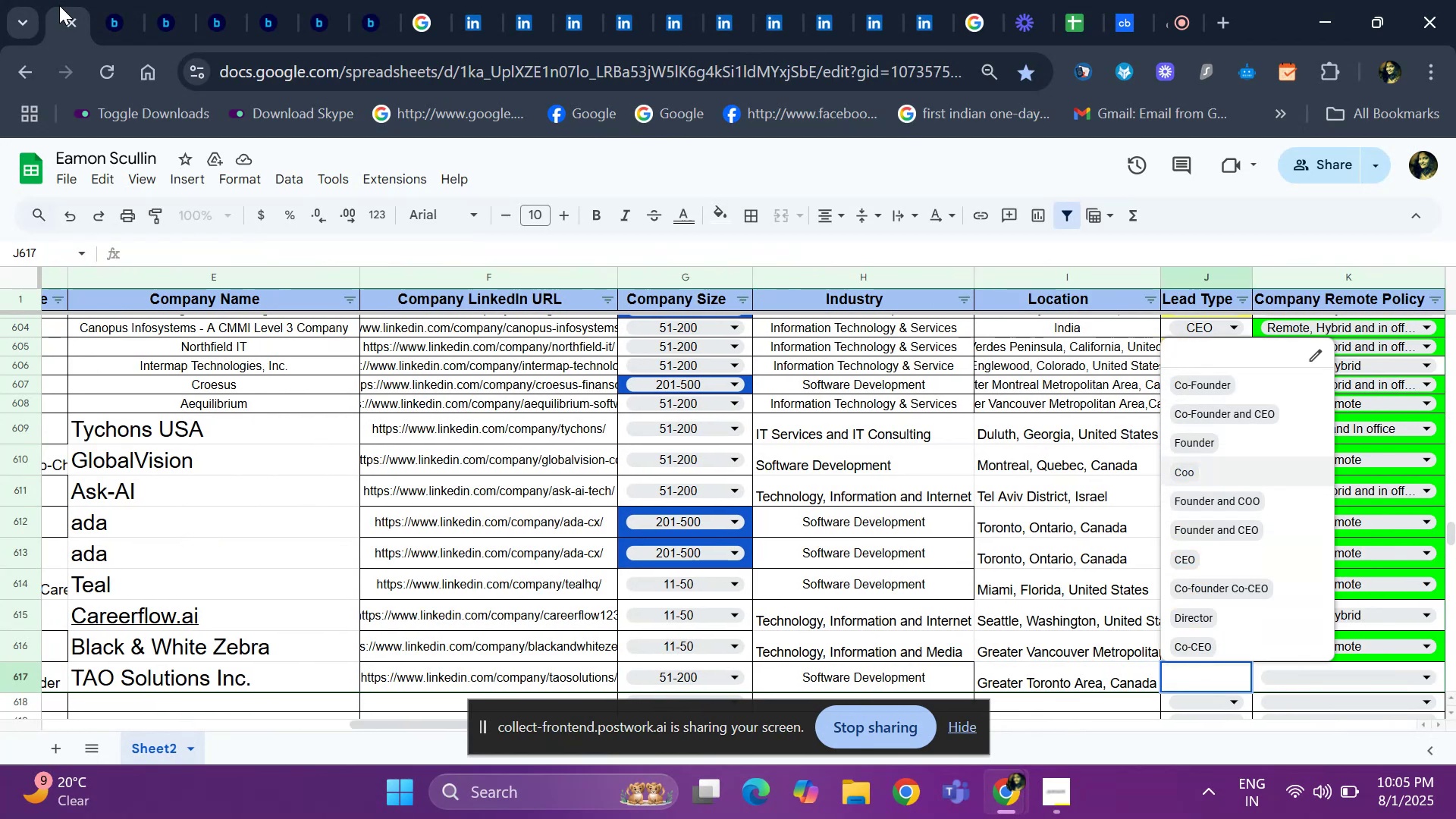 
key(ArrowUp)
 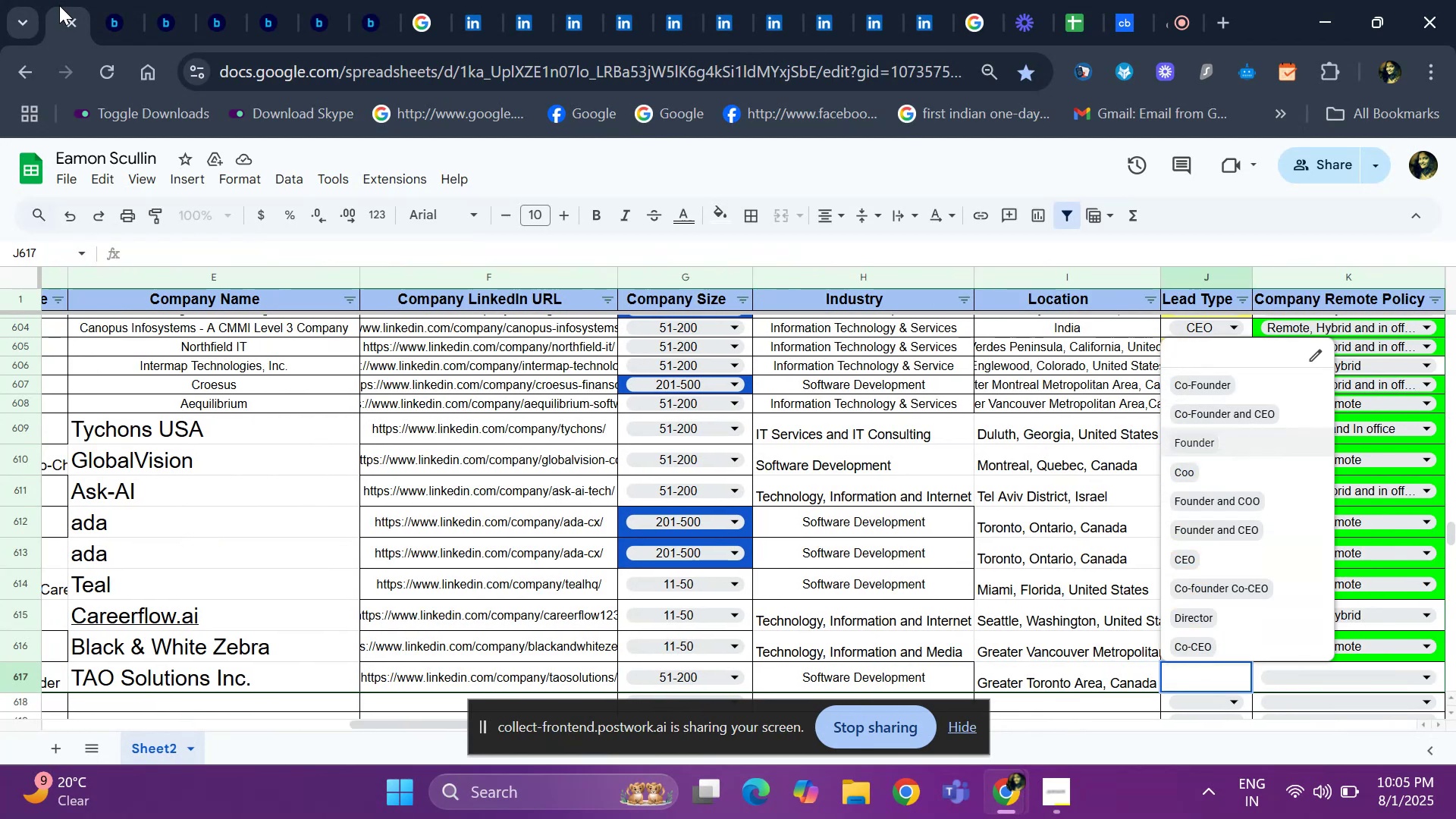 
key(ArrowUp)
 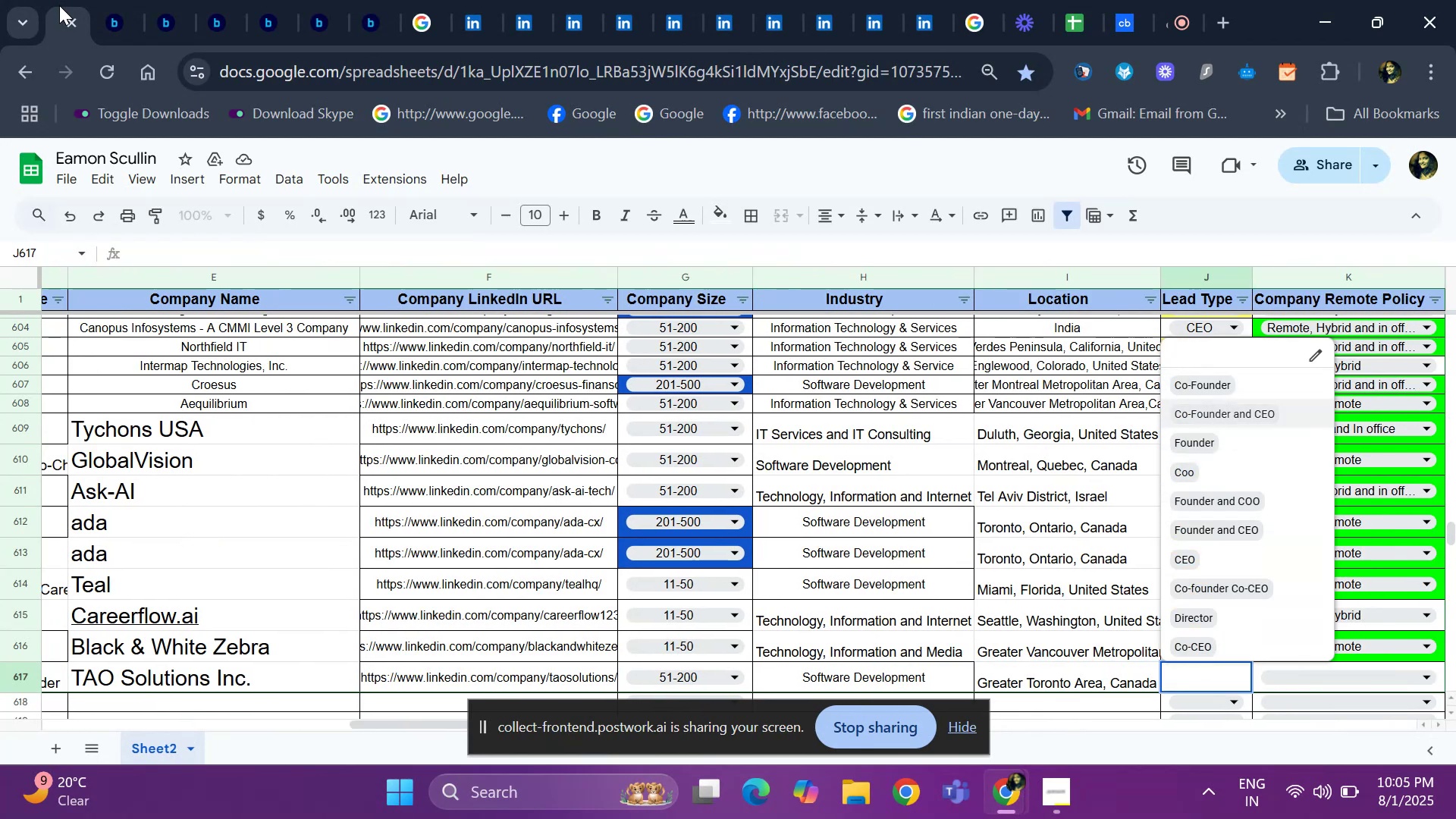 
key(Enter)
 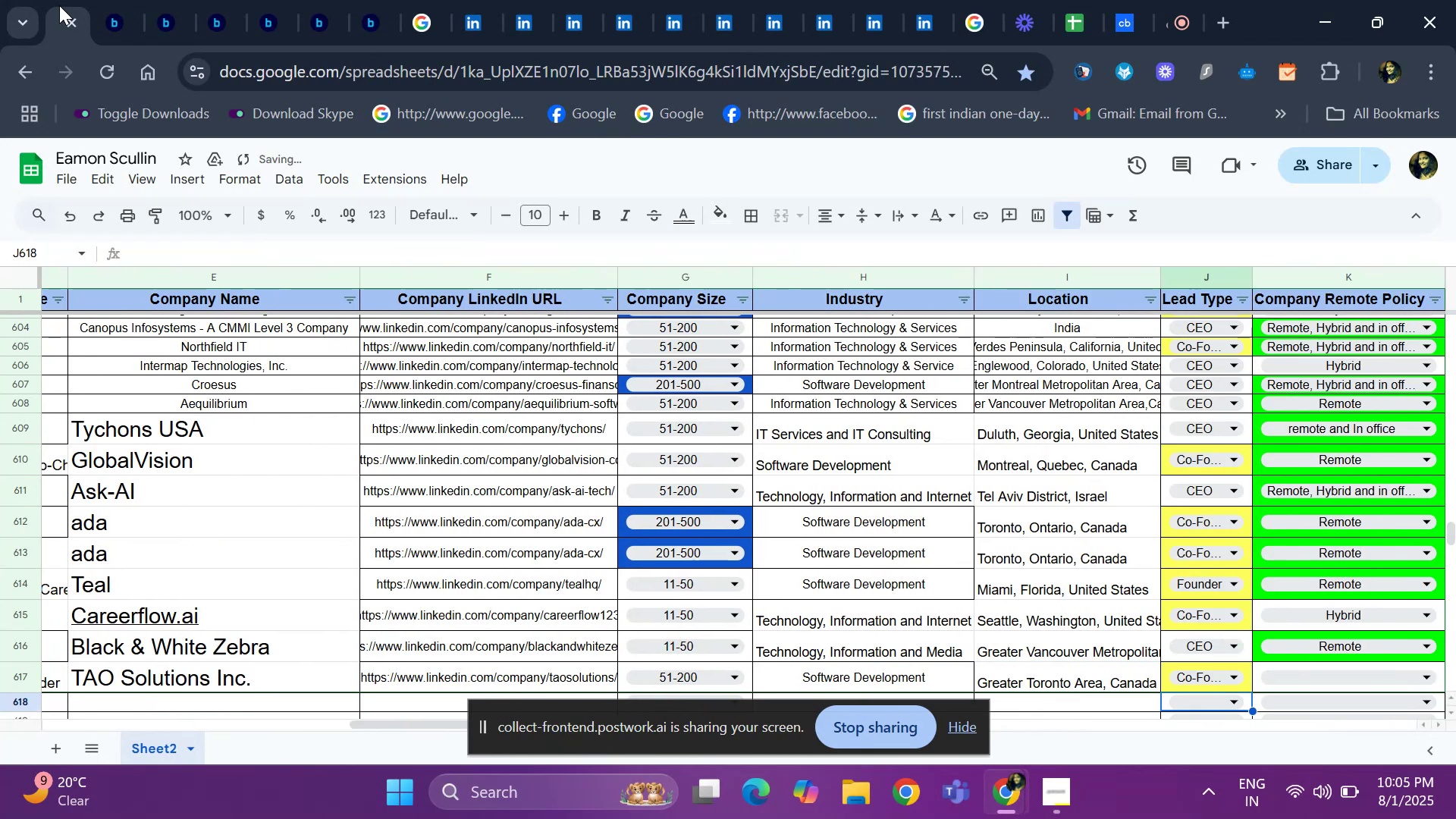 
key(ArrowUp)
 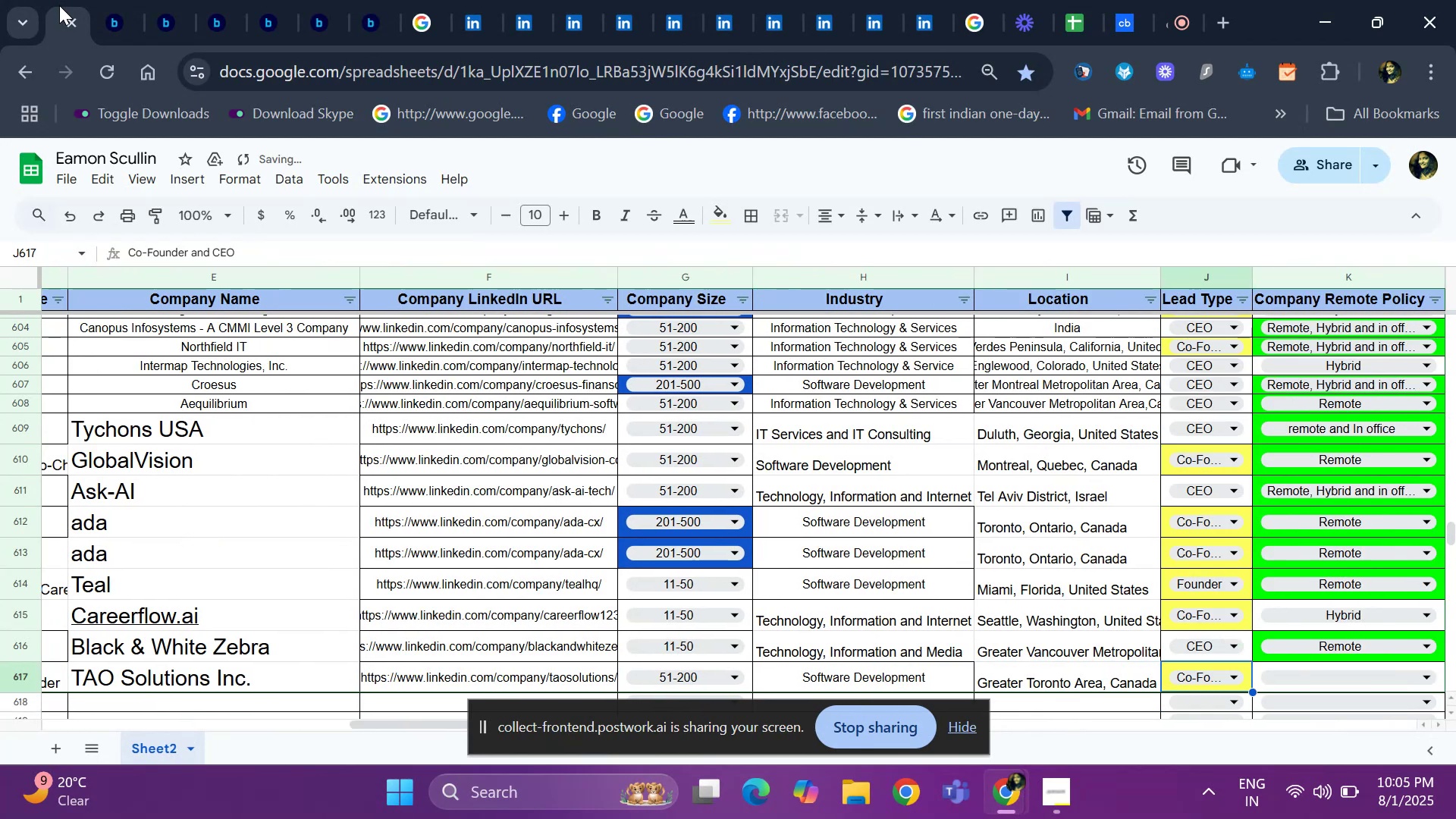 
hold_key(key=ArrowLeft, duration=0.64)
 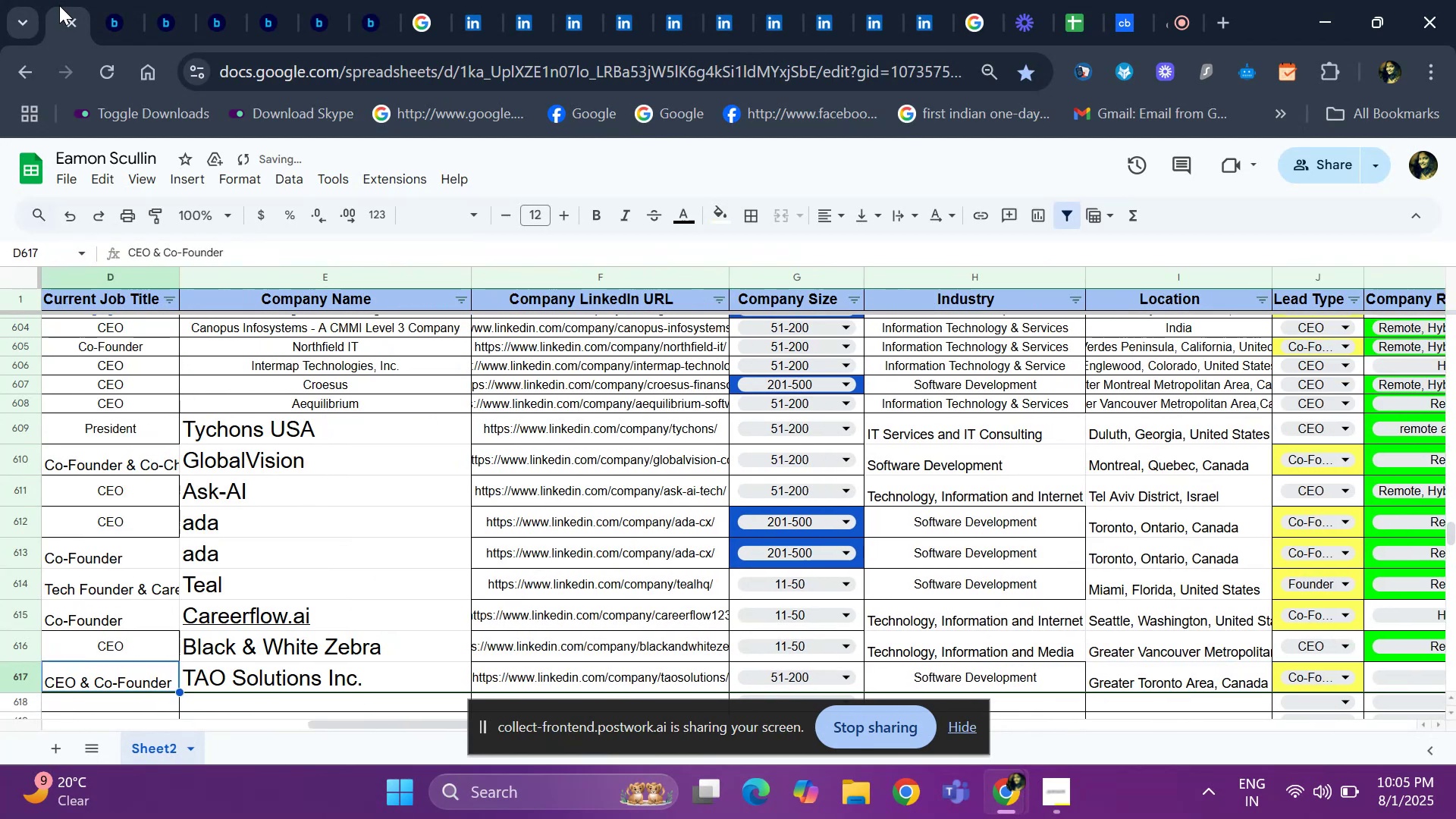 
key(ArrowRight)
 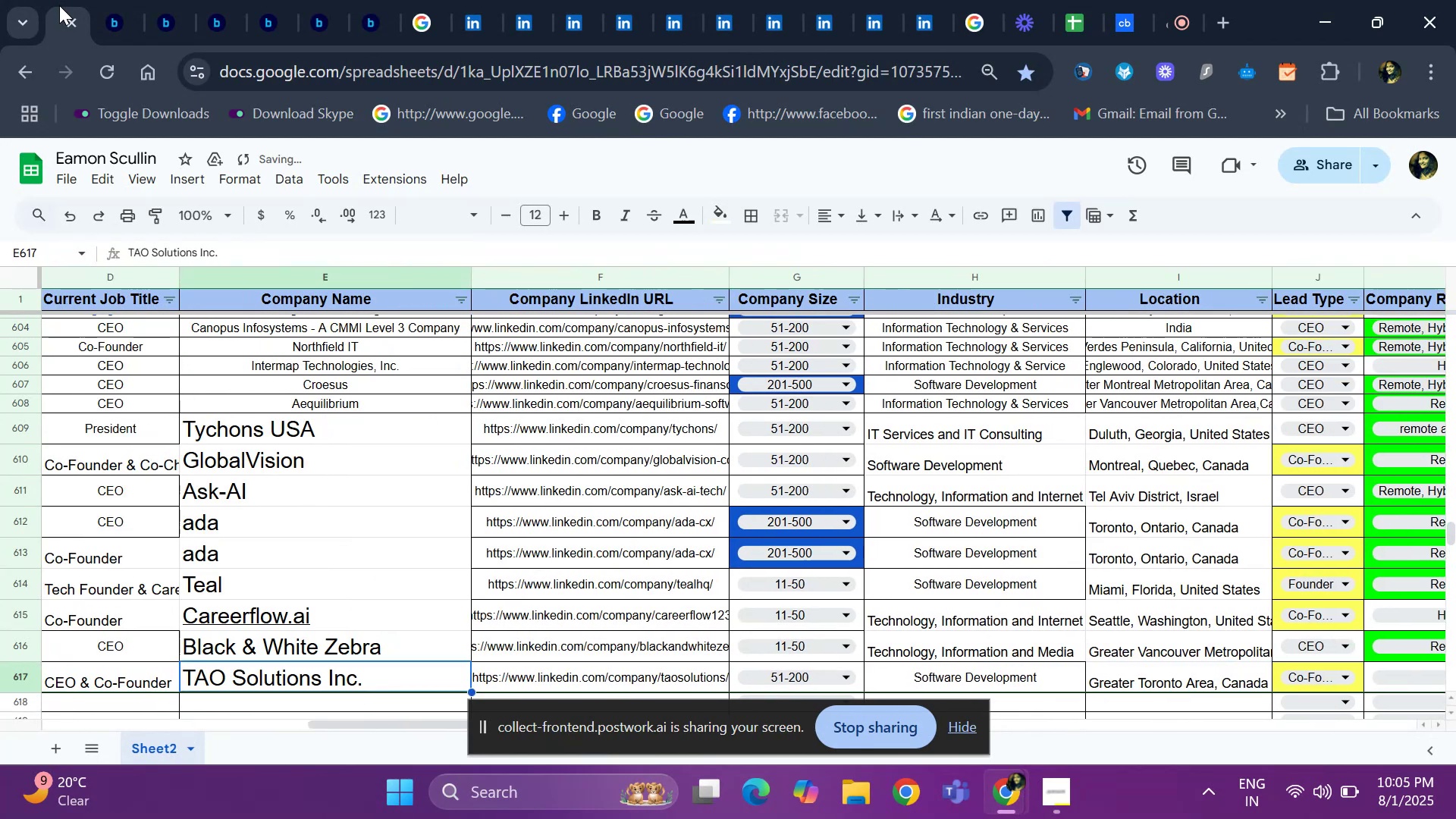 
key(Control+C)
 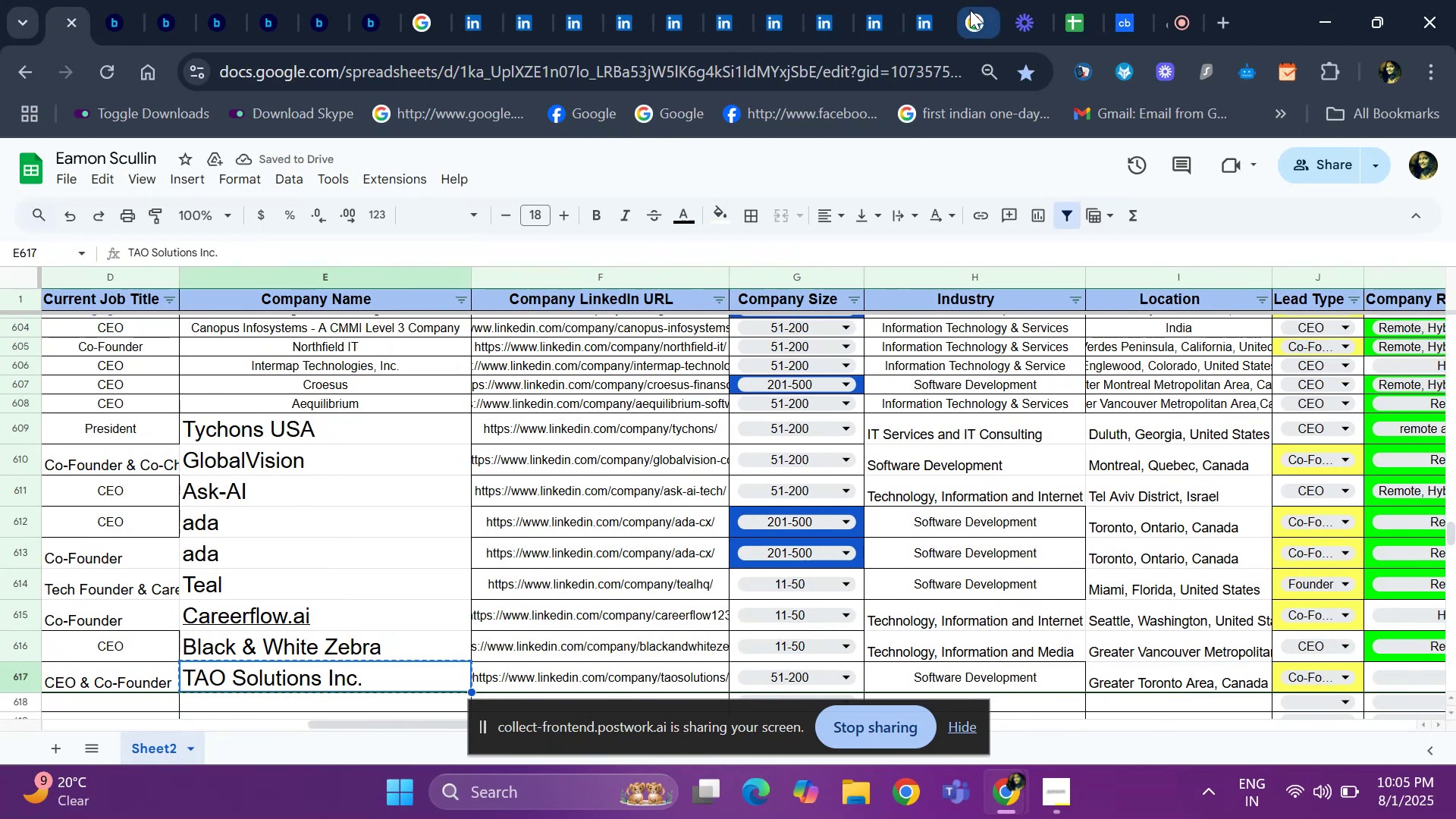 
left_click([971, 8])
 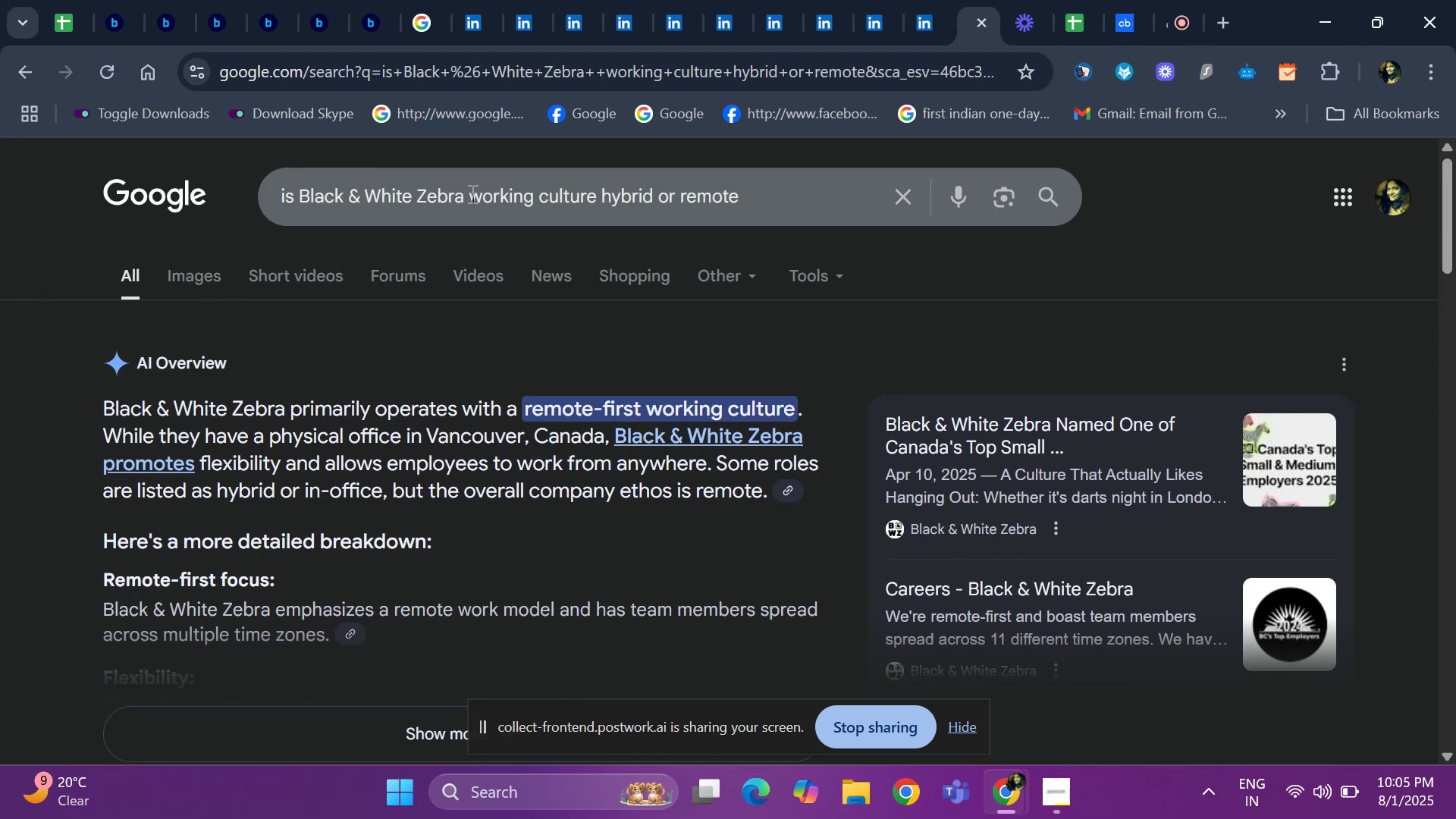 
left_click([467, 195])
 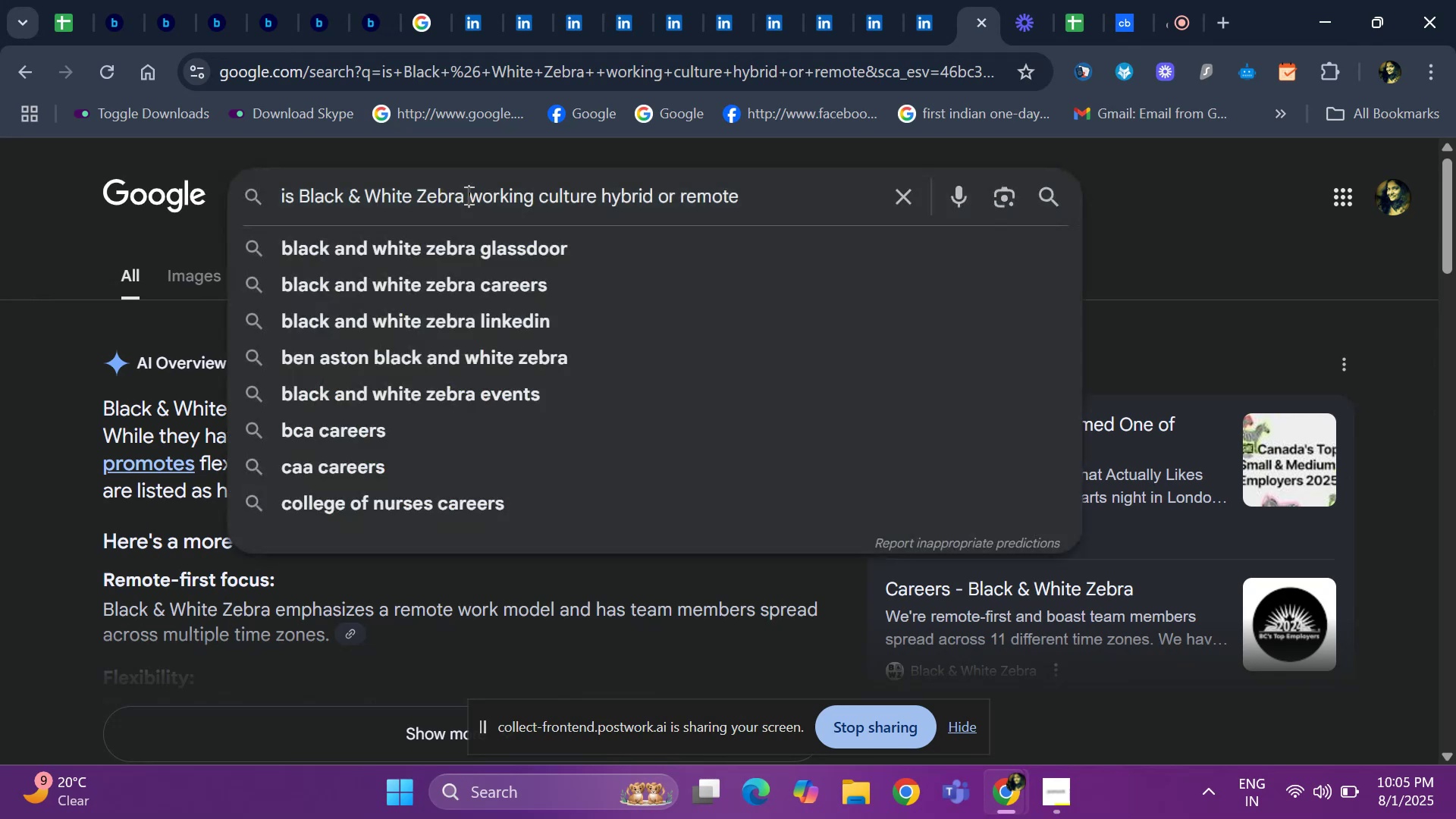 
key(Backspace)
 